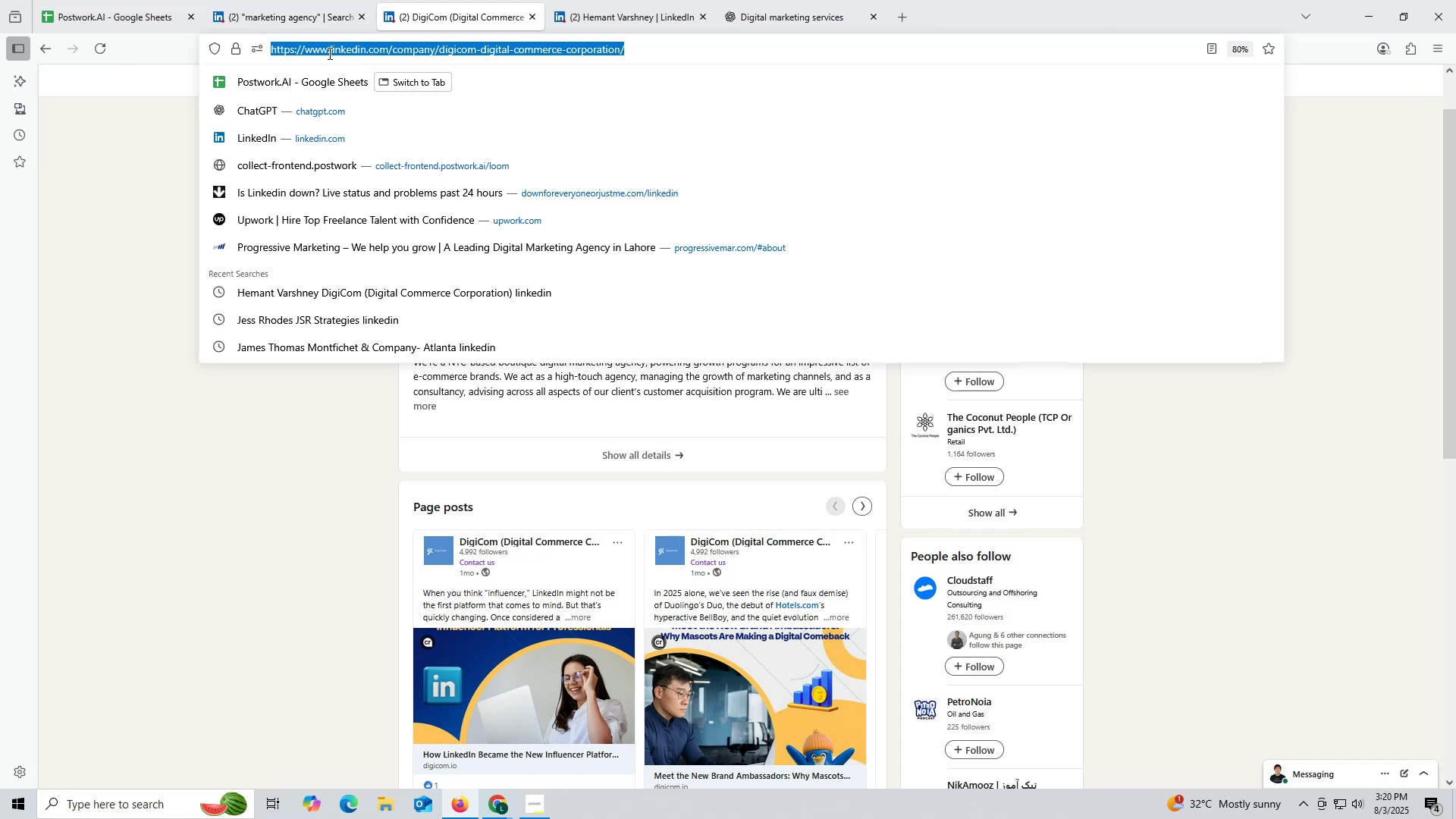 
key(Control+ControlLeft)
 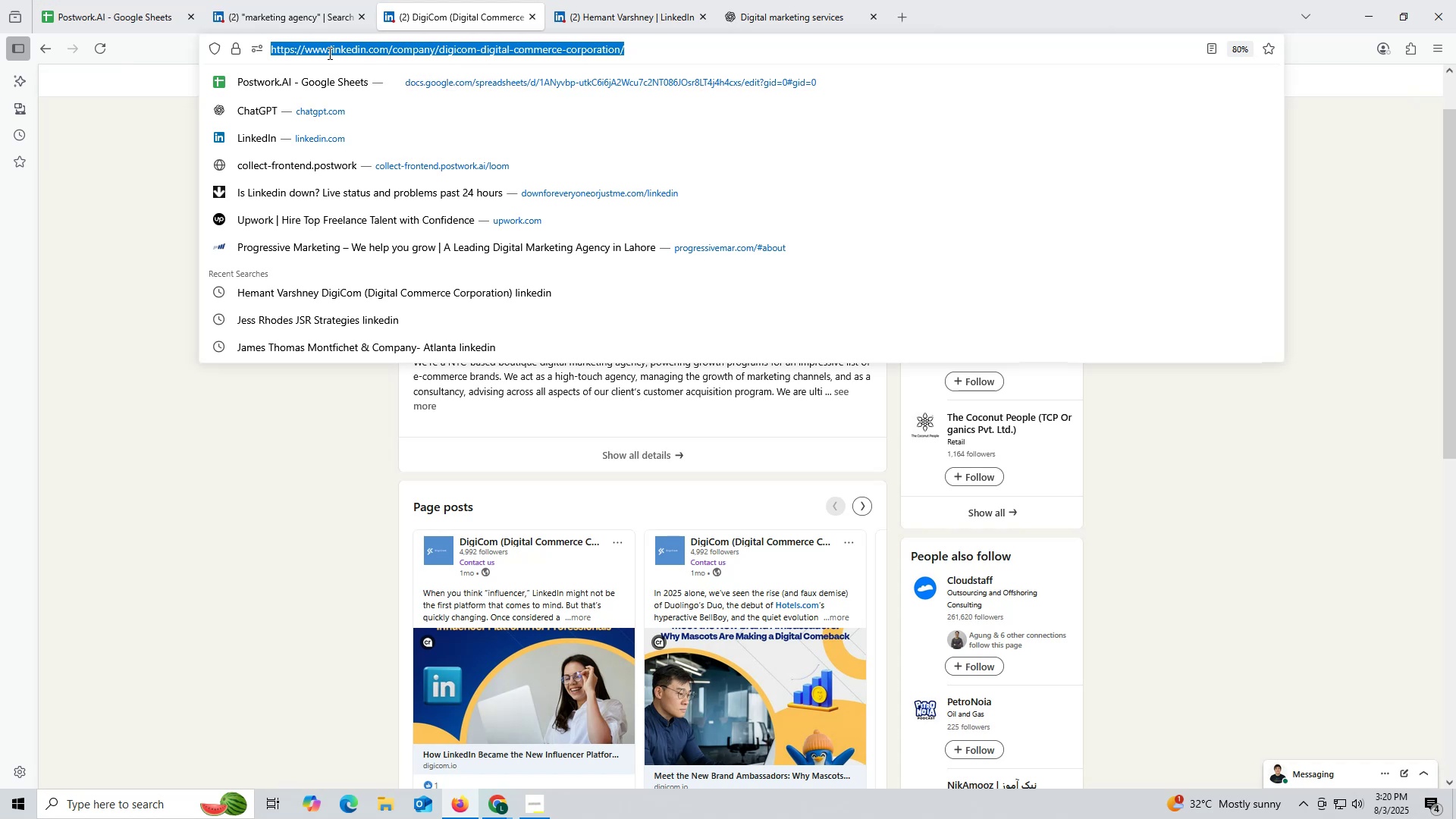 
key(Control+C)
 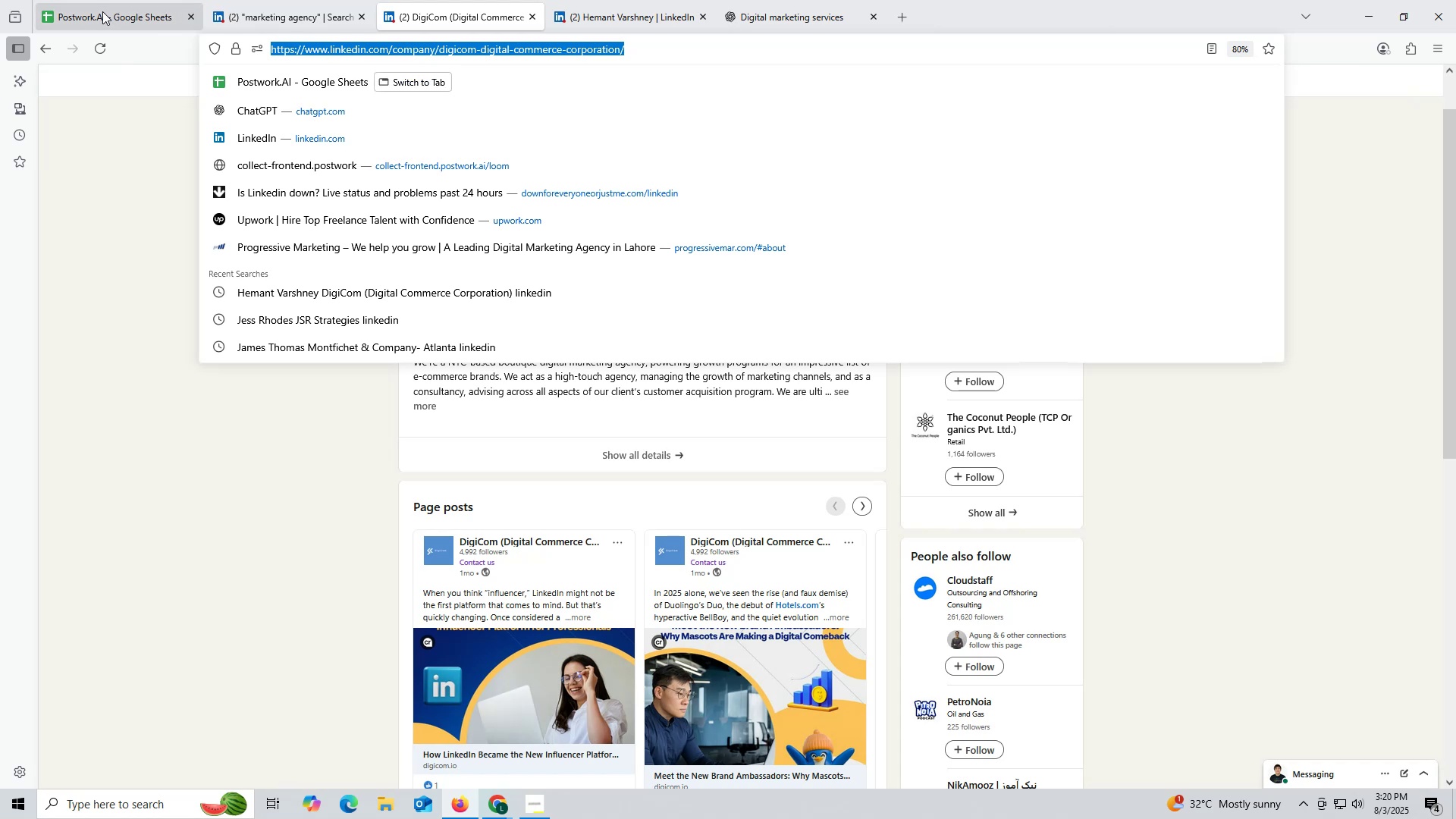 
left_click([101, 11])
 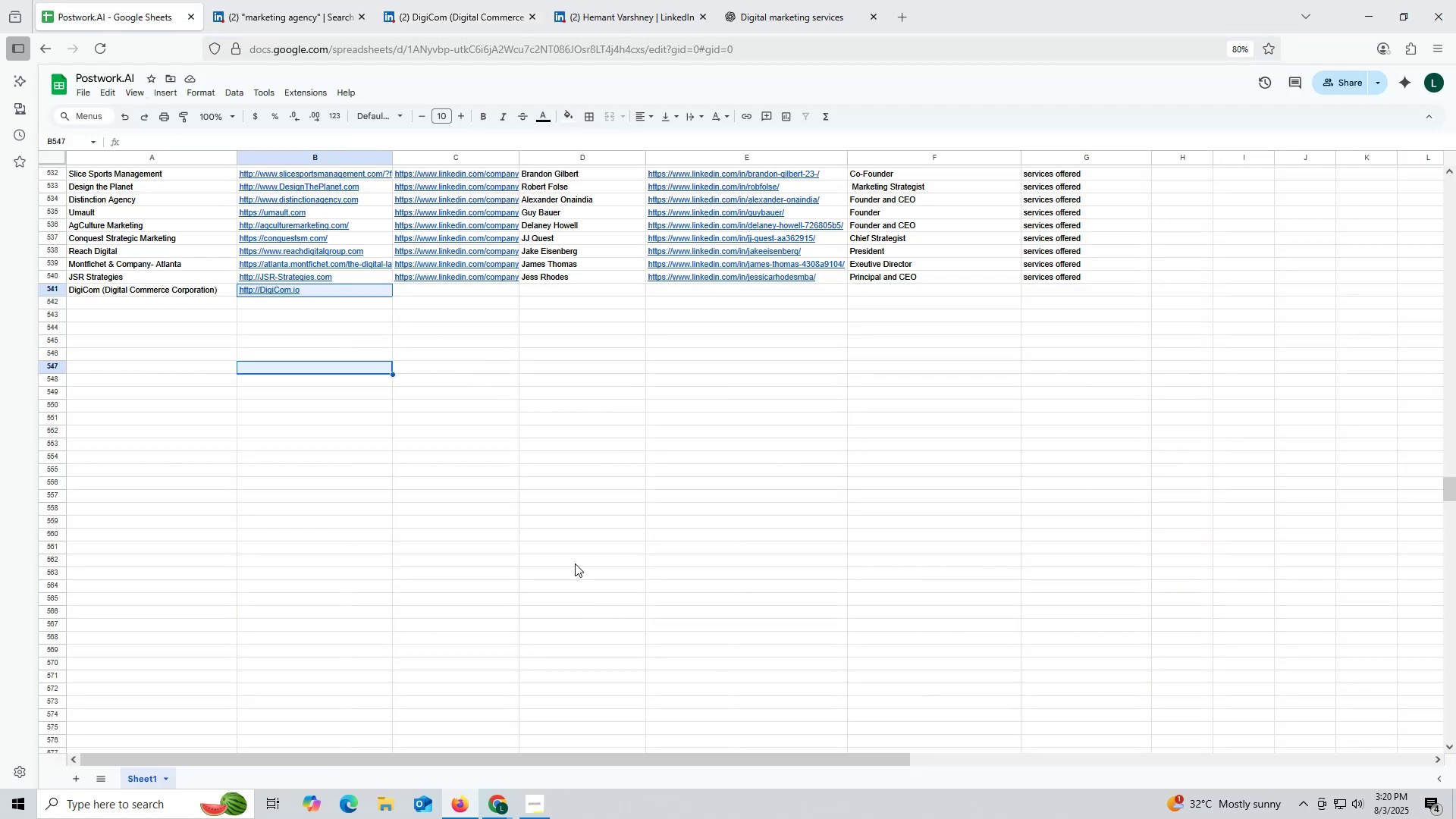 
double_click([440, 289])
 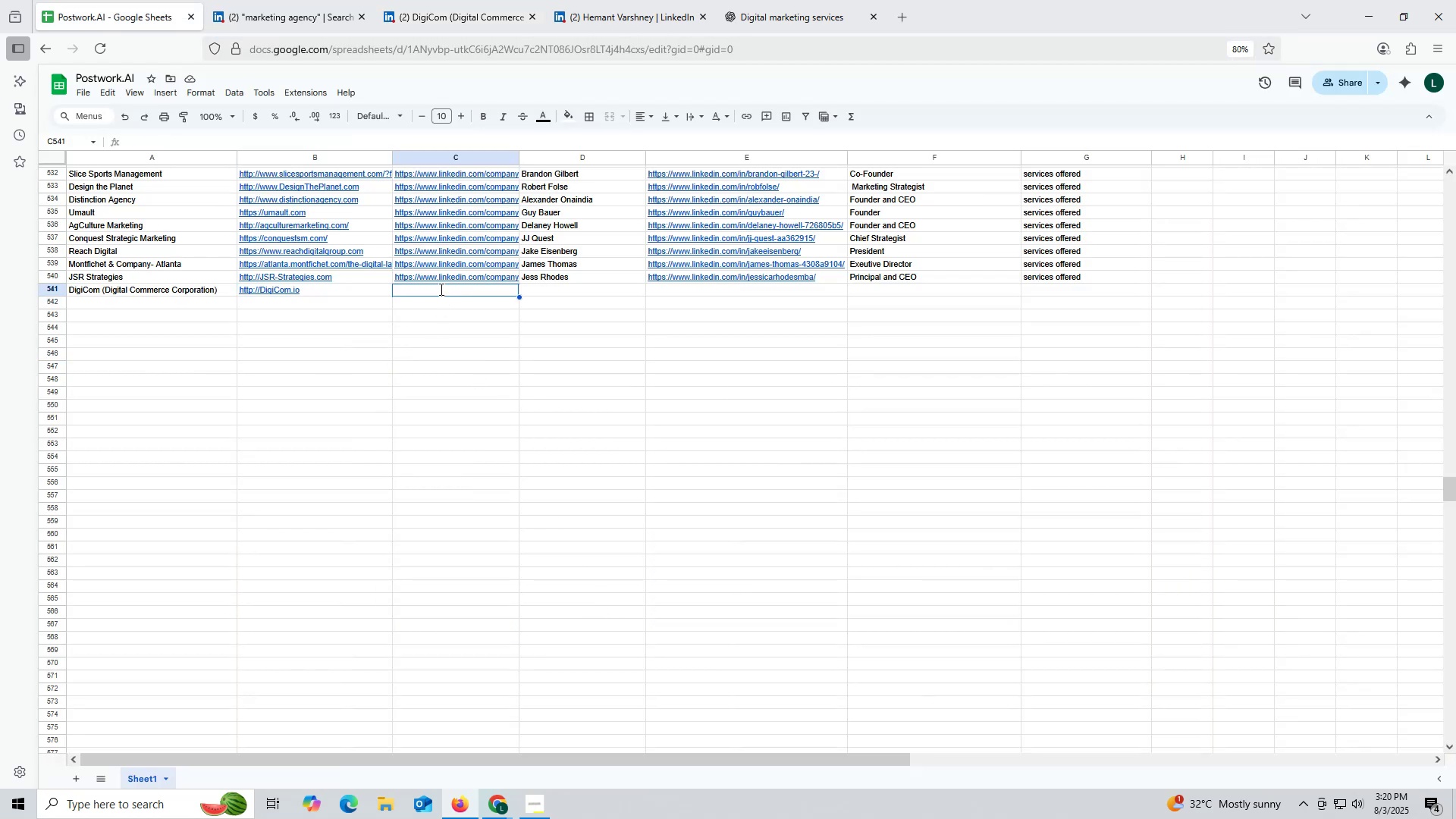 
key(Control+ControlLeft)
 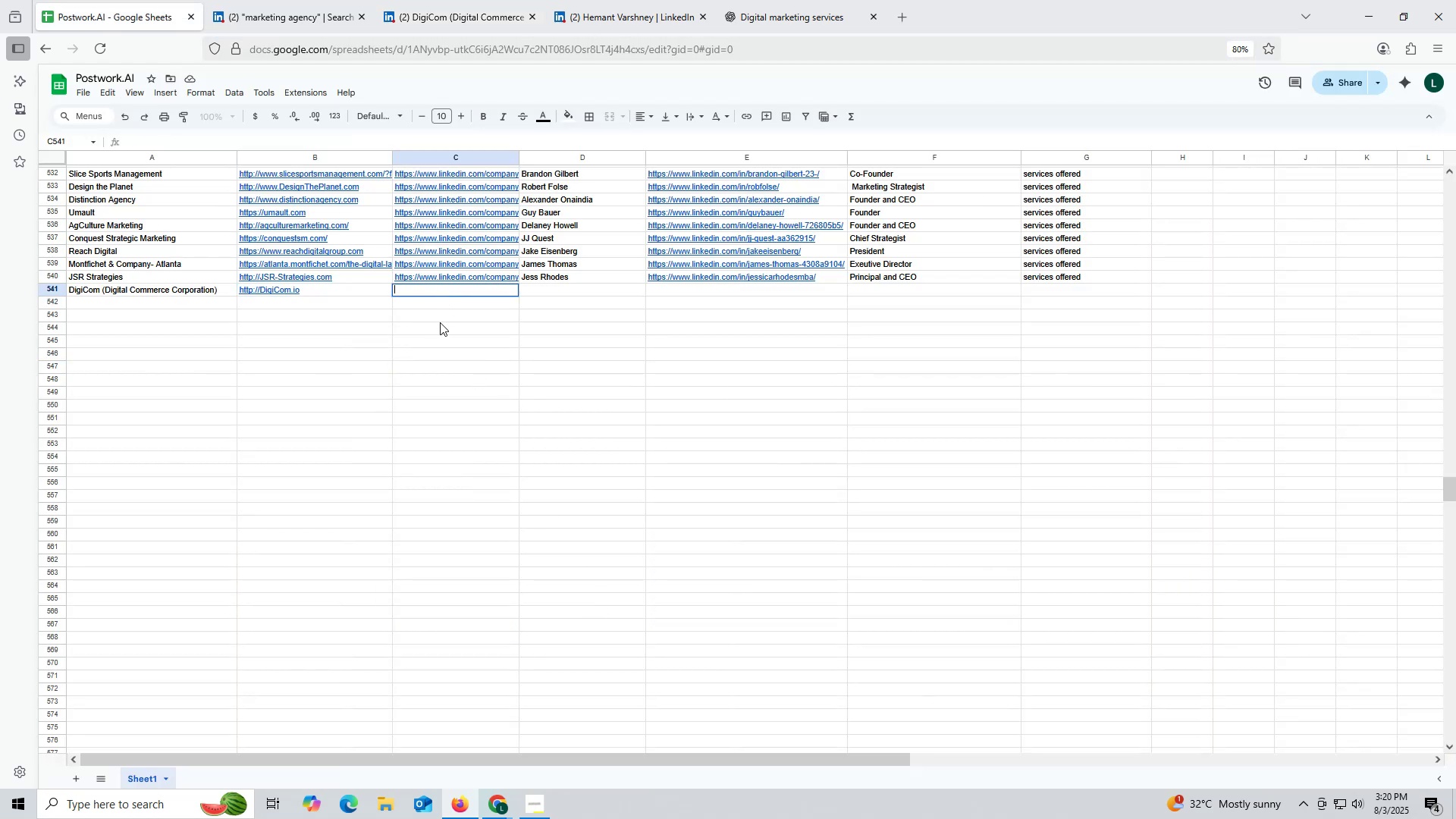 
key(Control+V)
 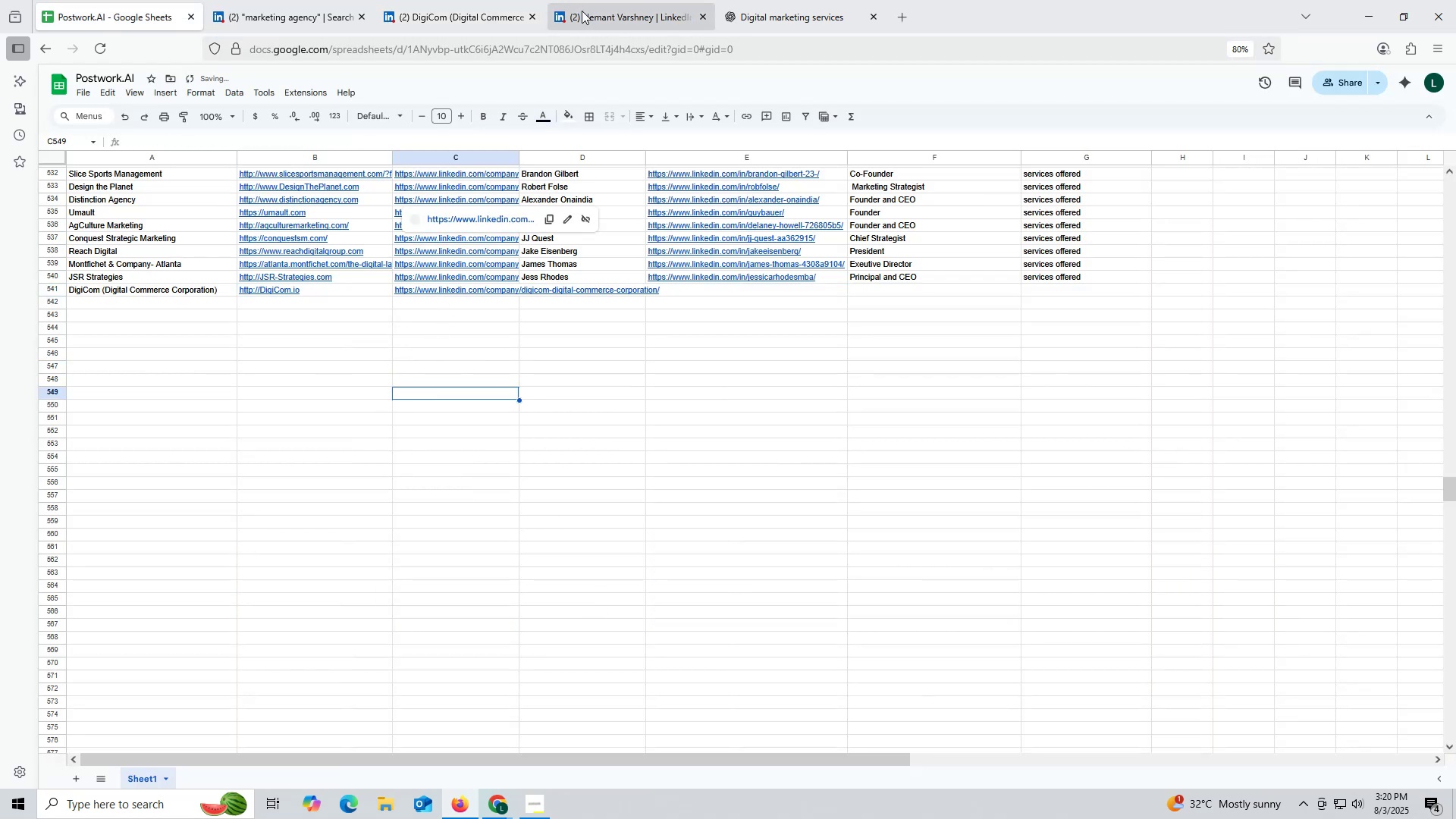 
left_click([595, 11])
 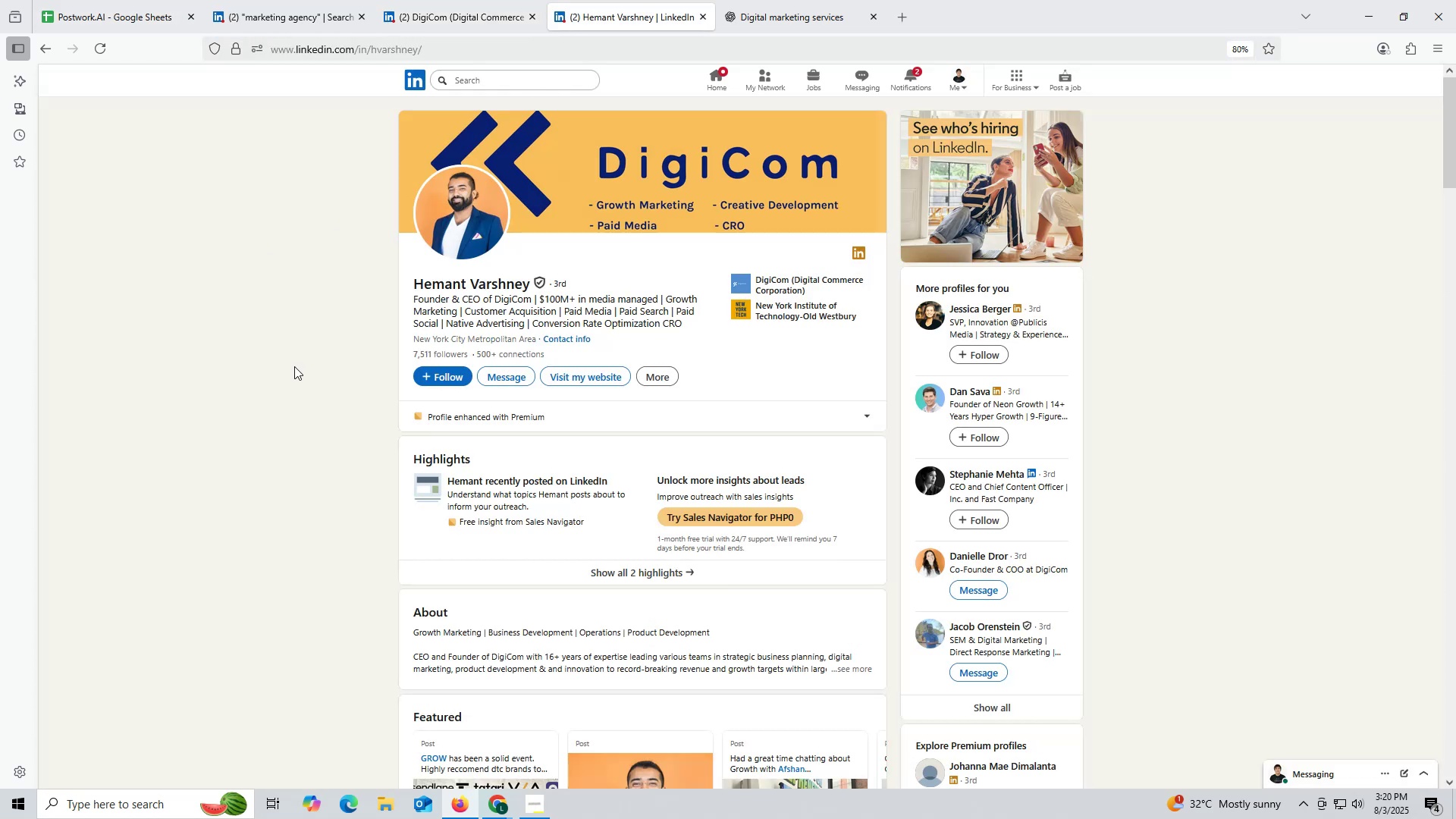 
left_click_drag(start_coordinate=[397, 281], to_coordinate=[531, 282])
 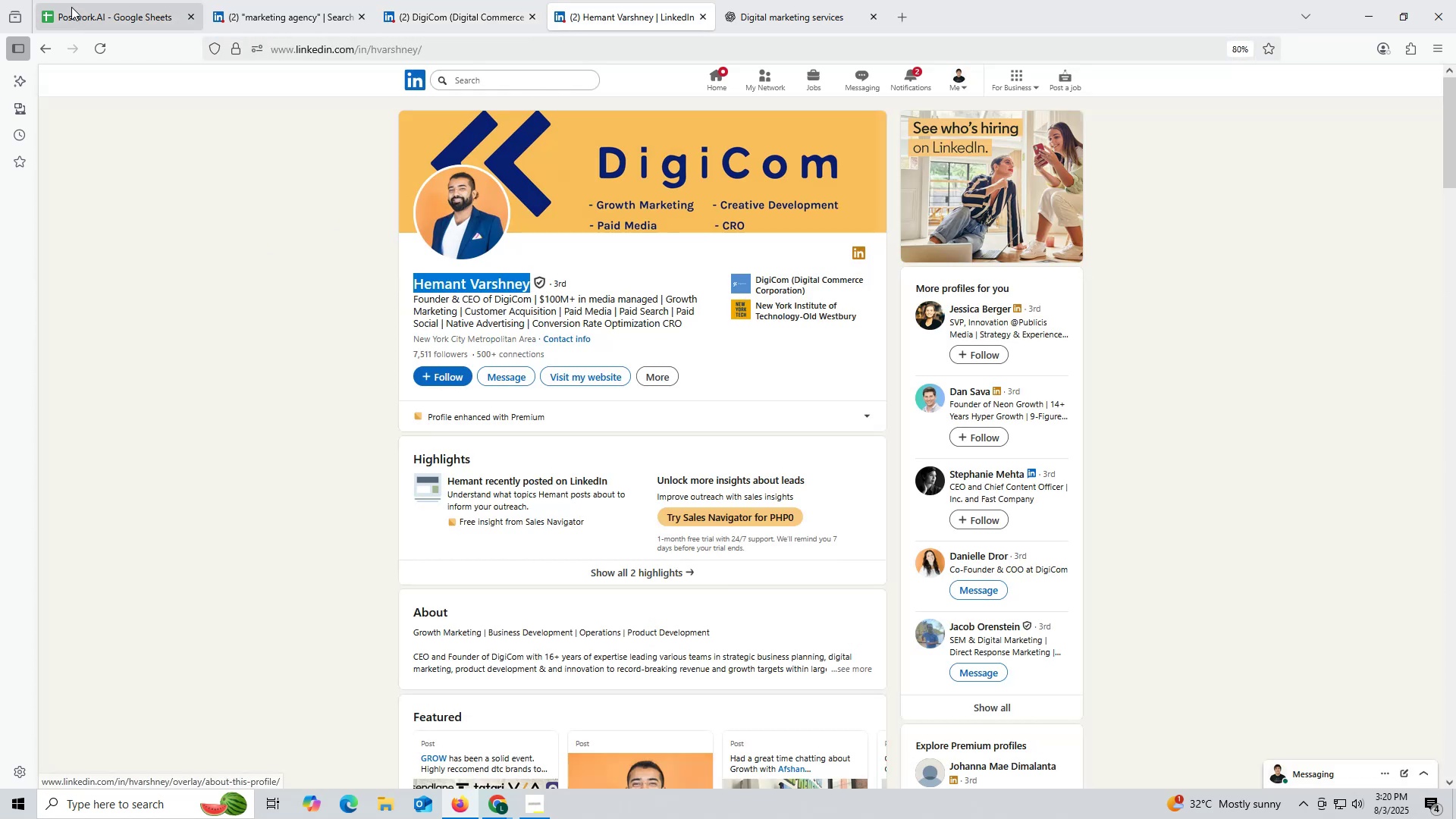 
key(Control+ControlLeft)
 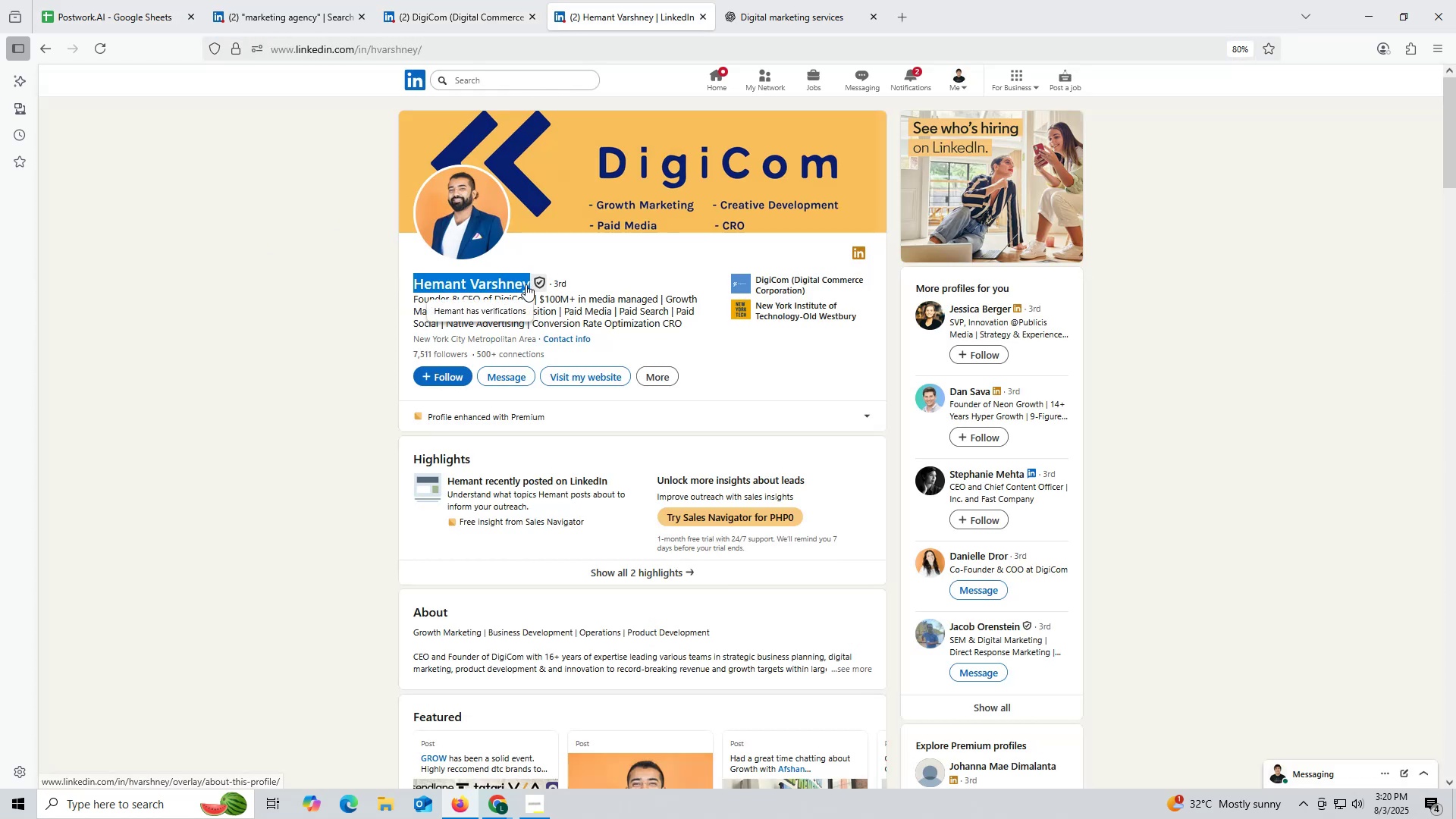 
key(Control+C)
 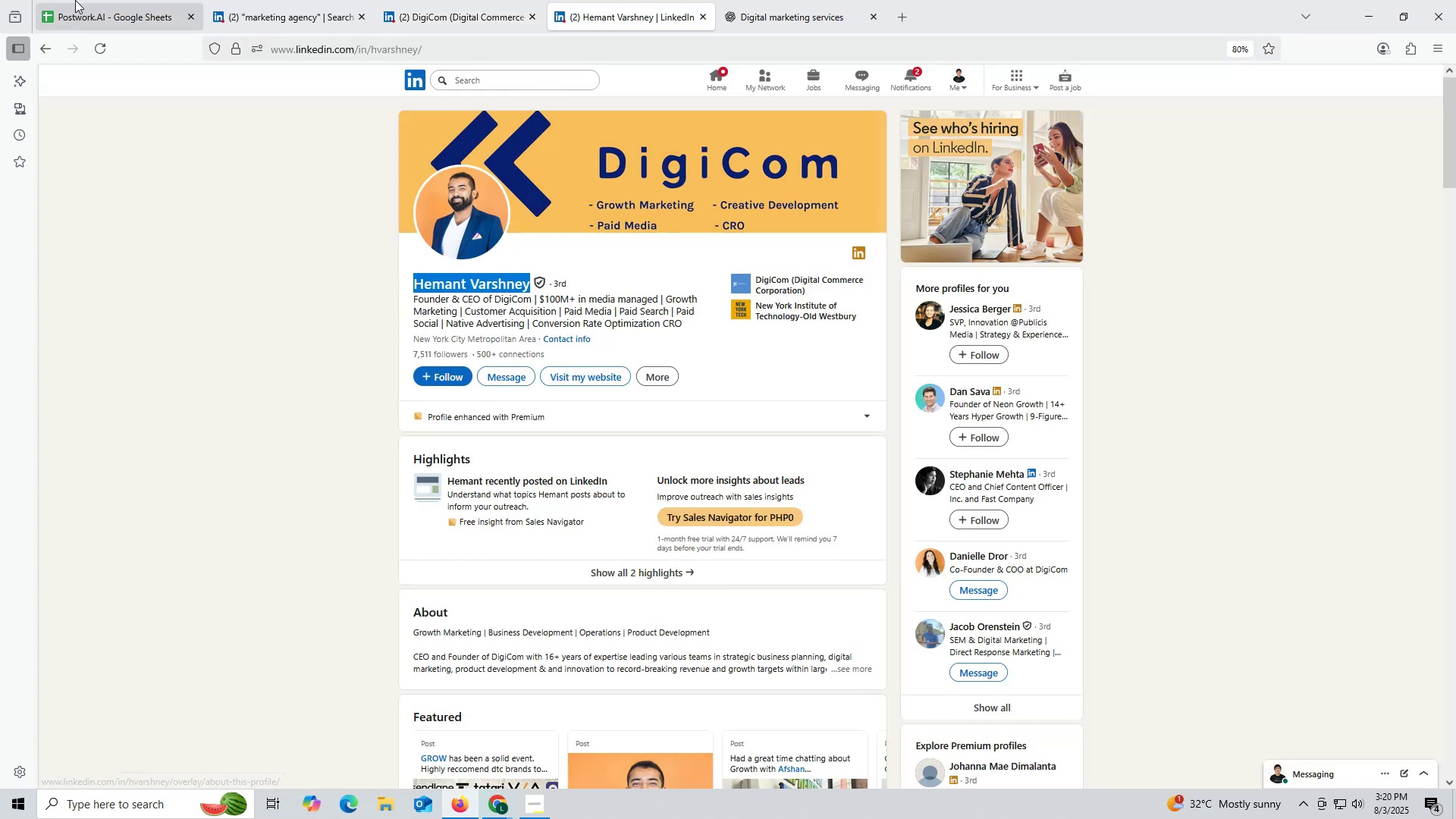 
left_click([78, 0])
 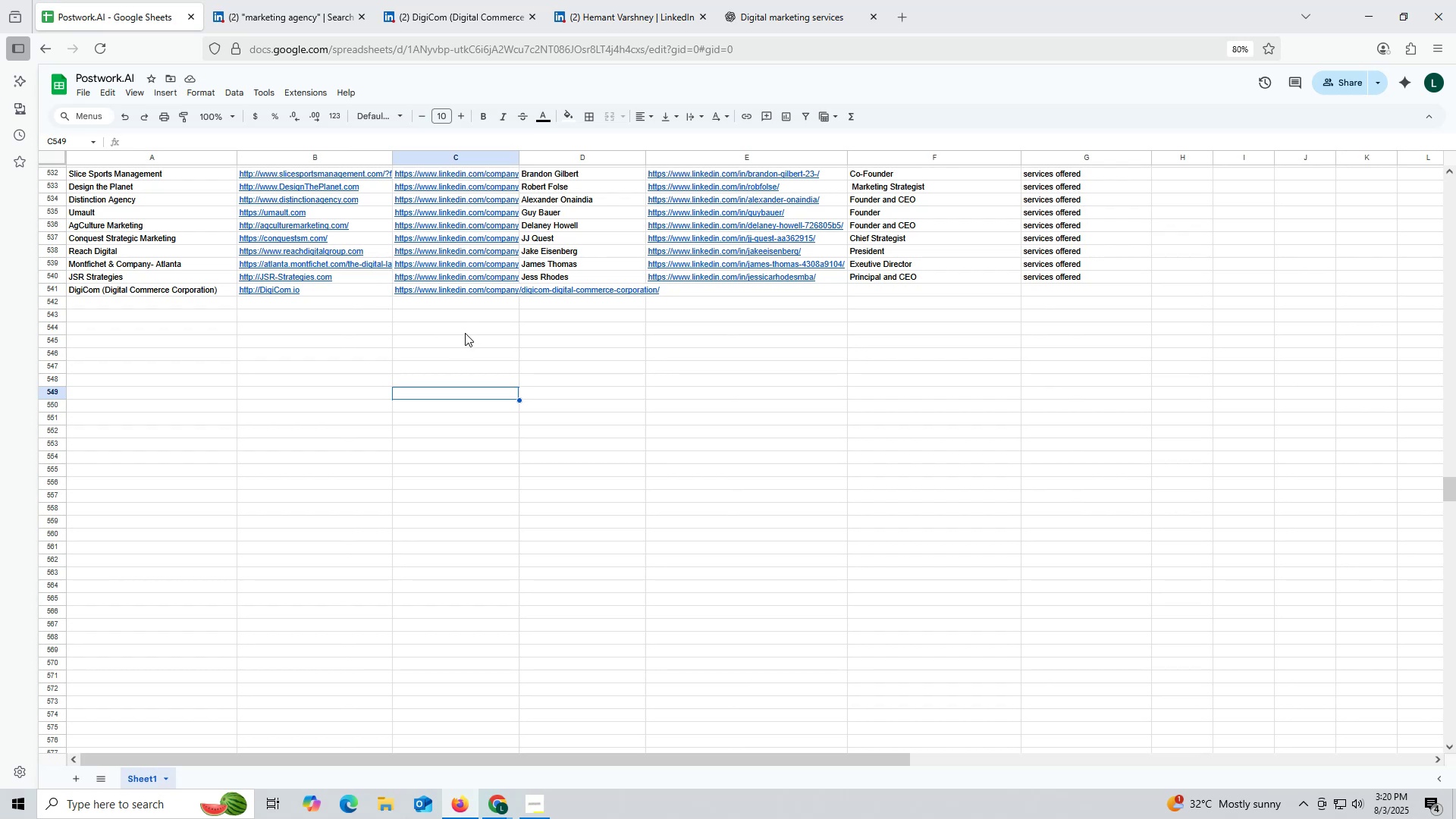 
double_click([461, 303])
 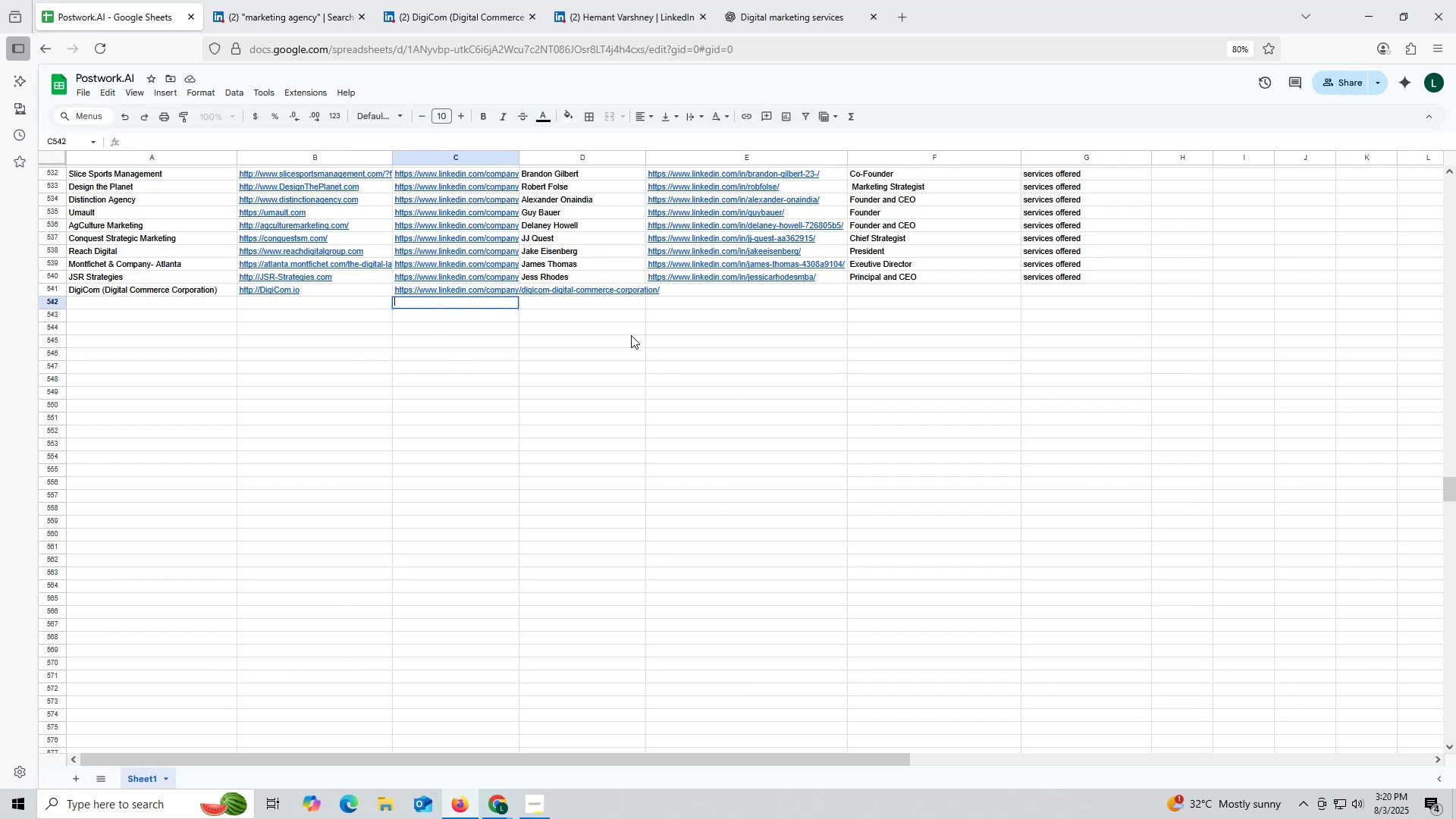 
left_click([631, 335])
 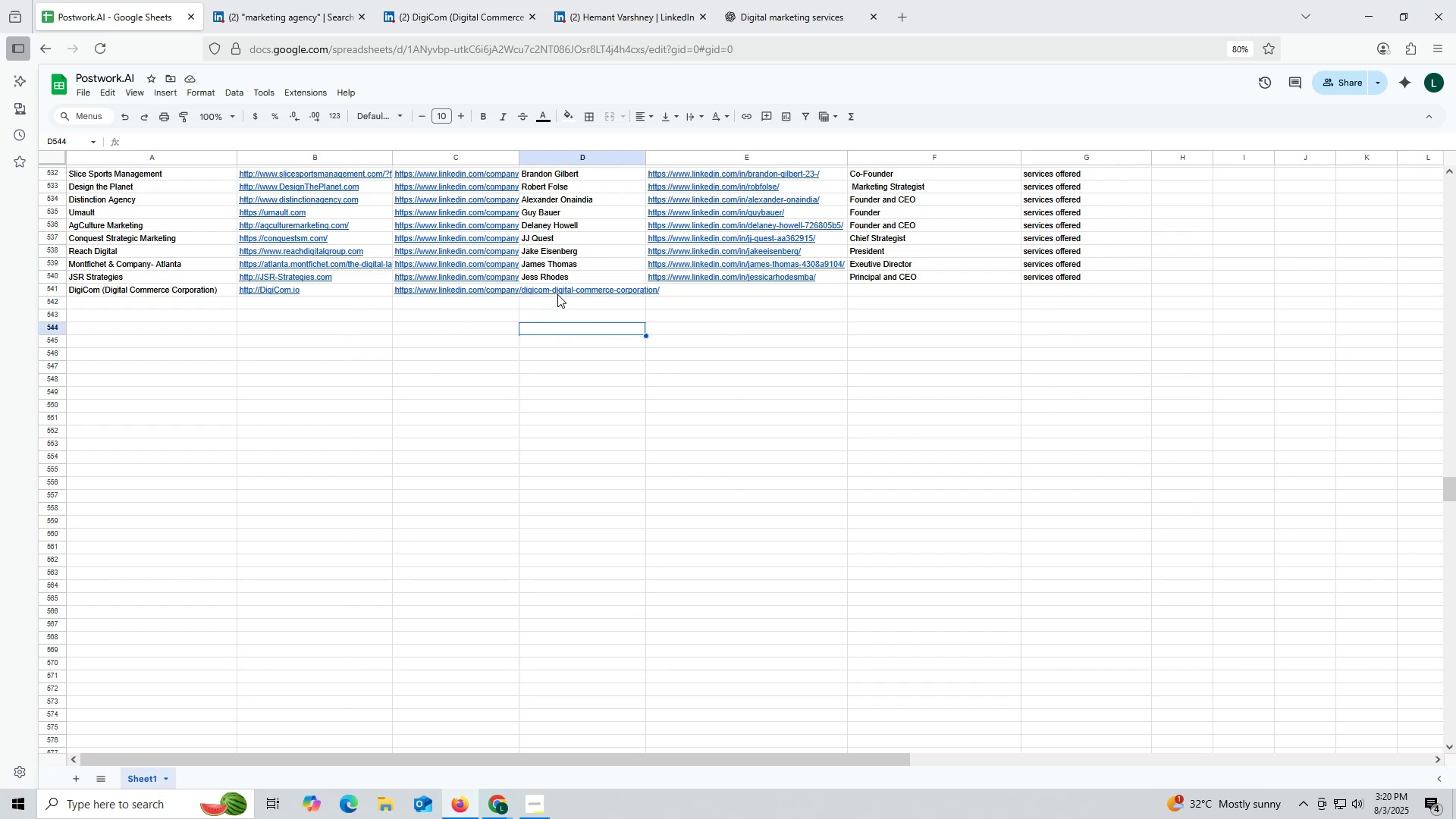 
double_click([603, 292])
 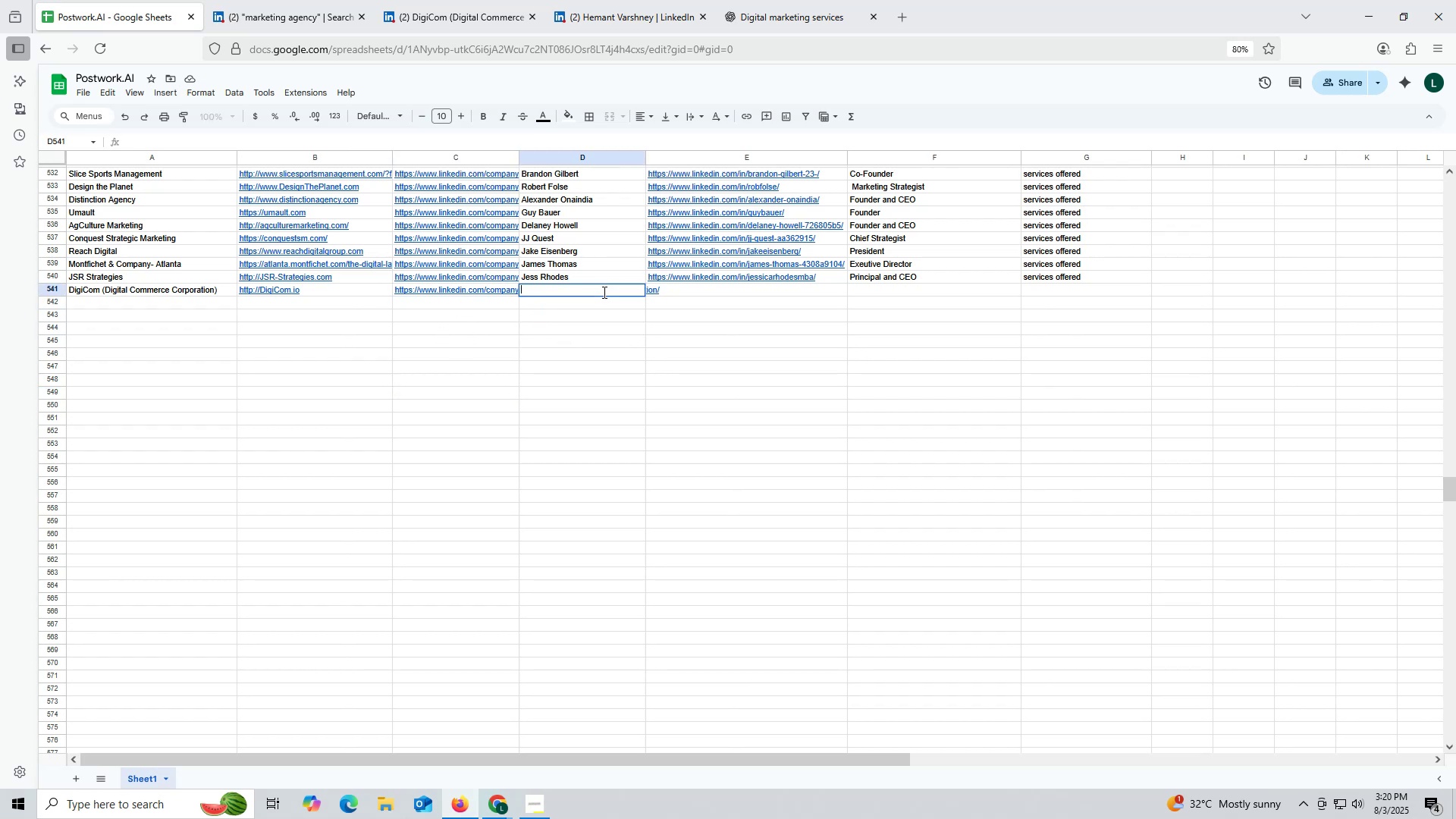 
key(Control+ControlLeft)
 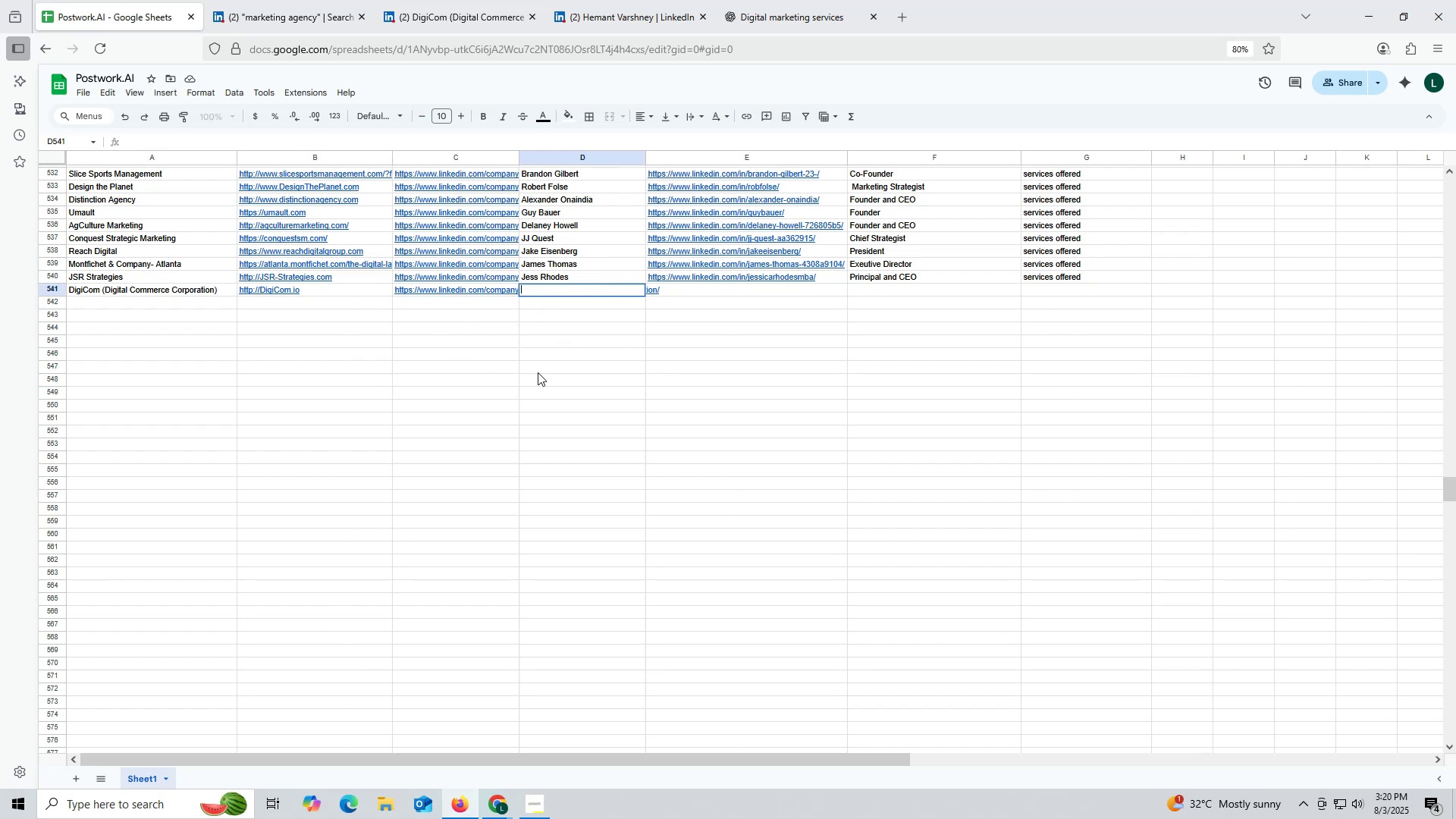 
key(Control+V)
 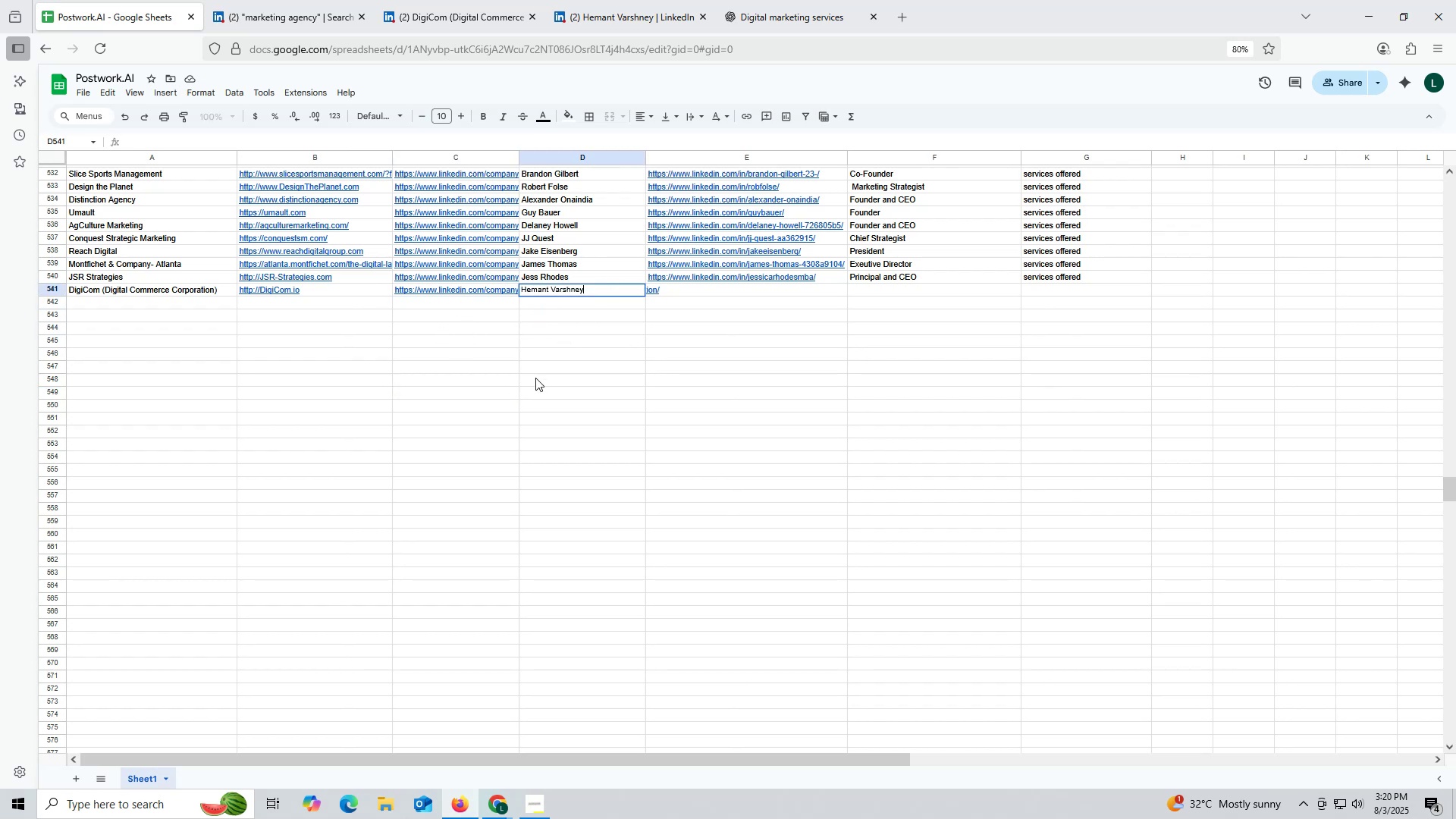 
left_click_drag(start_coordinate=[535, 378], to_coordinate=[536, 384])
 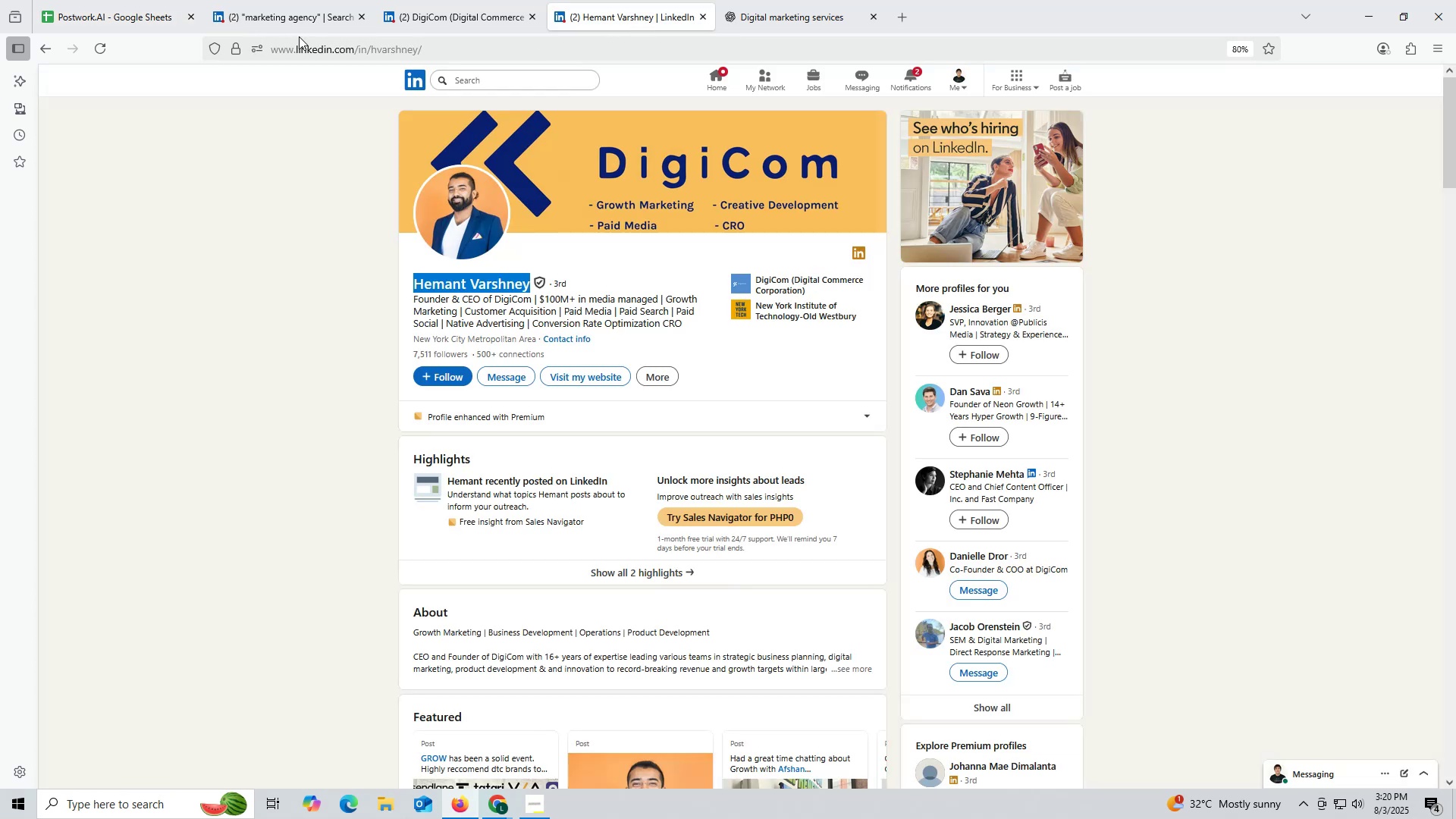 
double_click([349, 48])
 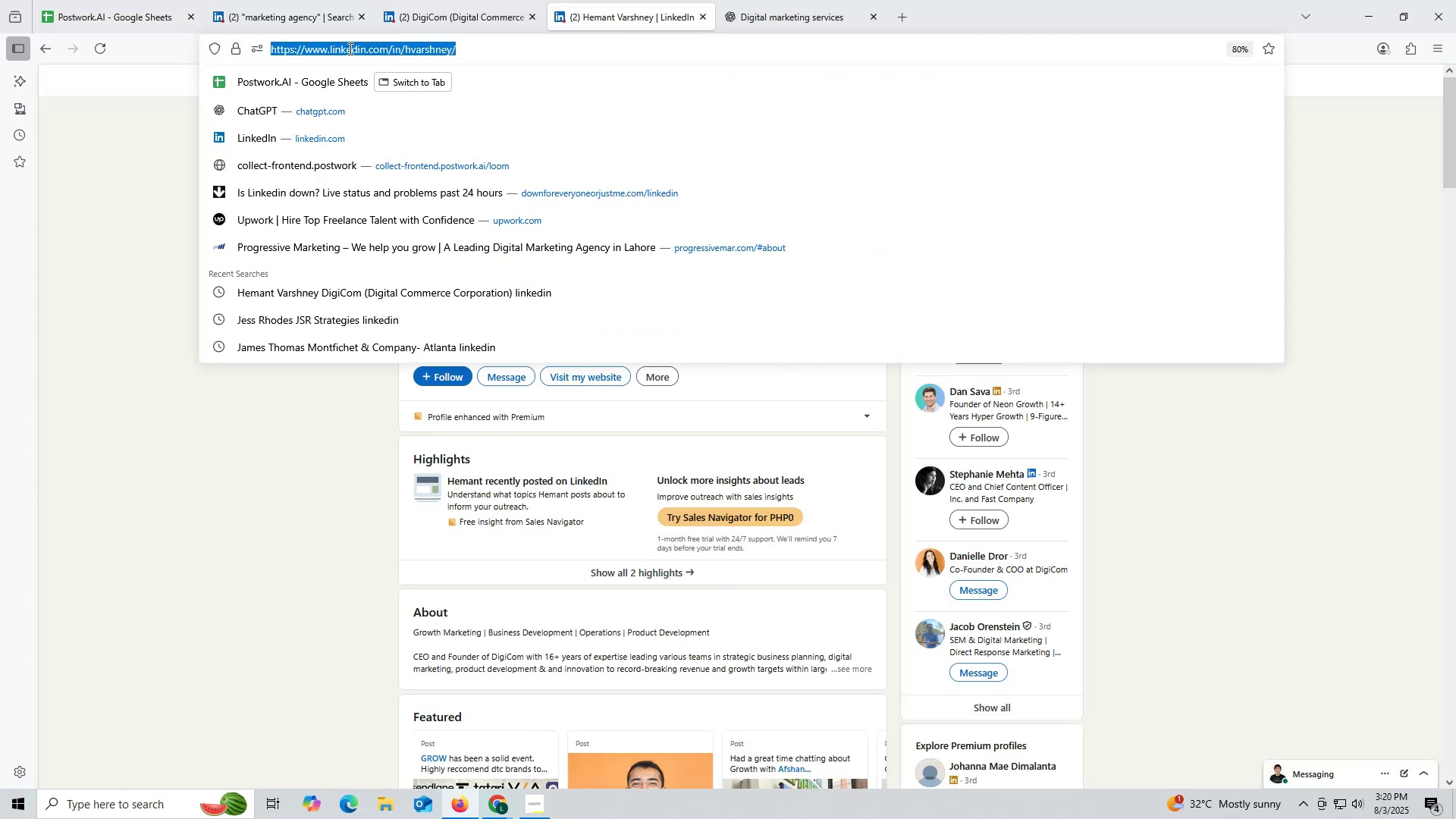 
triple_click([349, 49])
 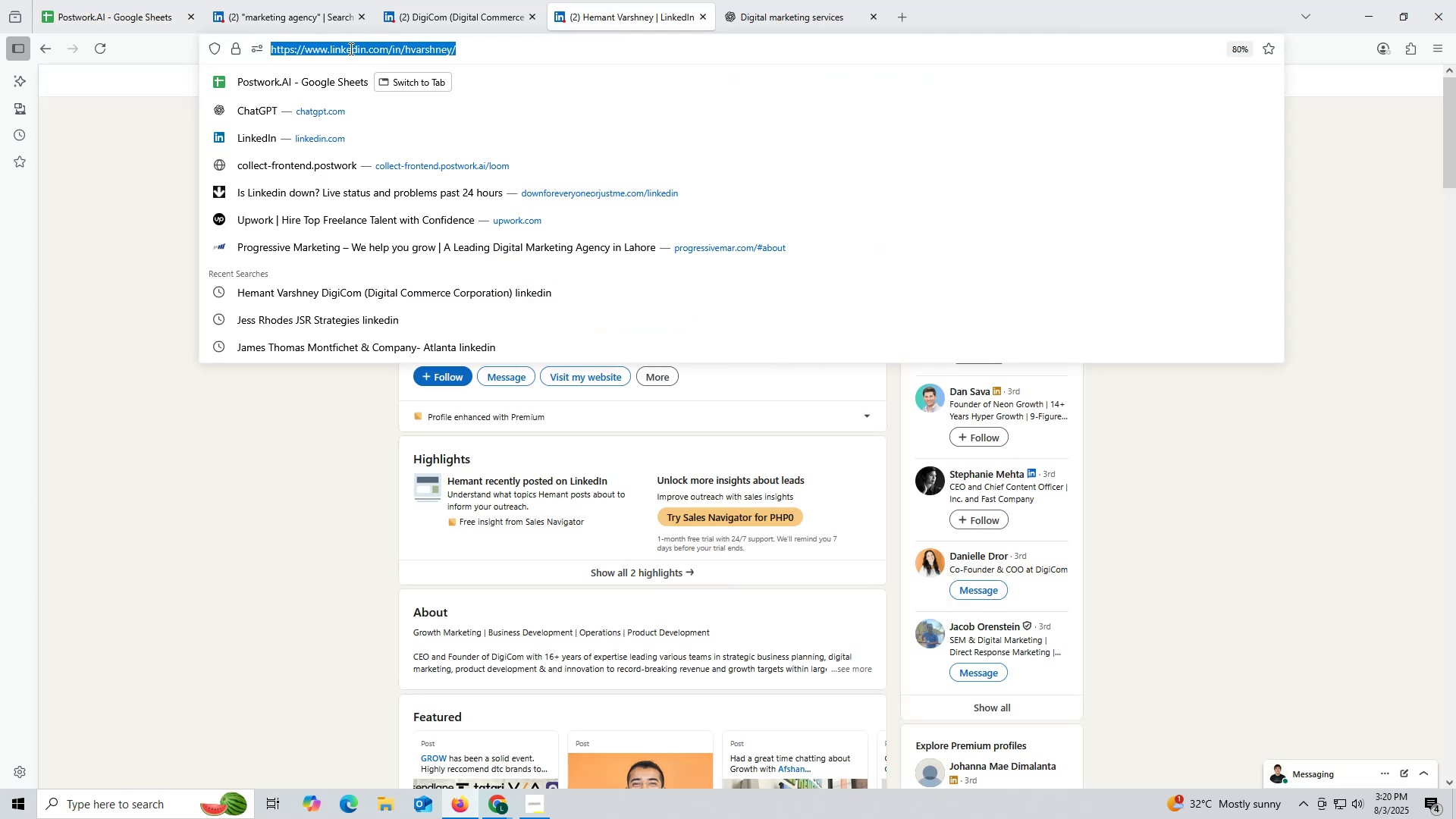 
key(Control+ControlLeft)
 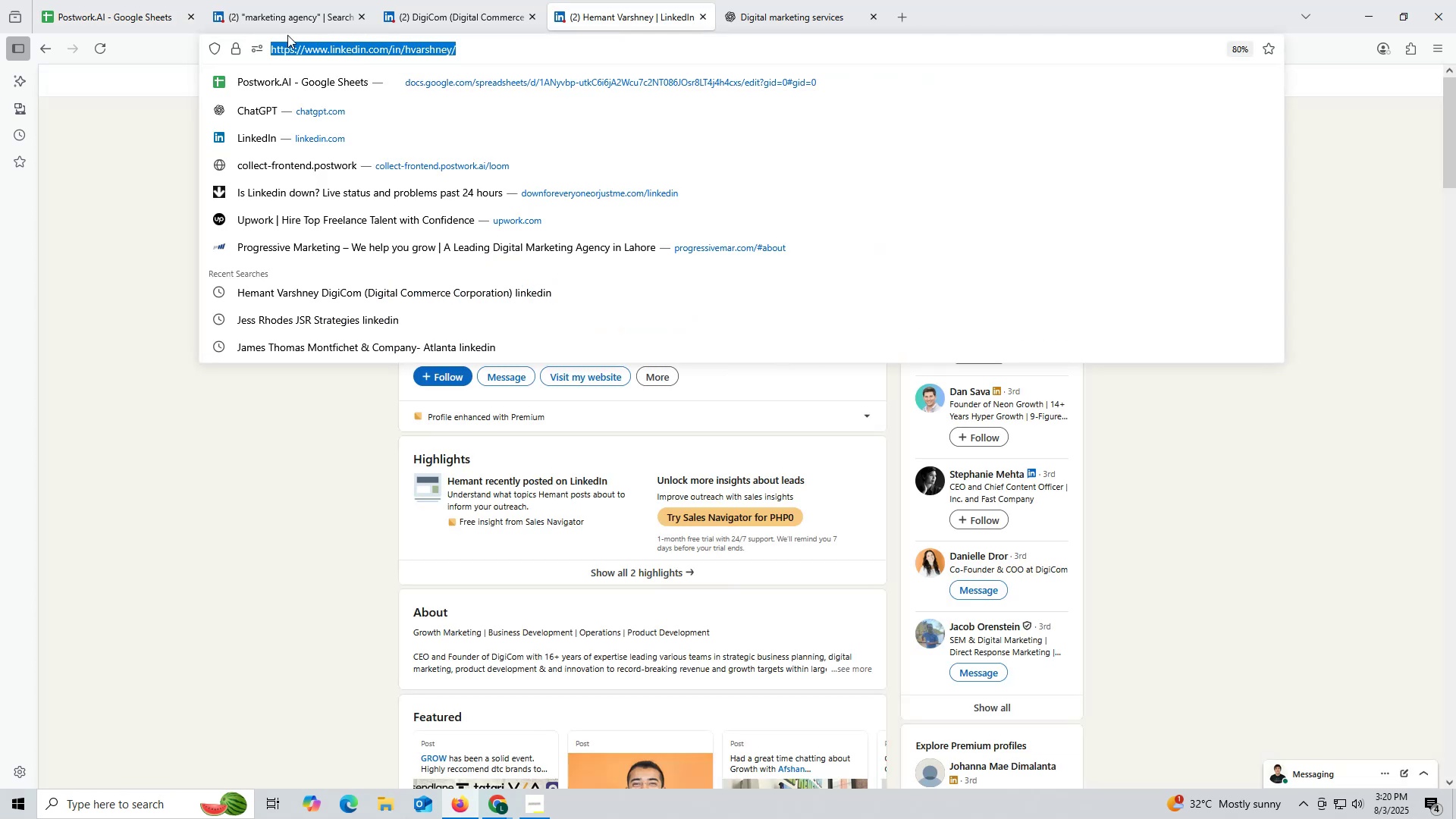 
key(Control+C)
 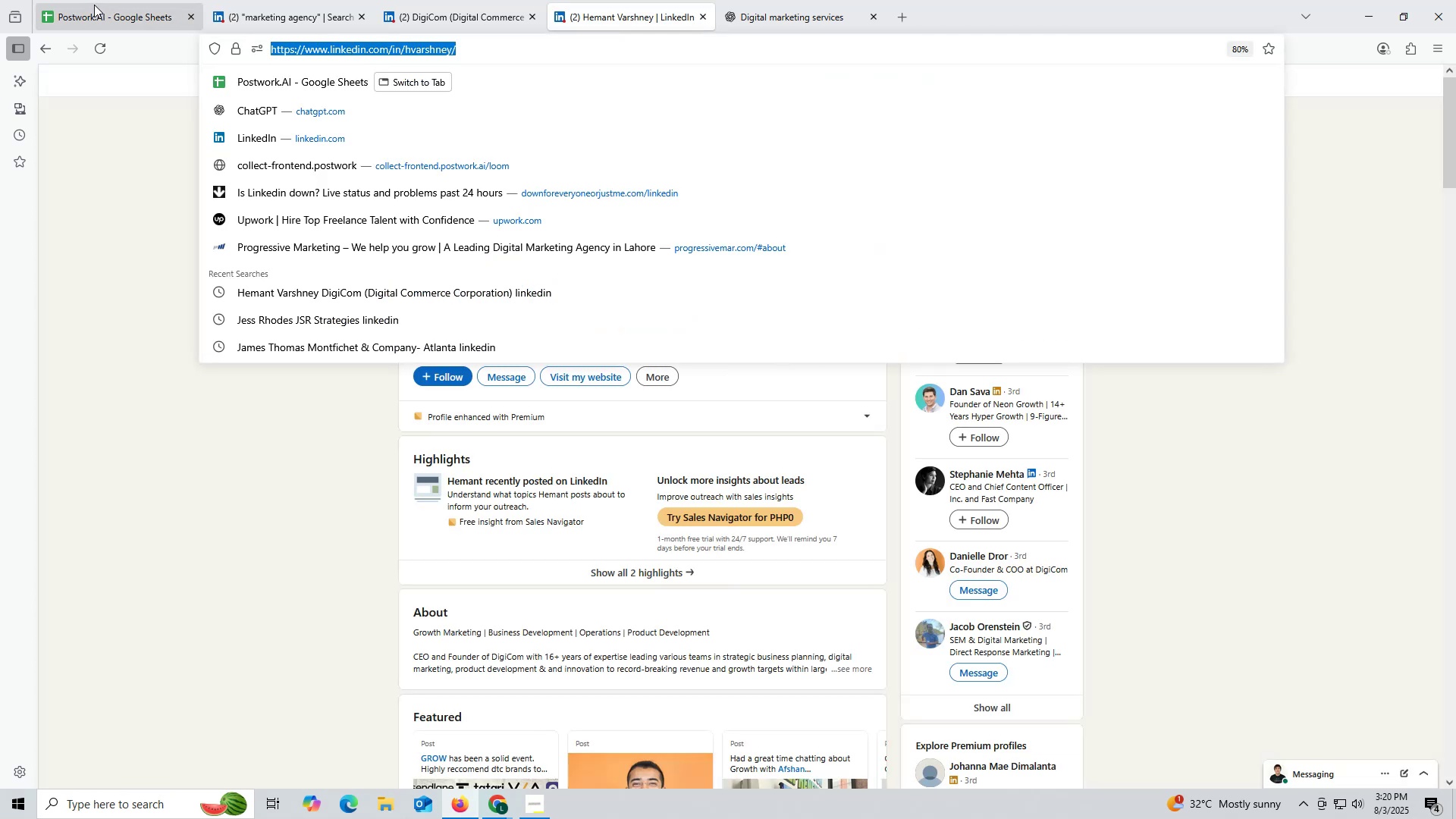 
left_click([94, 5])
 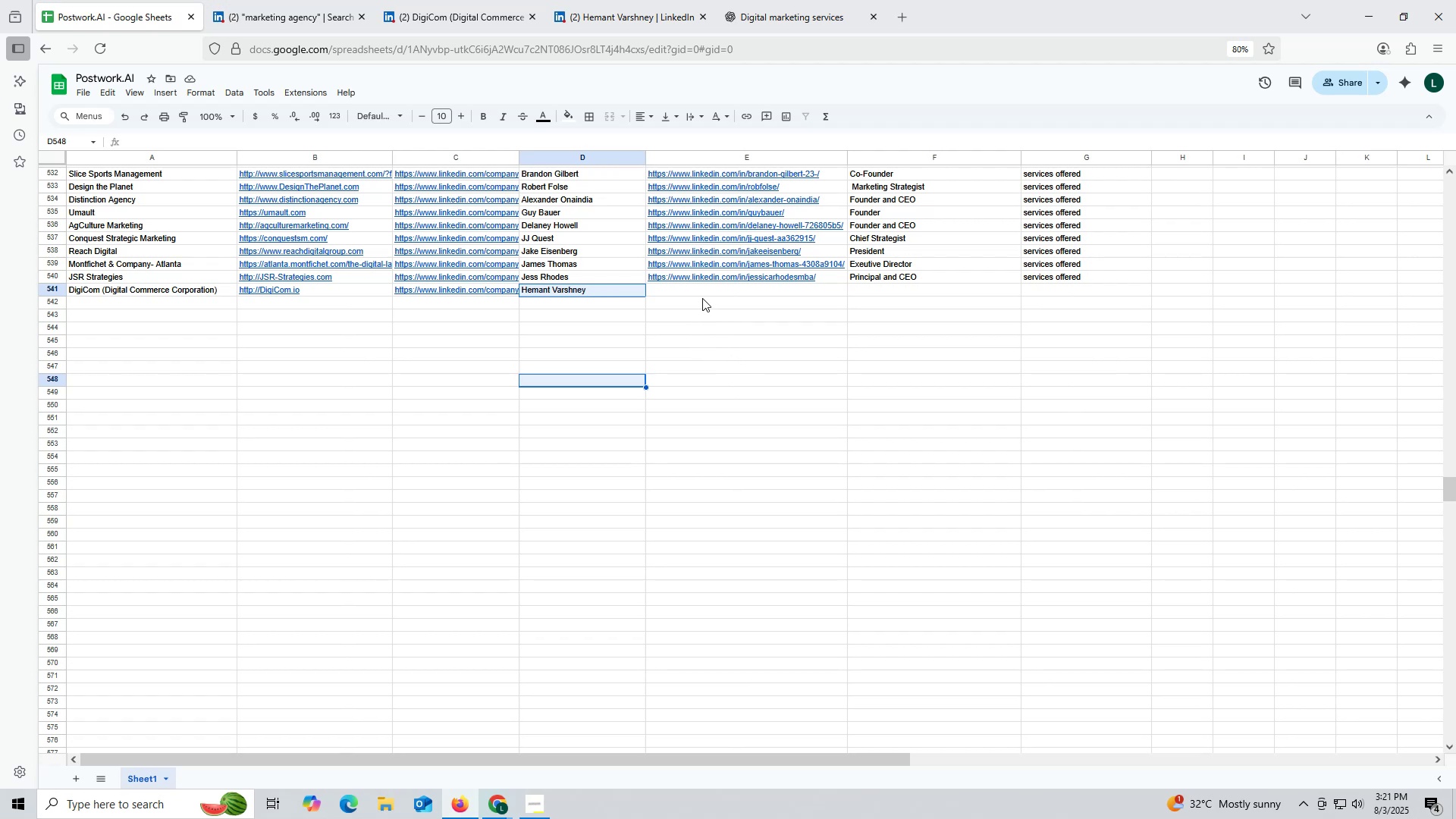 
wait(10.81)
 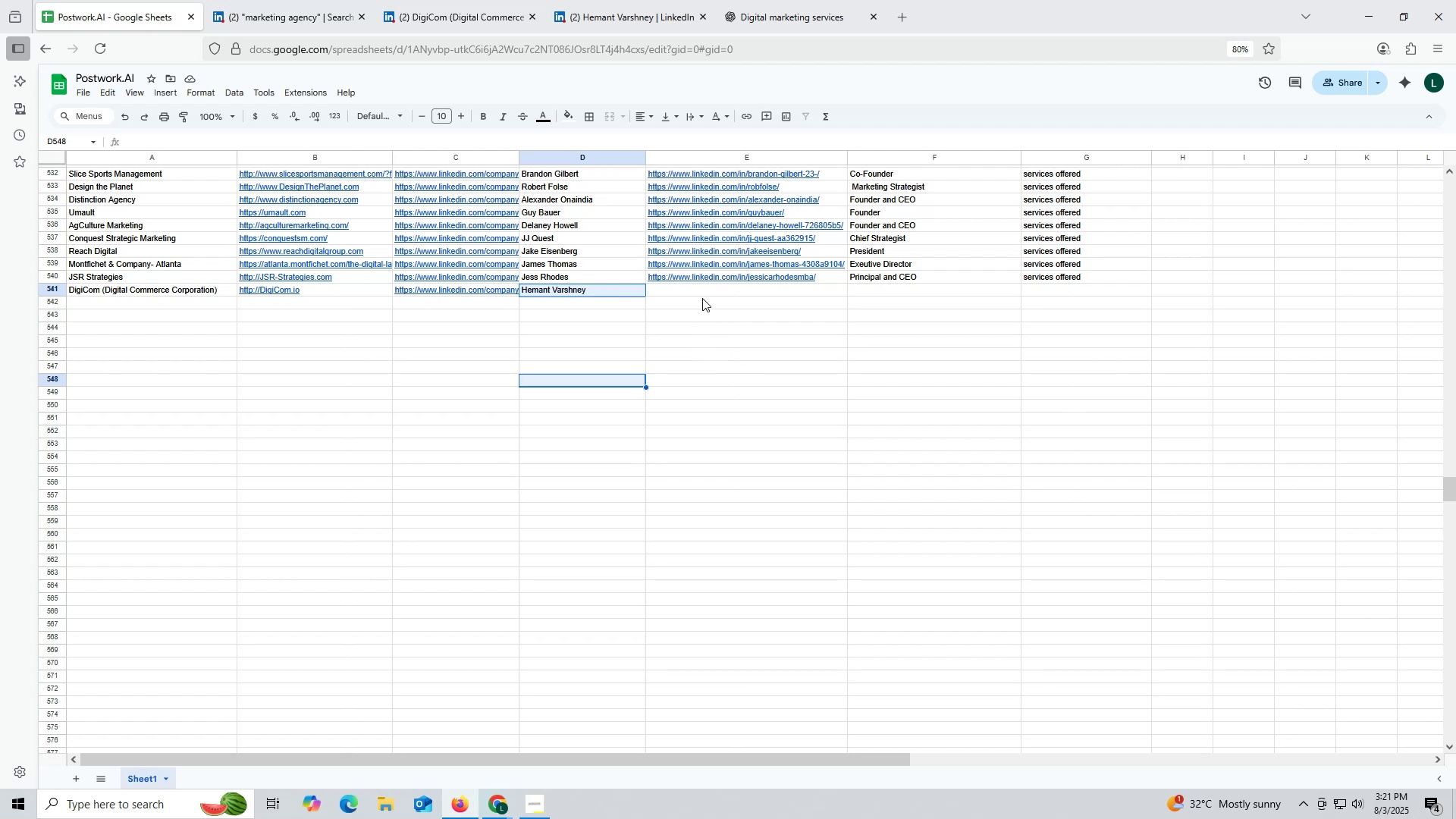 
double_click([695, 290])
 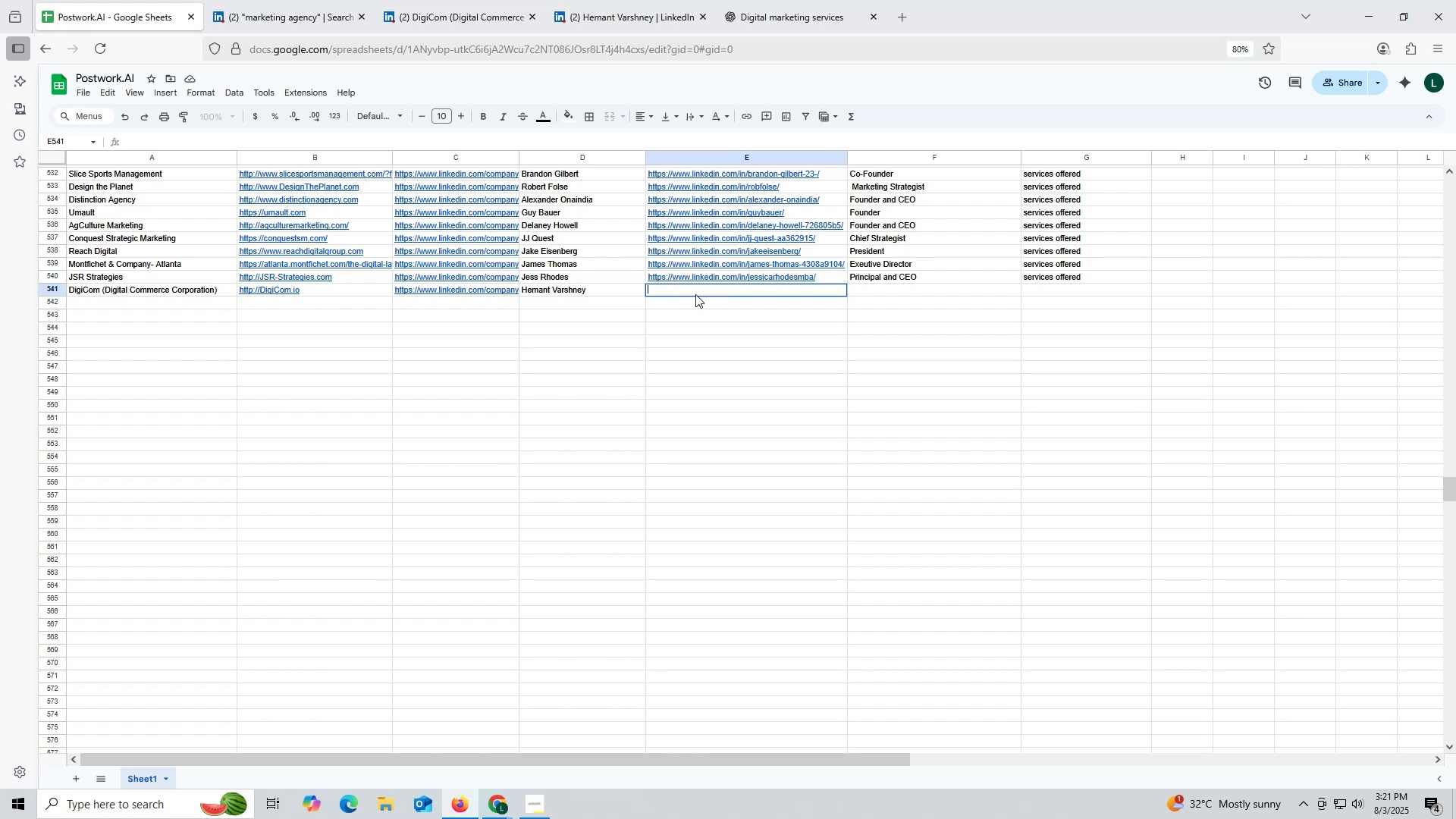 
key(Control+ControlLeft)
 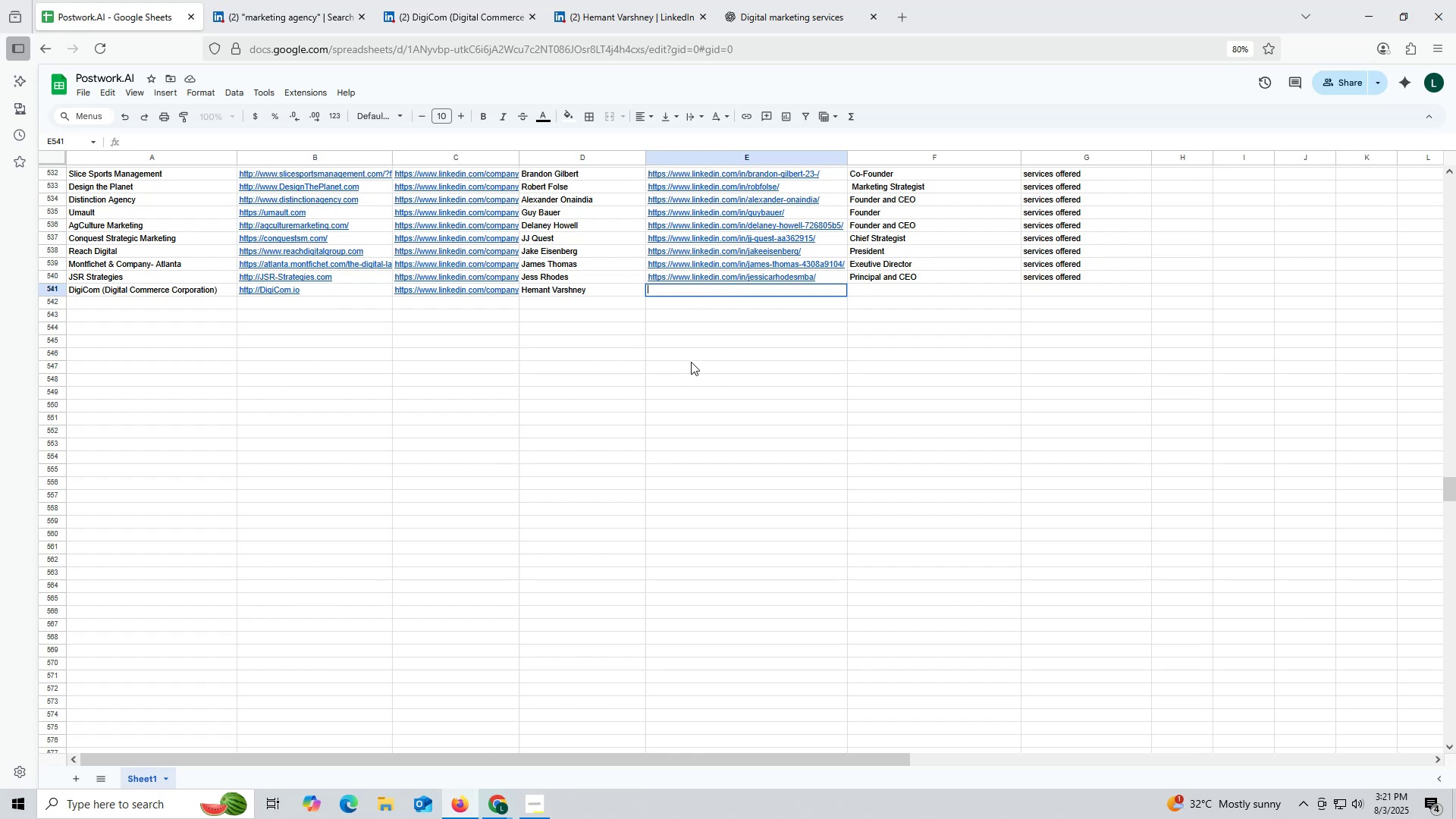 
key(Control+V)
 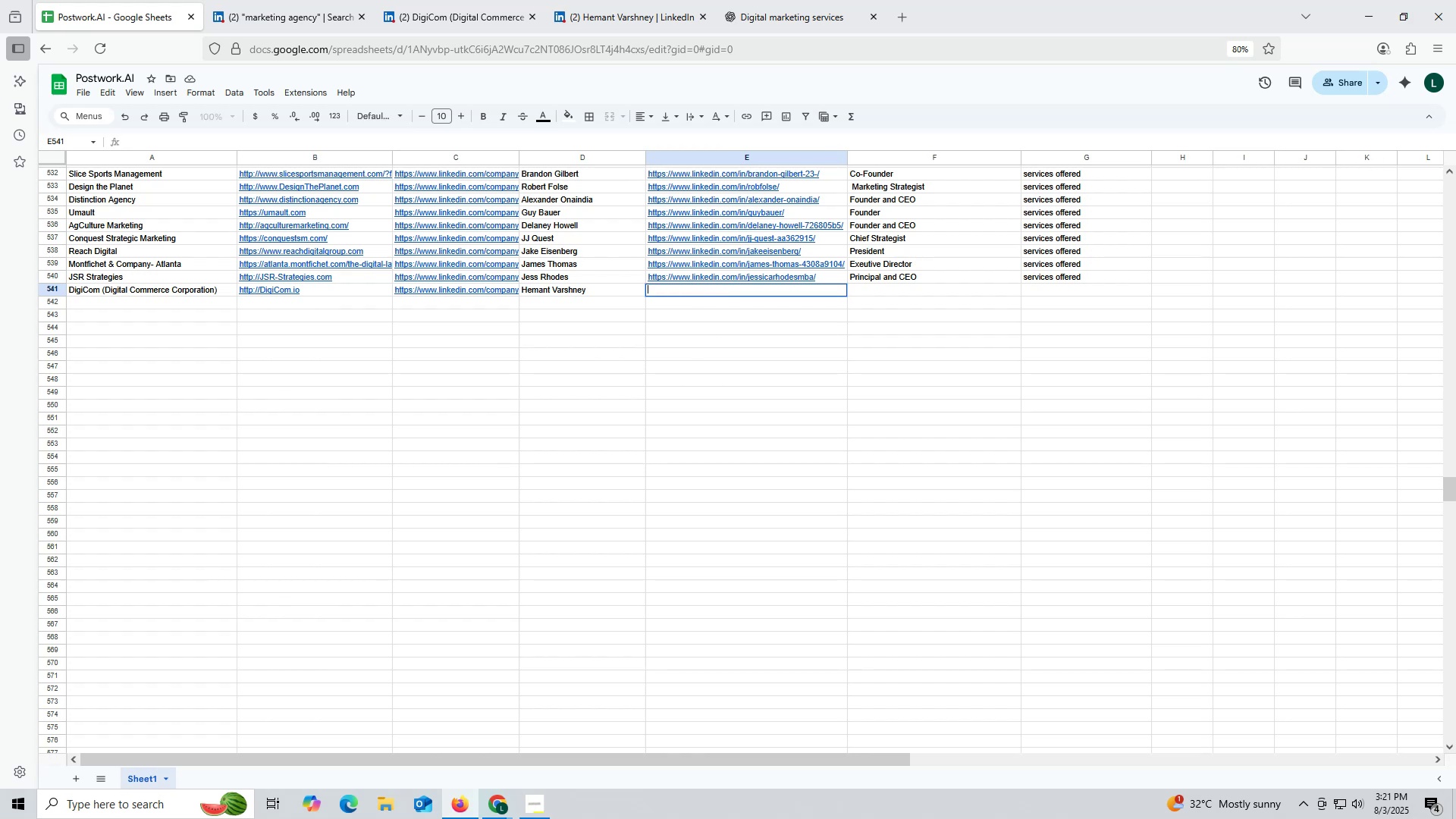 
left_click_drag(start_coordinate=[691, 362], to_coordinate=[691, 374])
 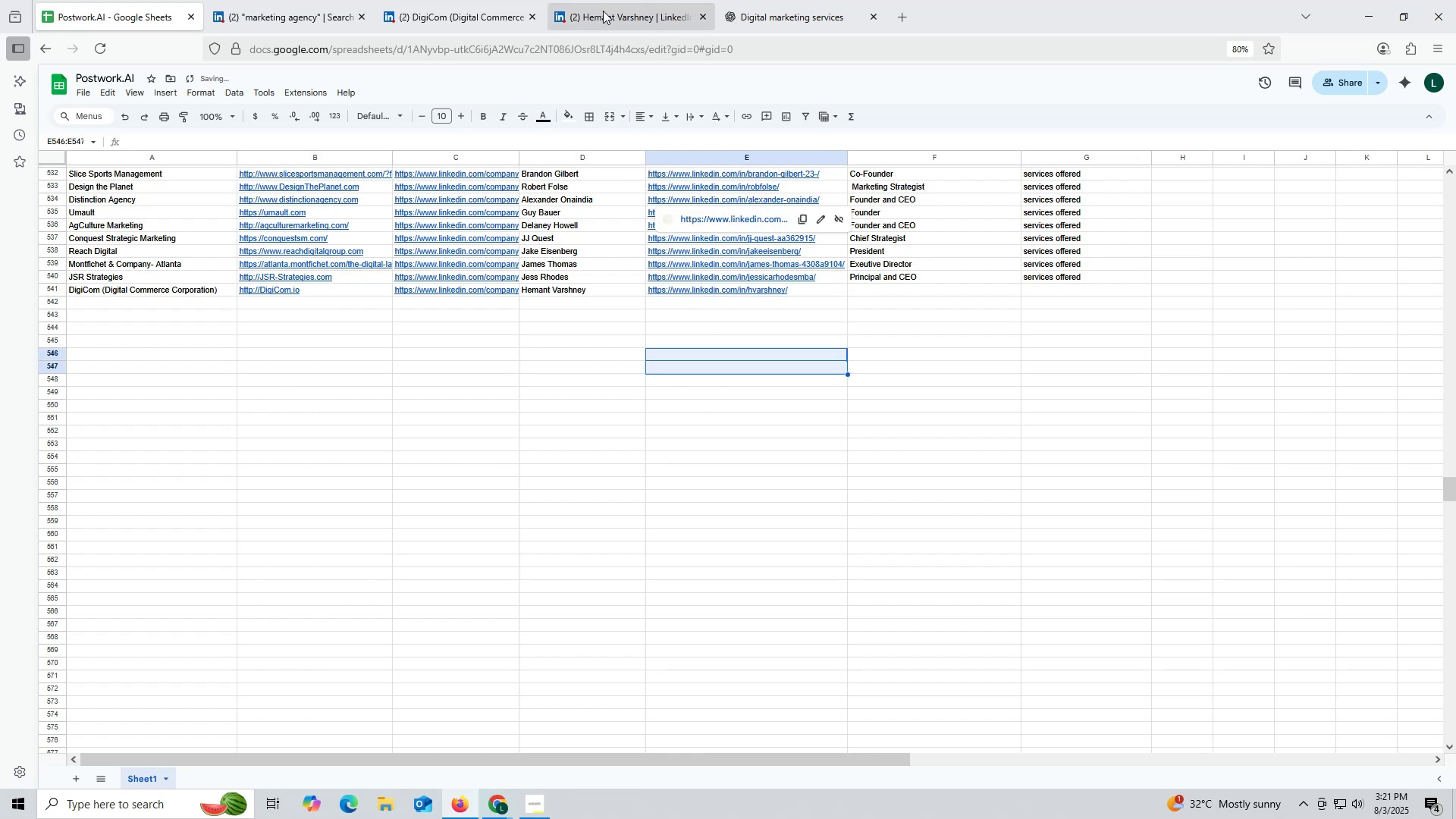 
left_click([603, 11])
 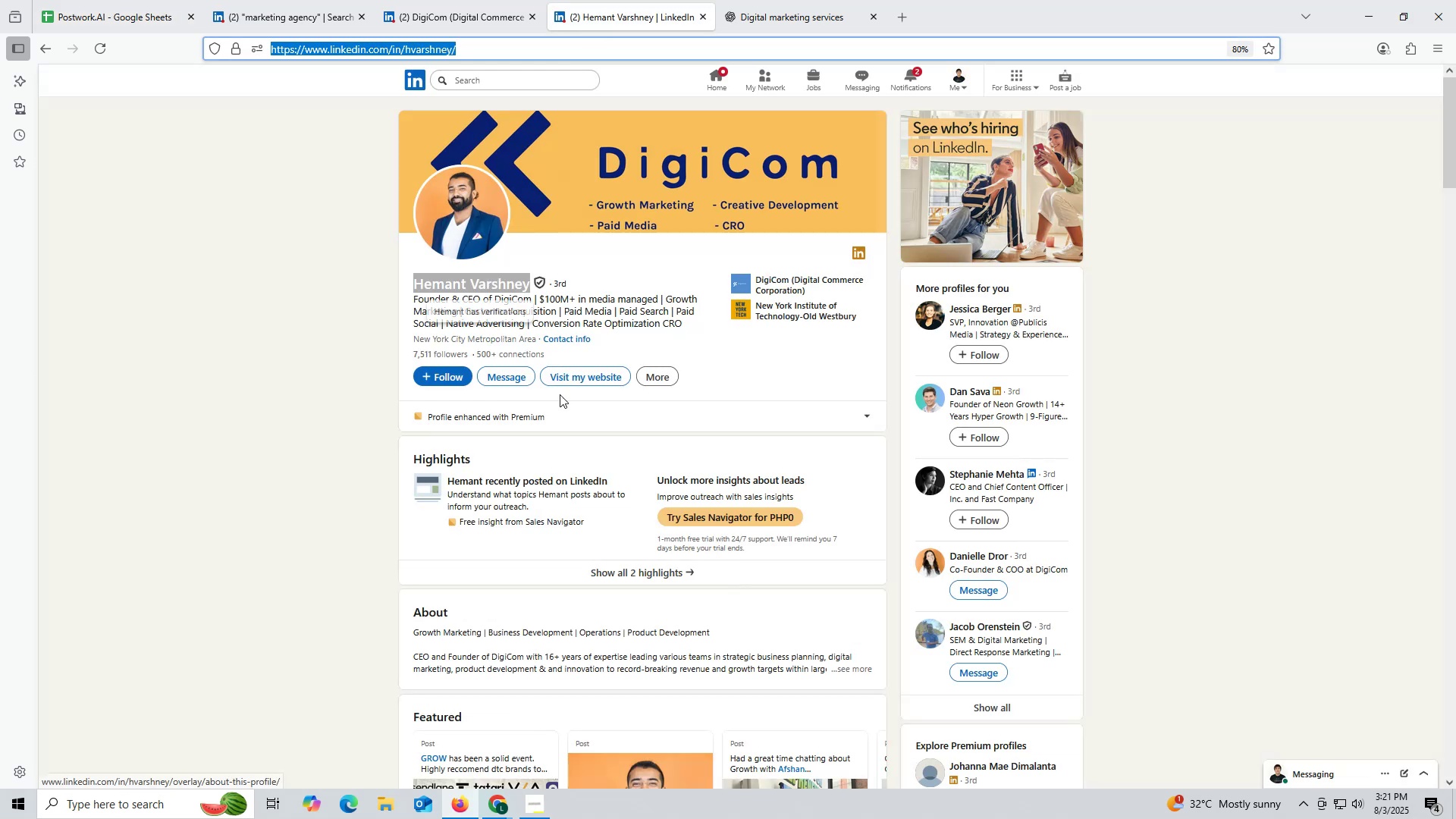 
scroll: coordinate [602, 382], scroll_direction: down, amount: 15.0
 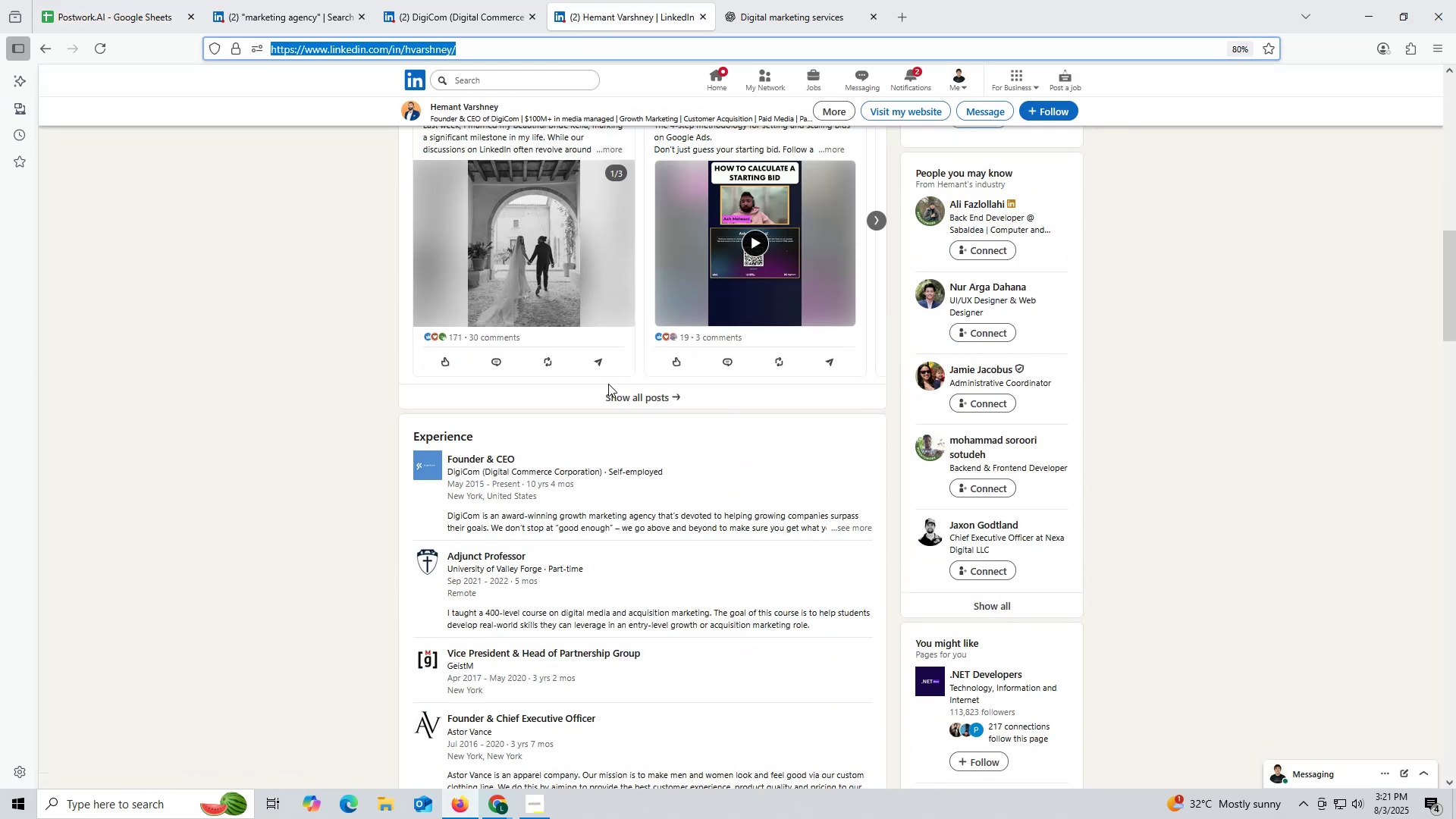 
scroll: coordinate [537, 232], scroll_direction: up, amount: 10.0
 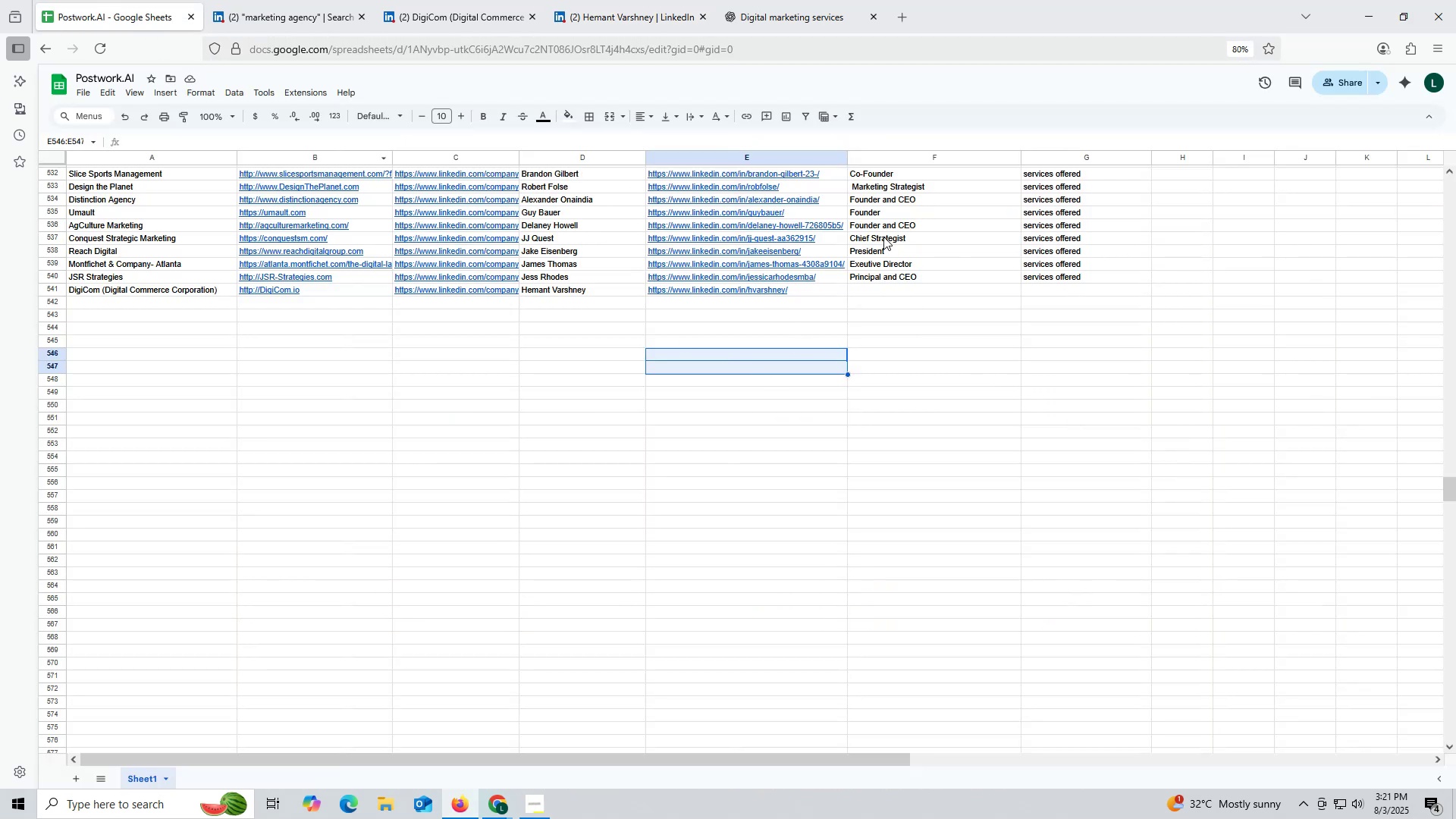 
left_click([882, 199])
 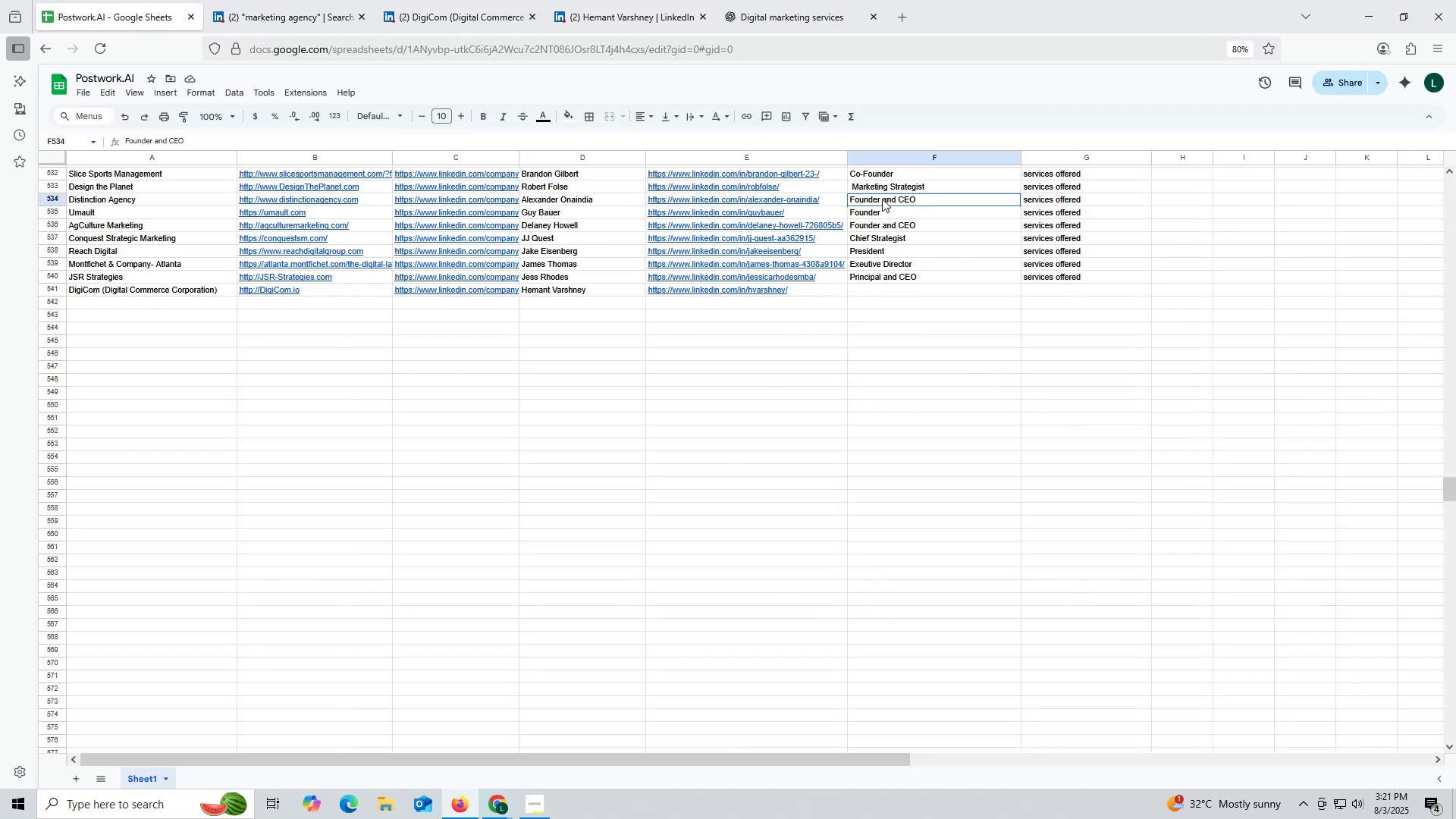 
key(Control+ControlLeft)
 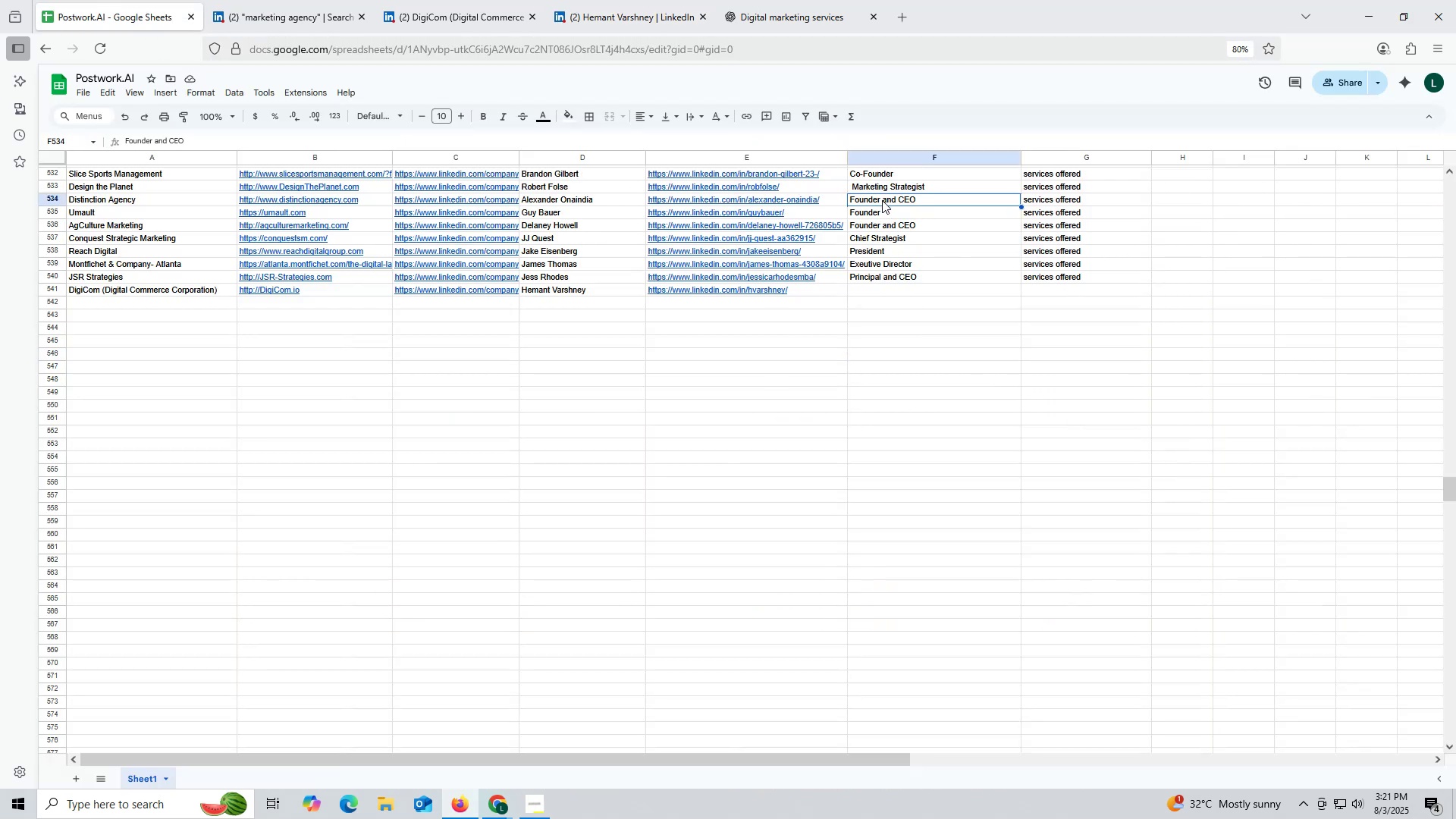 
key(Control+C)
 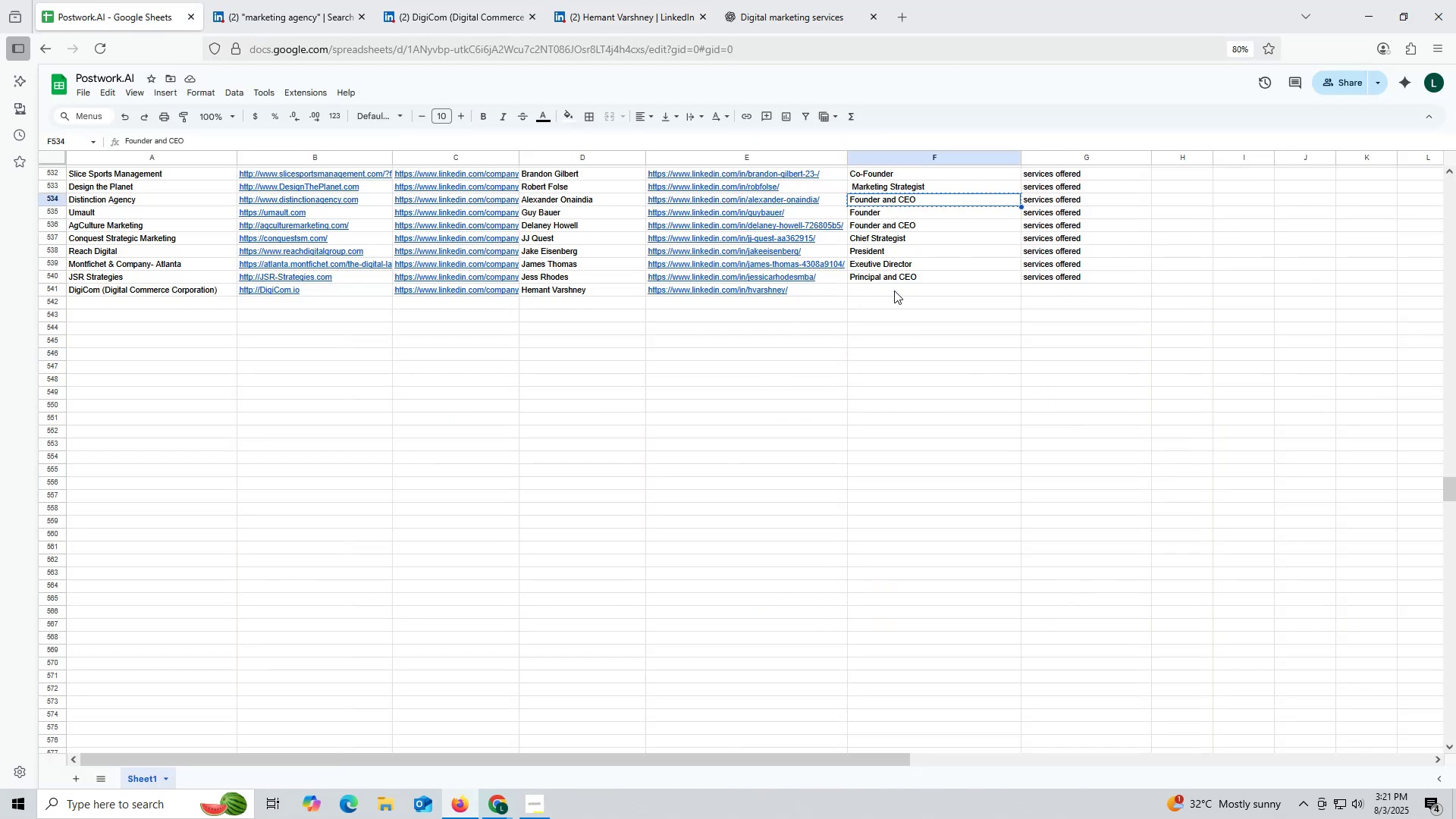 
left_click([894, 290])
 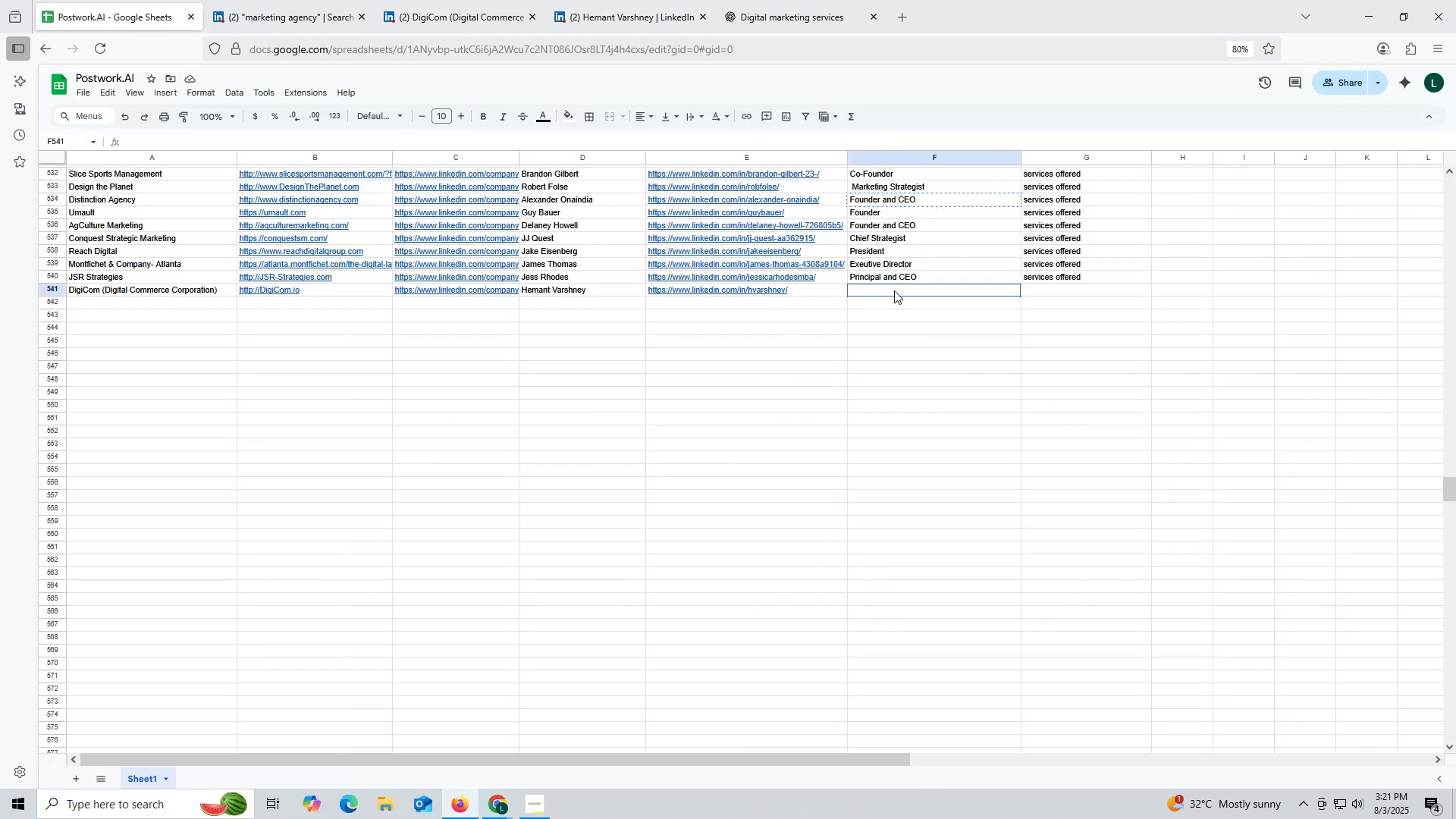 
key(Control+ControlLeft)
 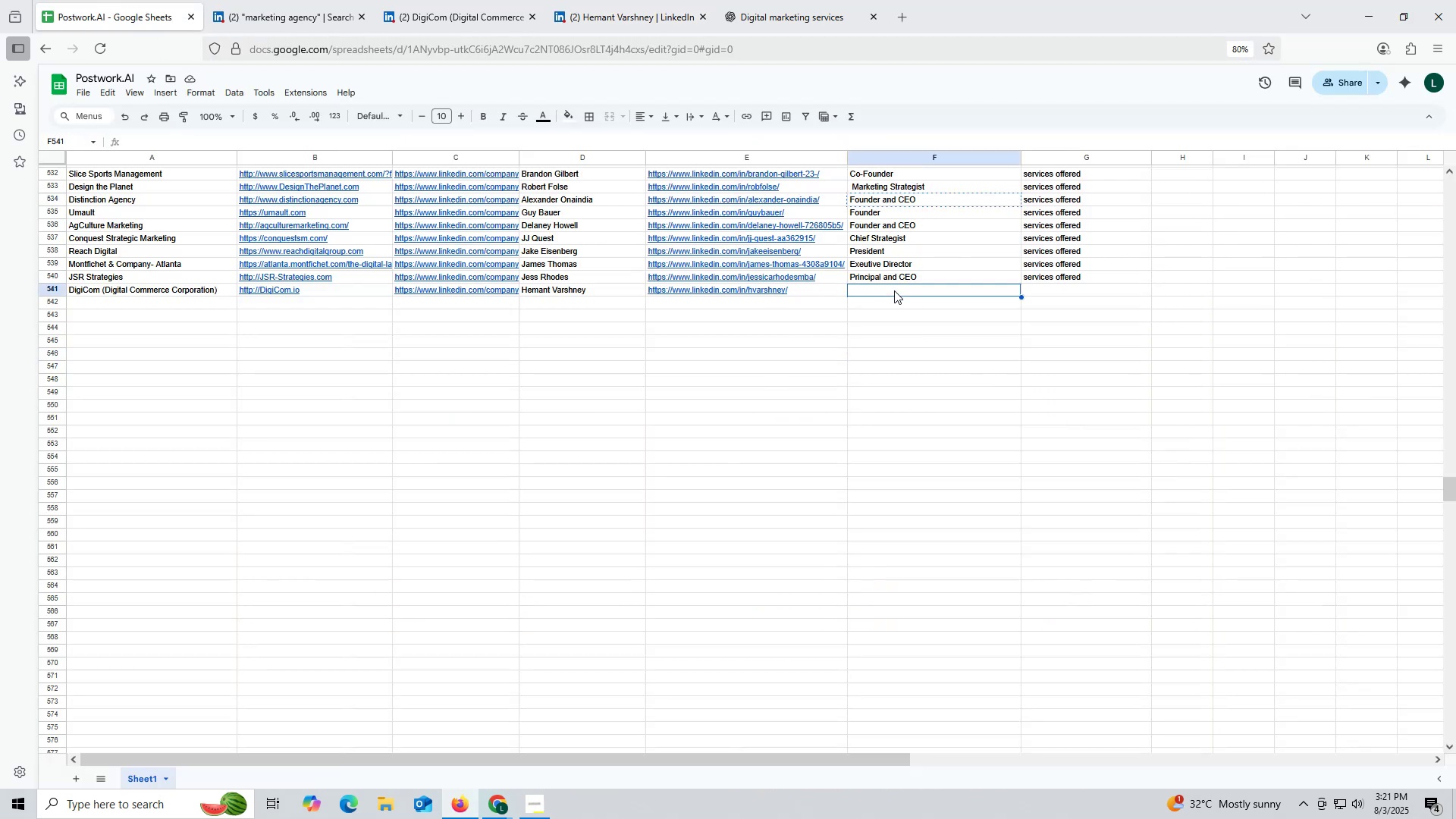 
key(Control+V)
 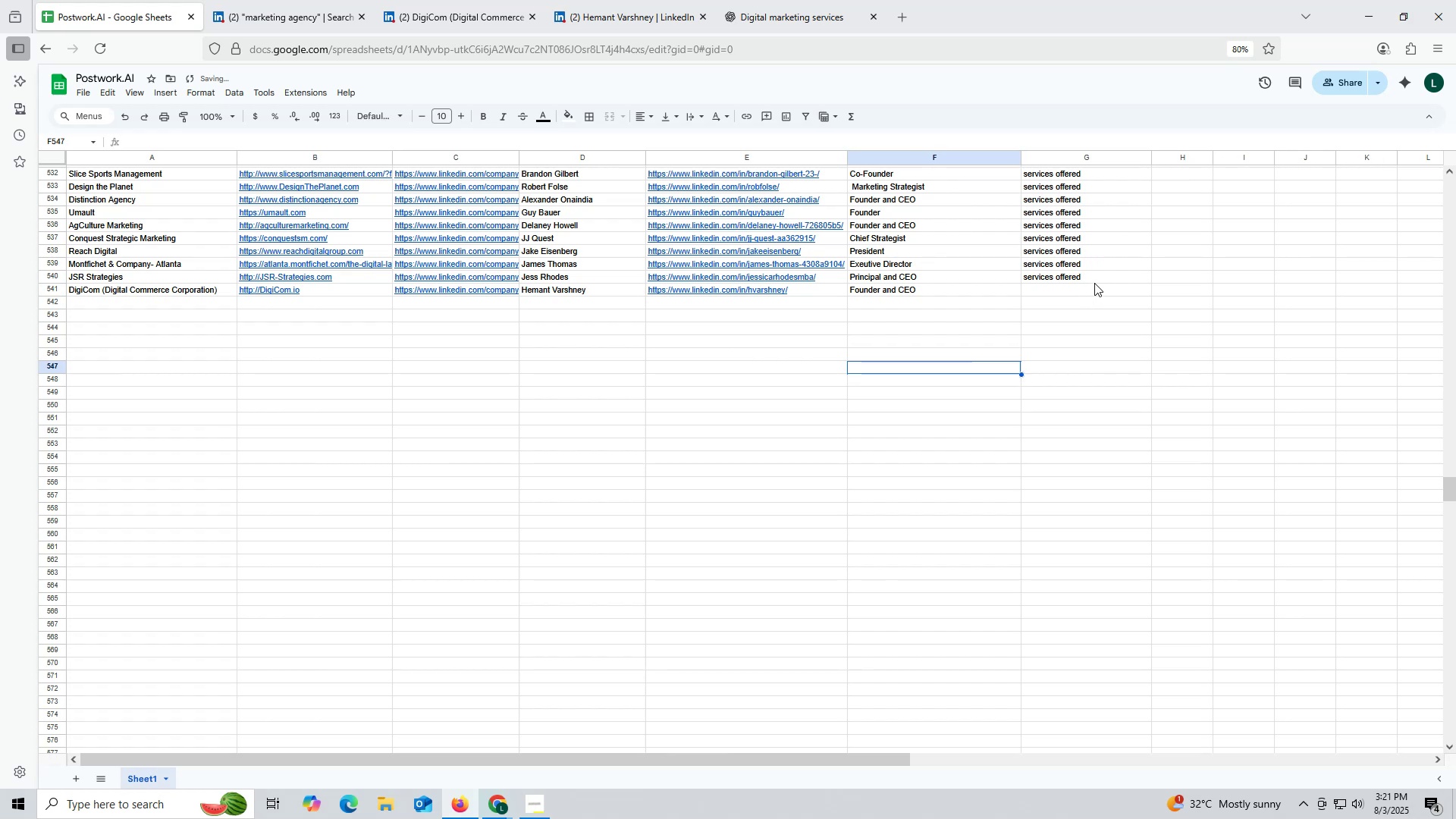 
left_click([1084, 273])
 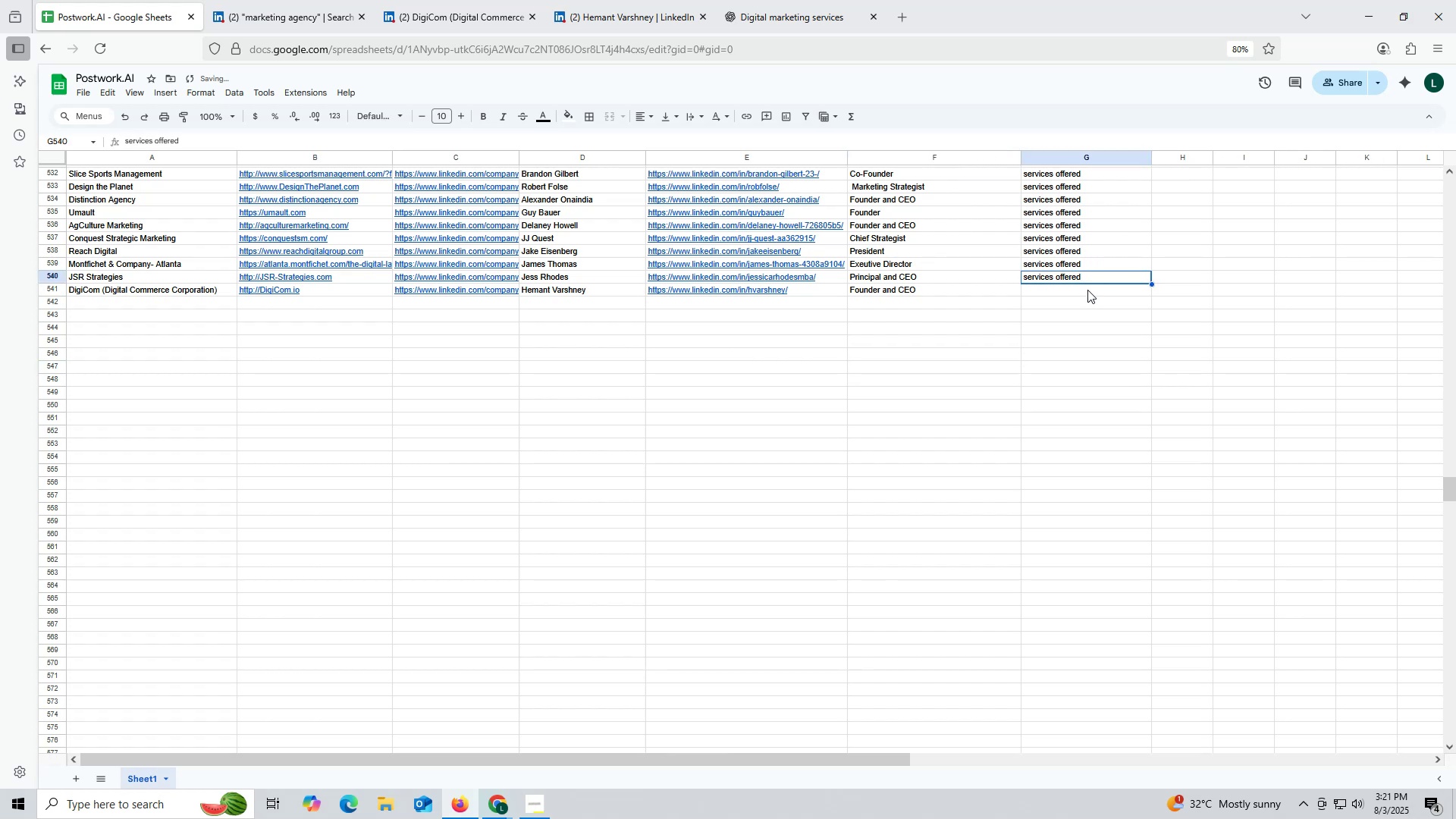 
key(Control+ControlLeft)
 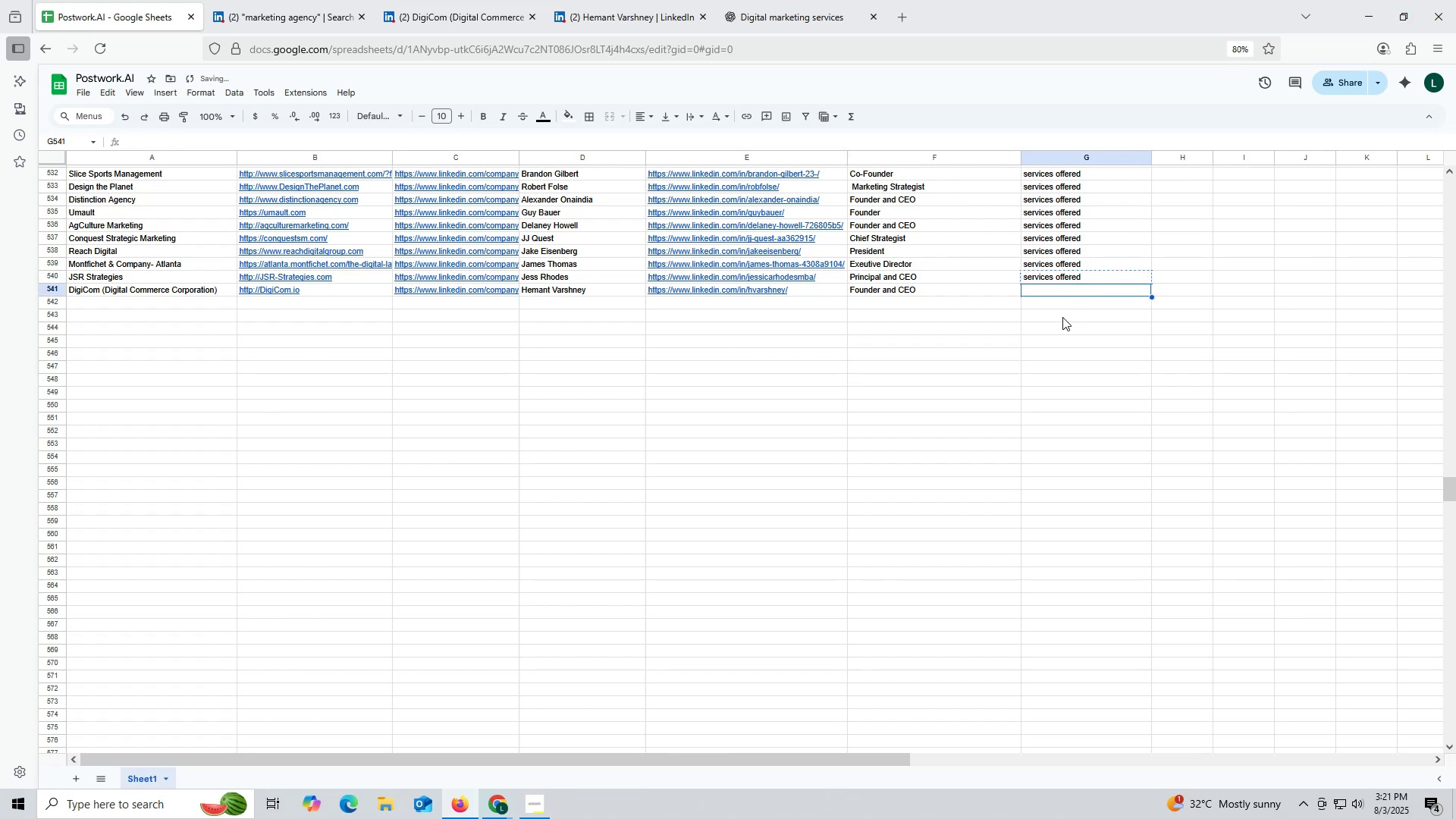 
key(Control+C)
 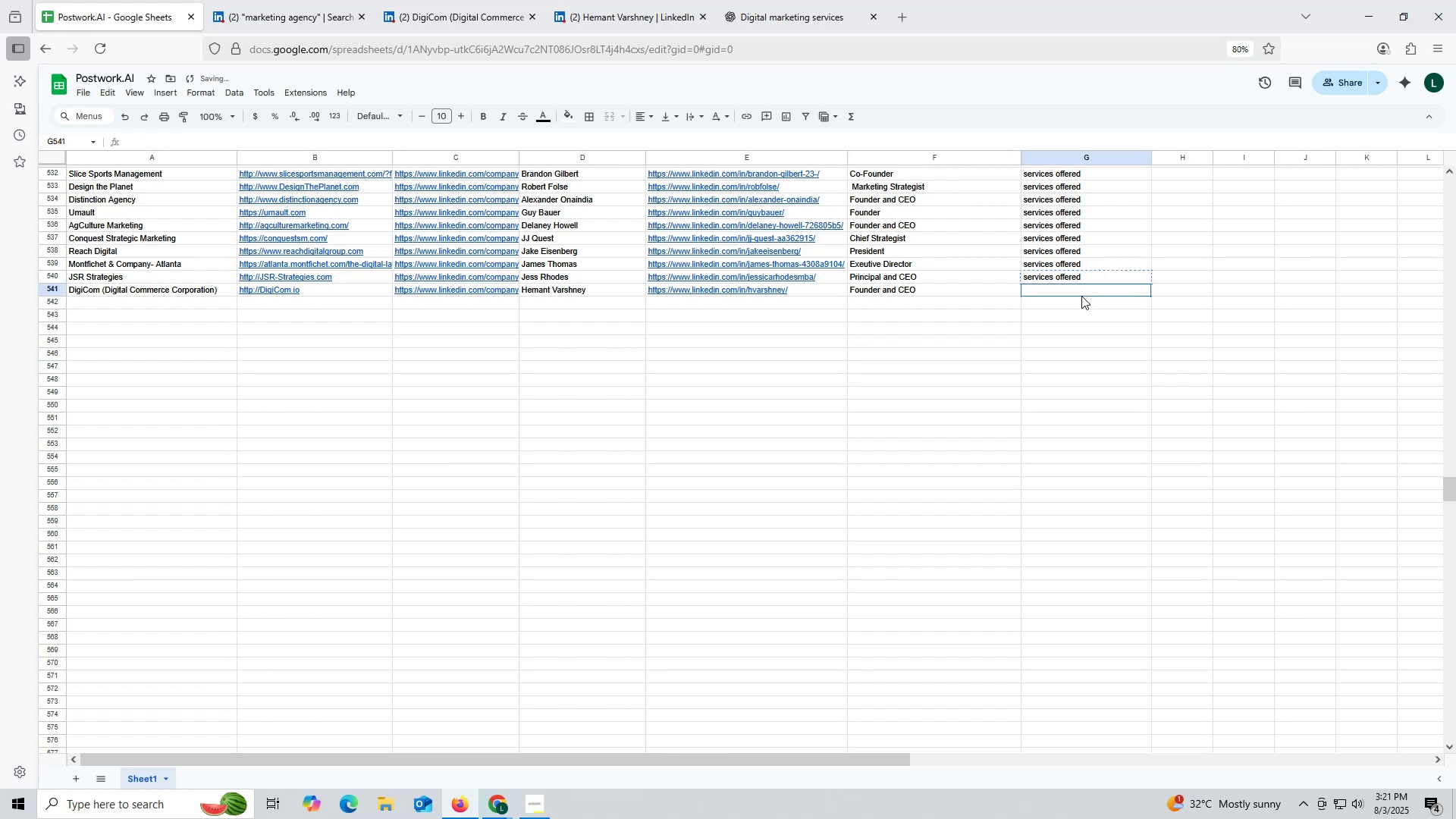 
key(Control+ControlLeft)
 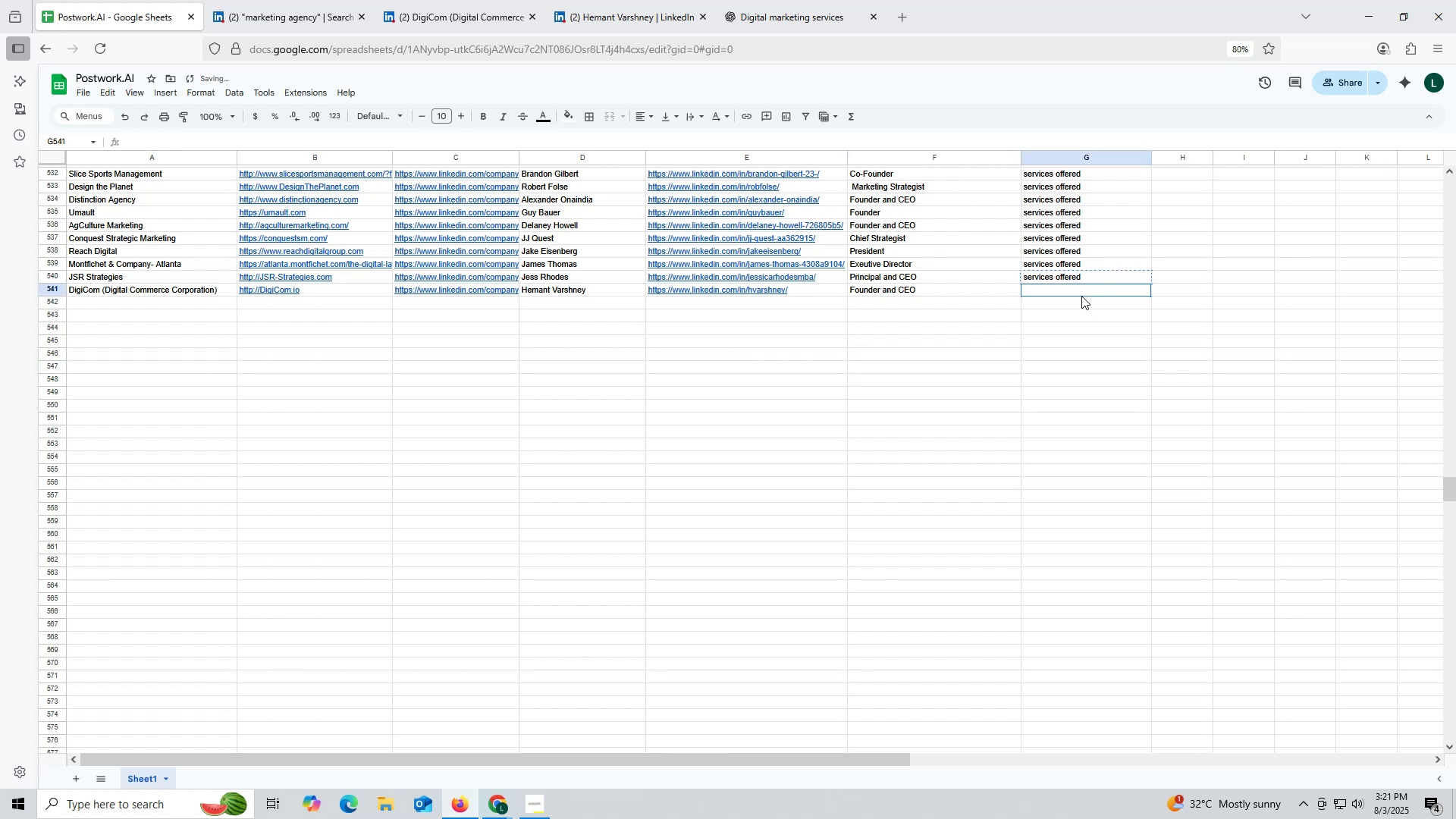 
double_click([1081, 296])
 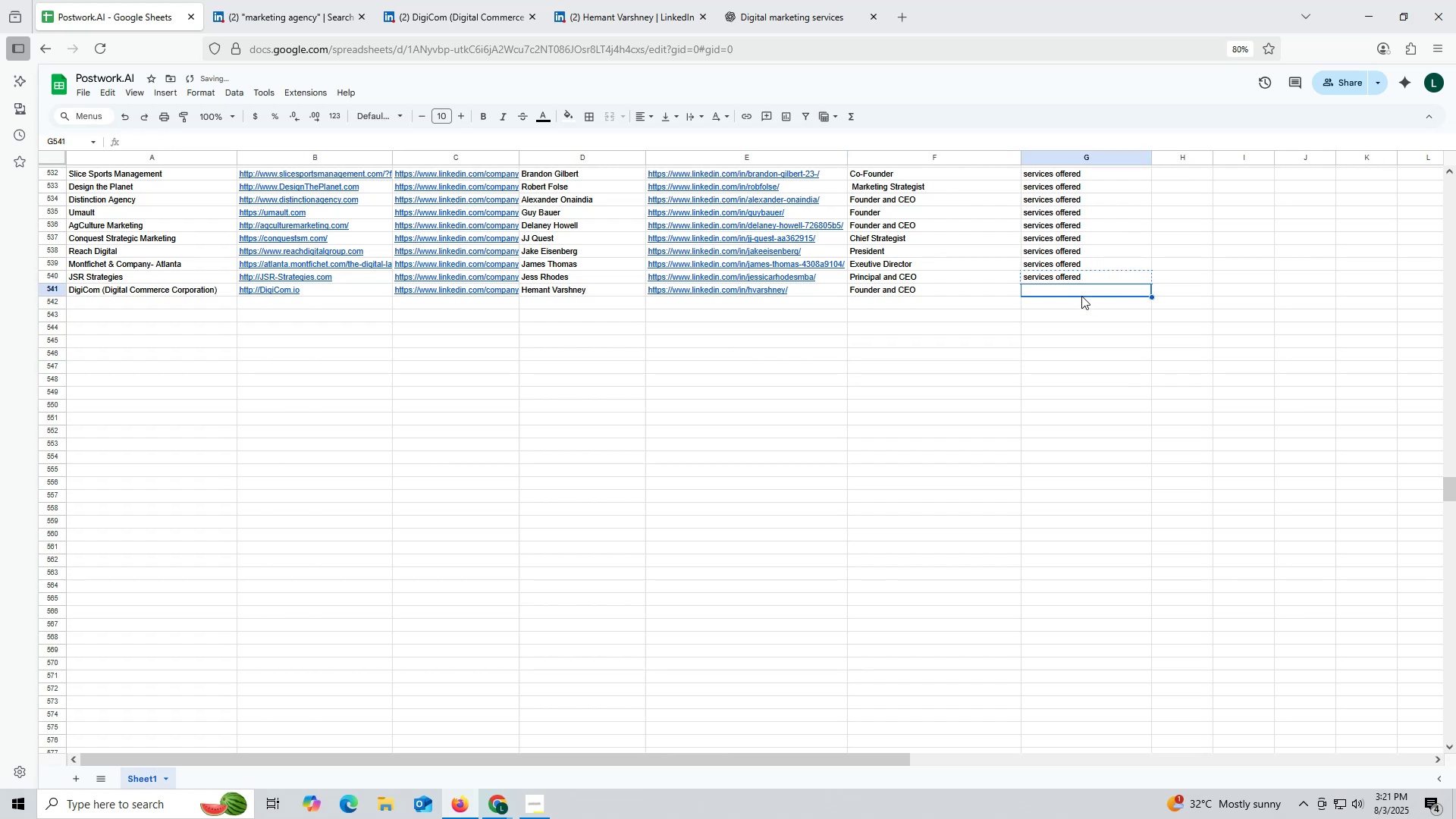 
key(Control+V)
 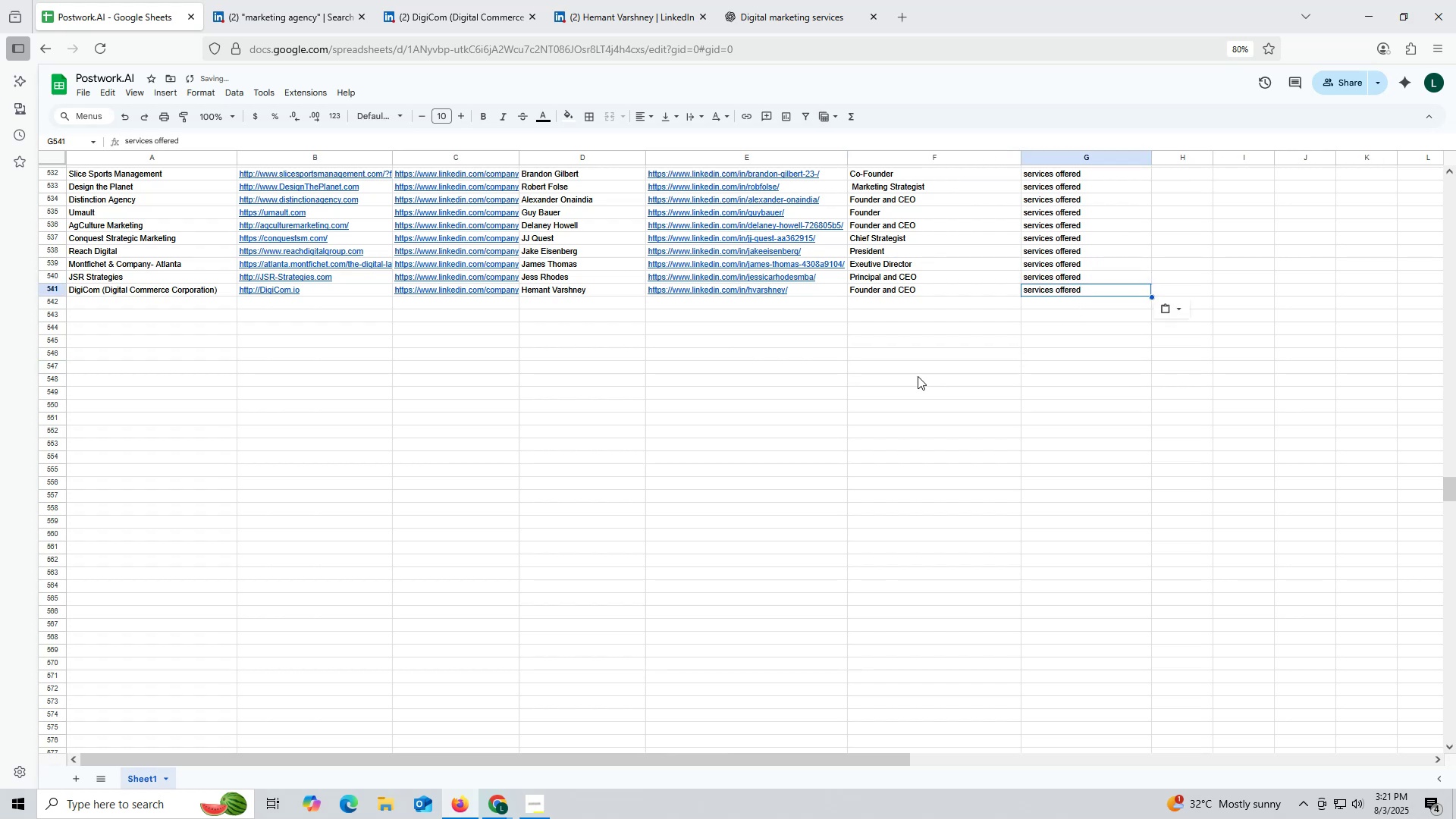 
triple_click([918, 376])
 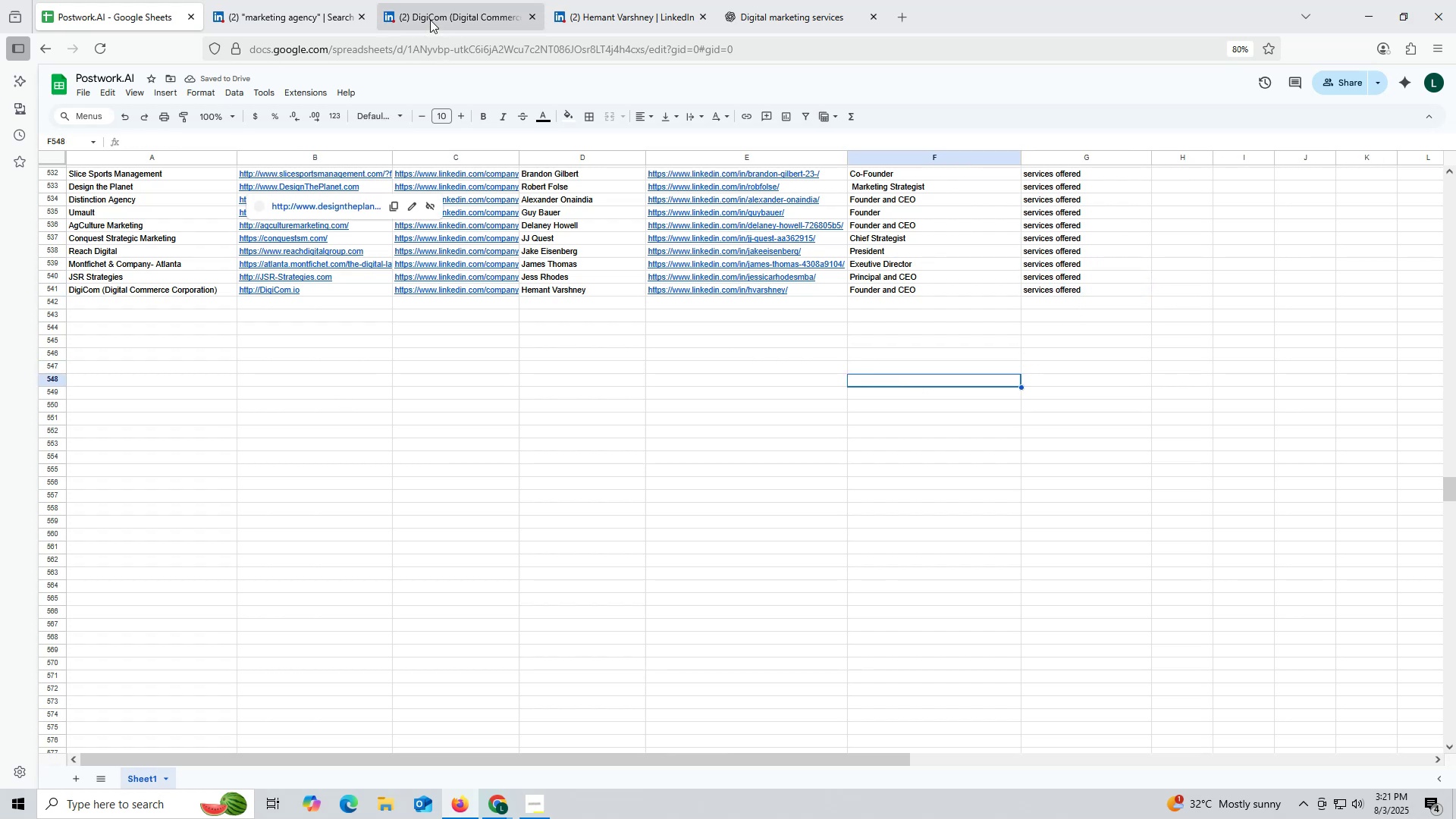 
wait(5.75)
 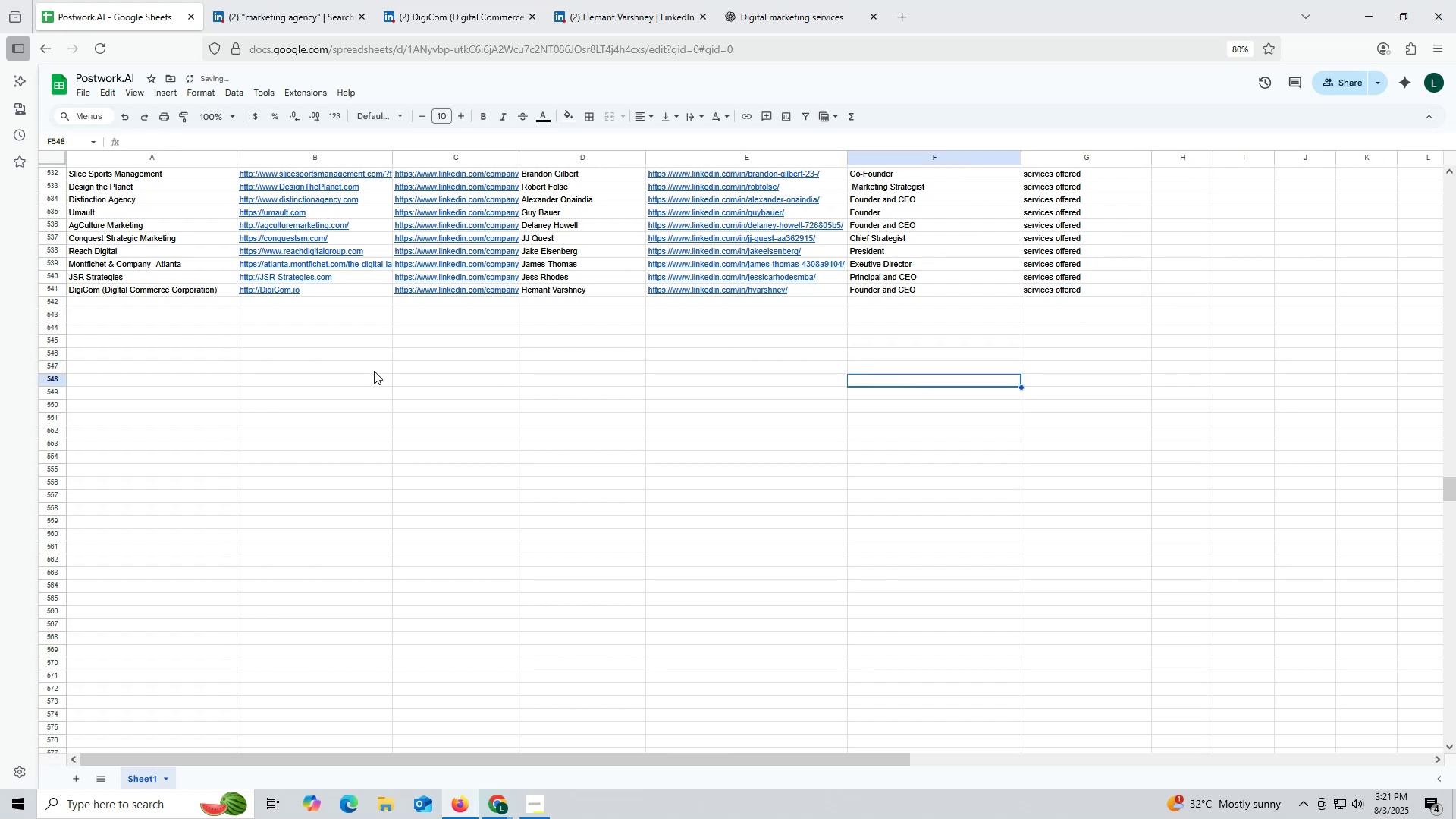 
left_click([531, 16])
 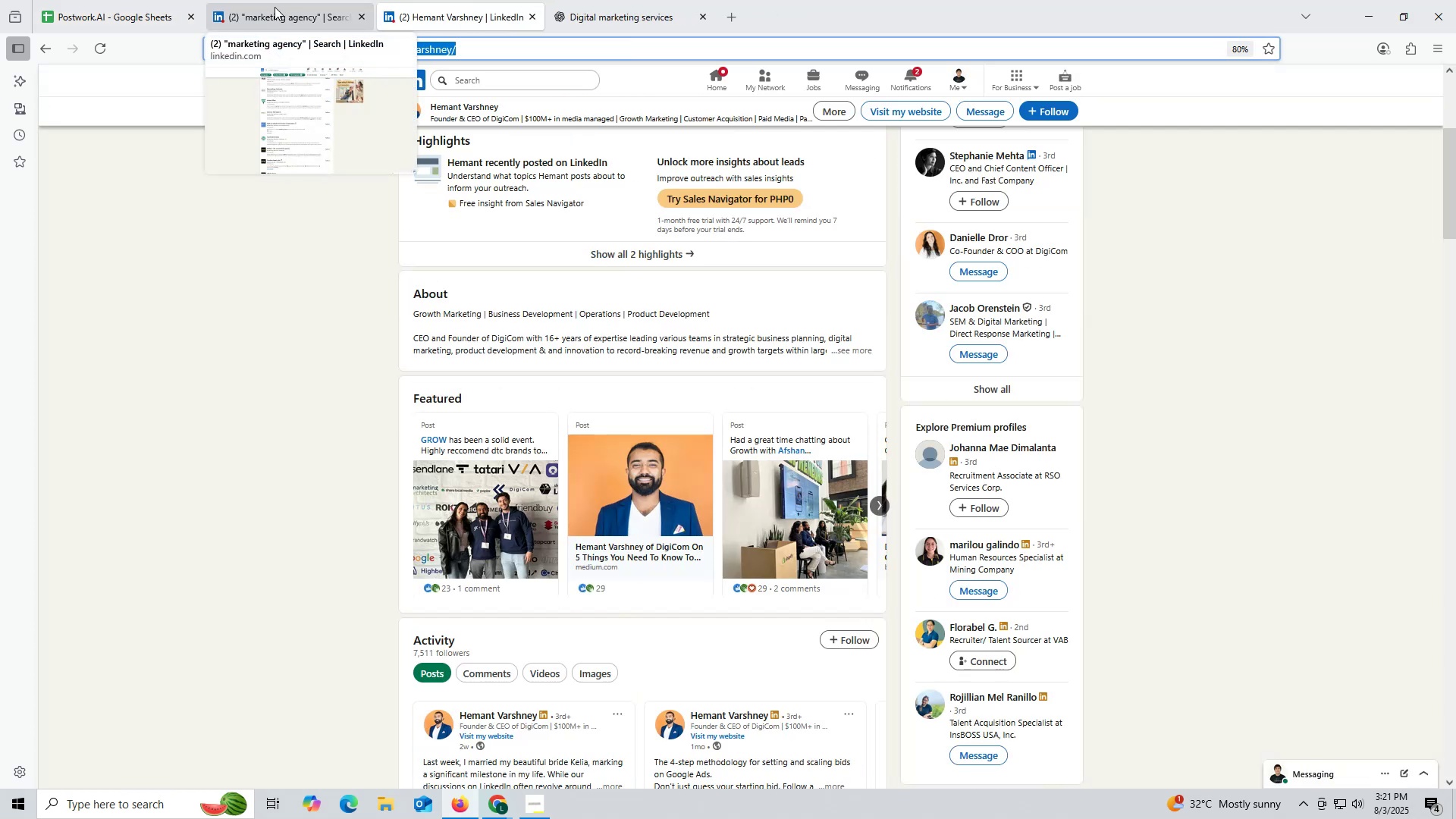 
left_click([275, 14])
 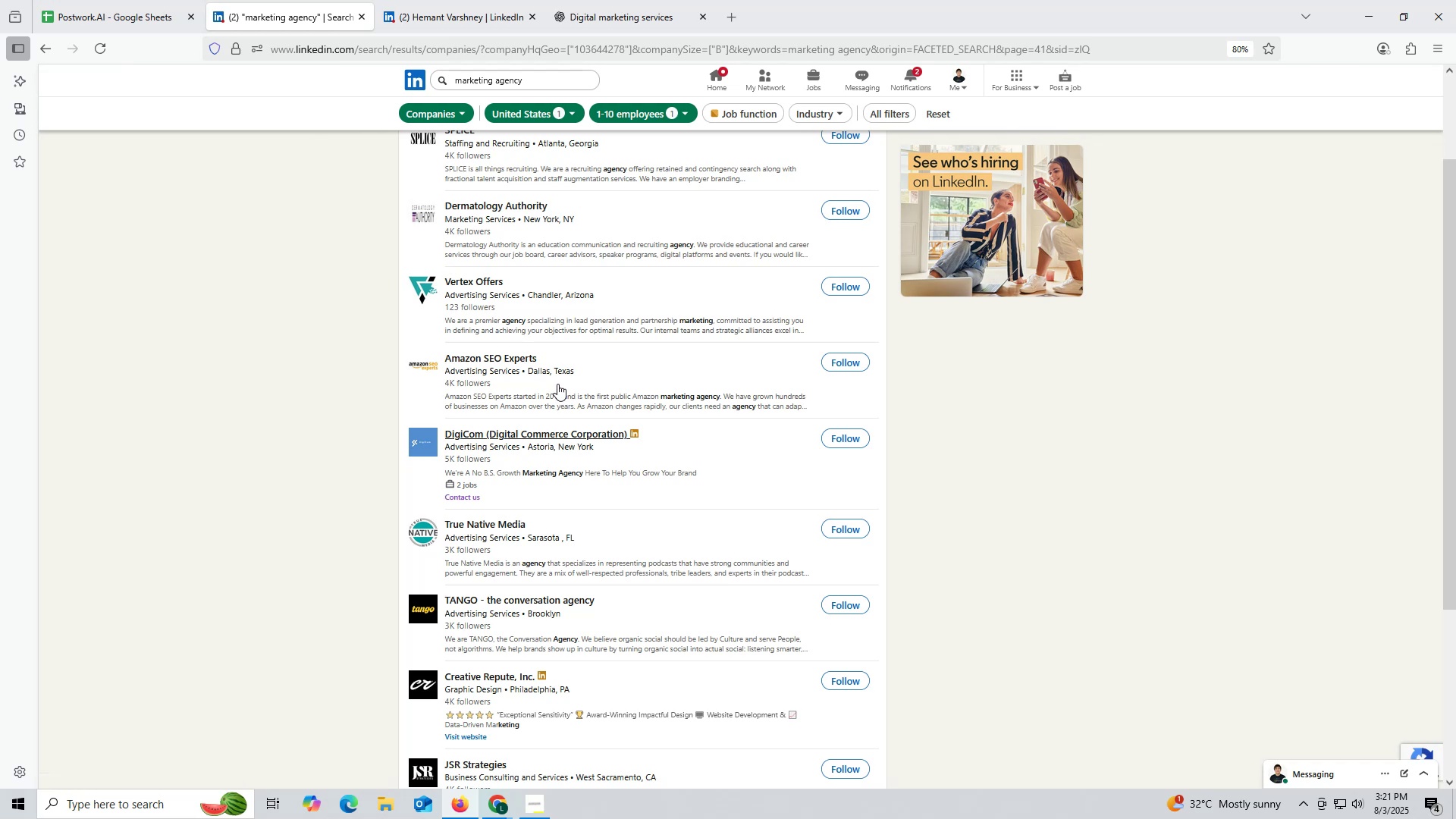 
right_click([484, 356])
 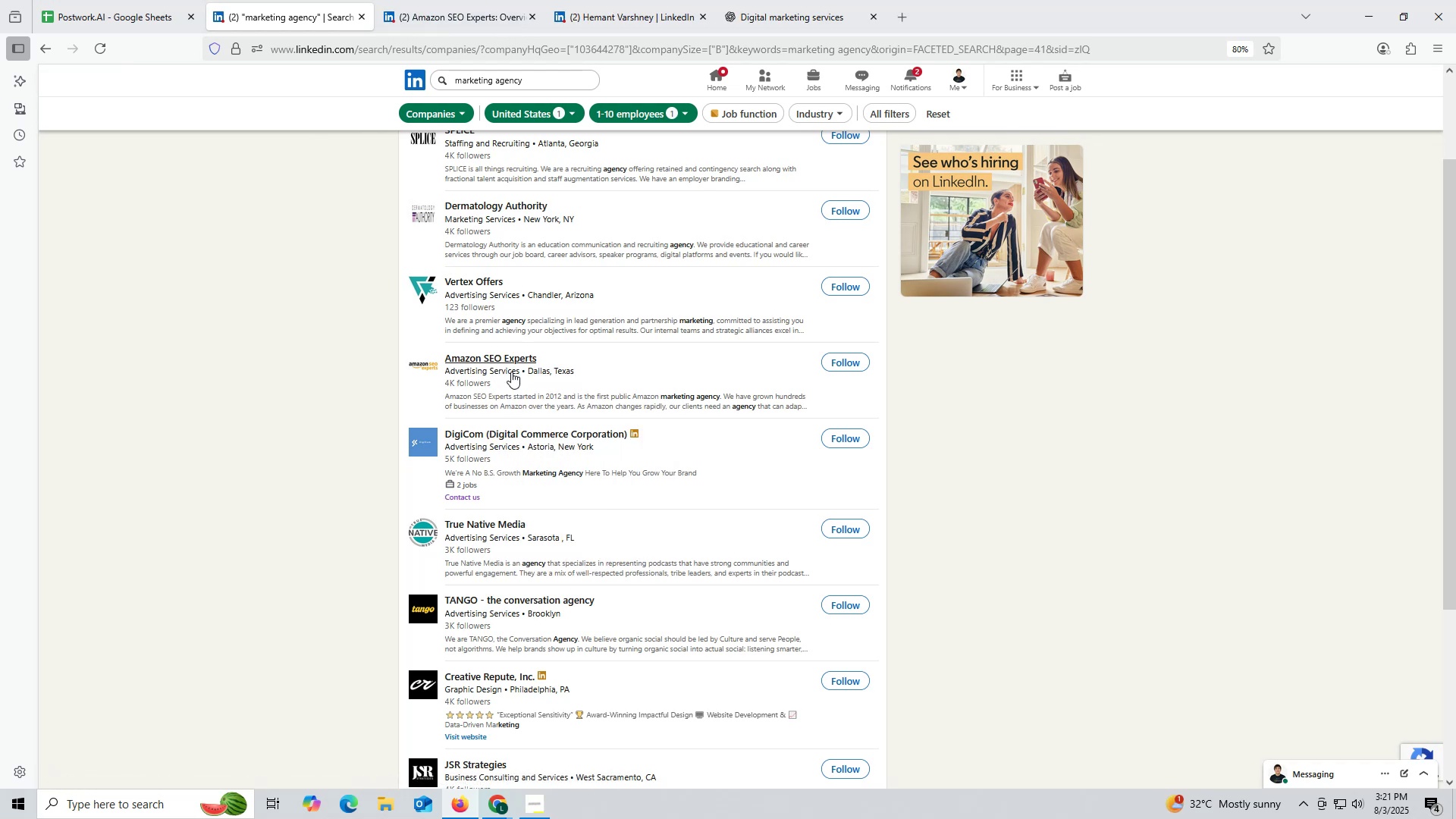 
wait(10.99)
 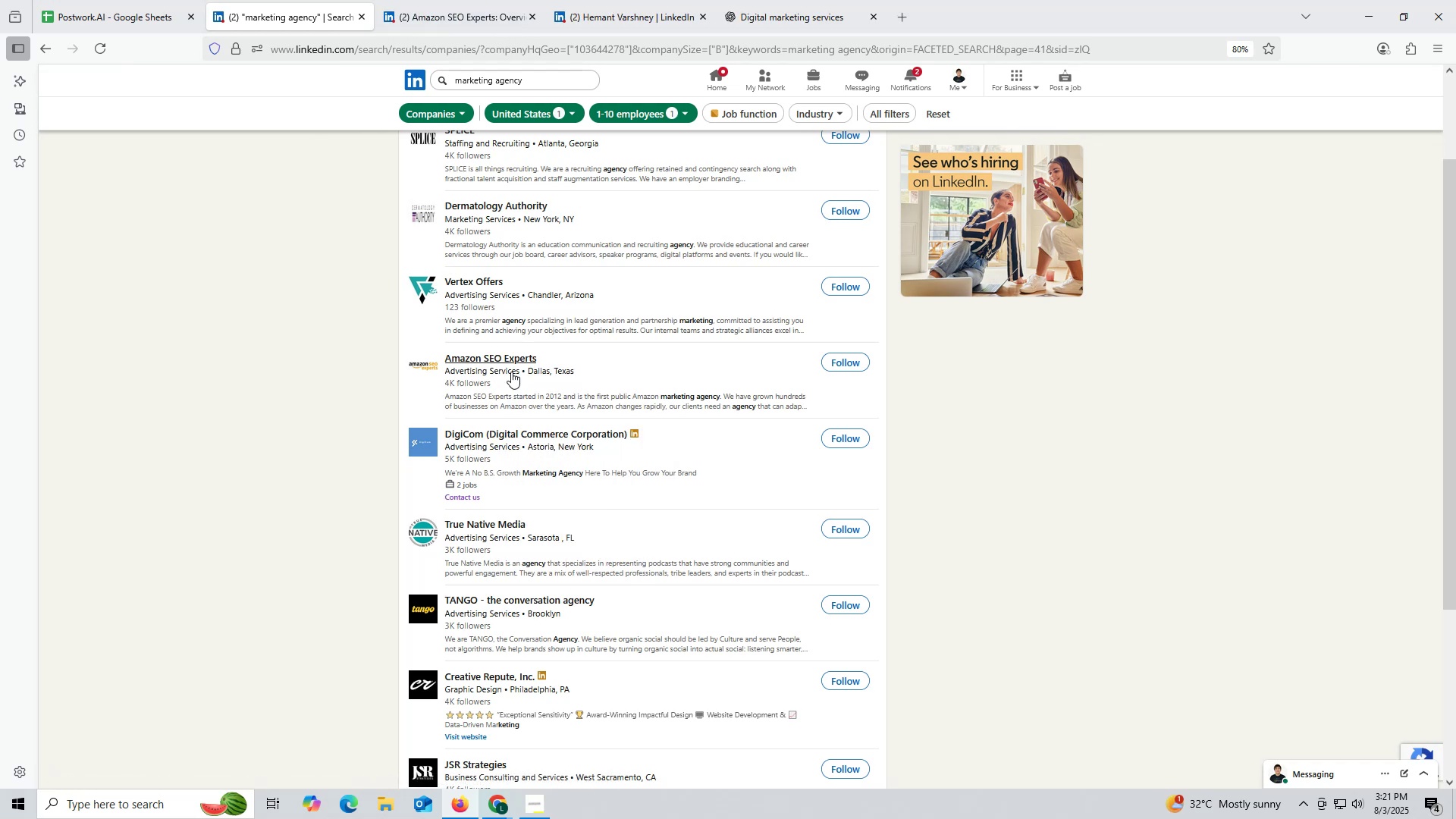 
left_click([450, 19])
 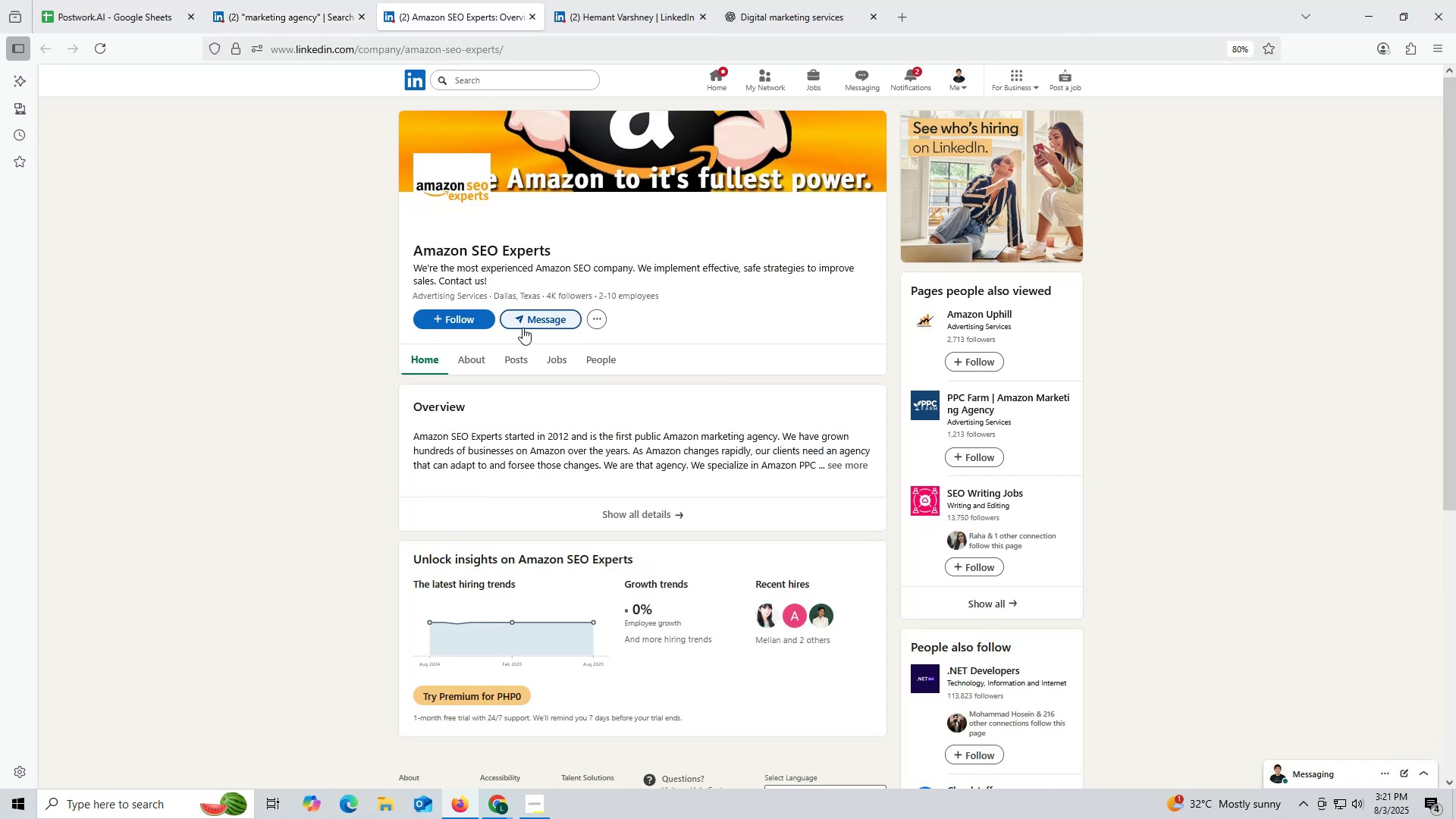 
left_click([522, 356])
 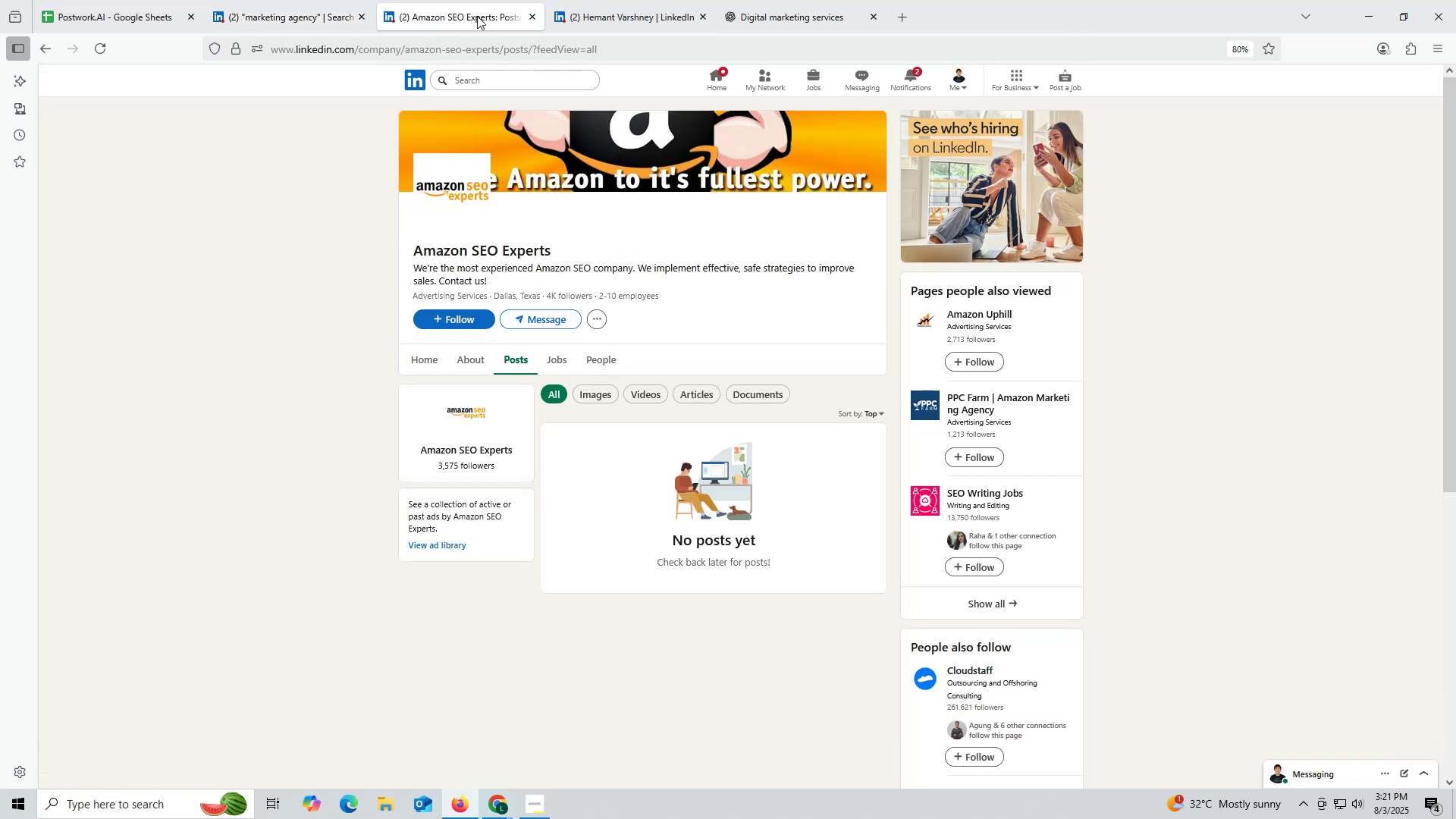 
left_click([532, 14])
 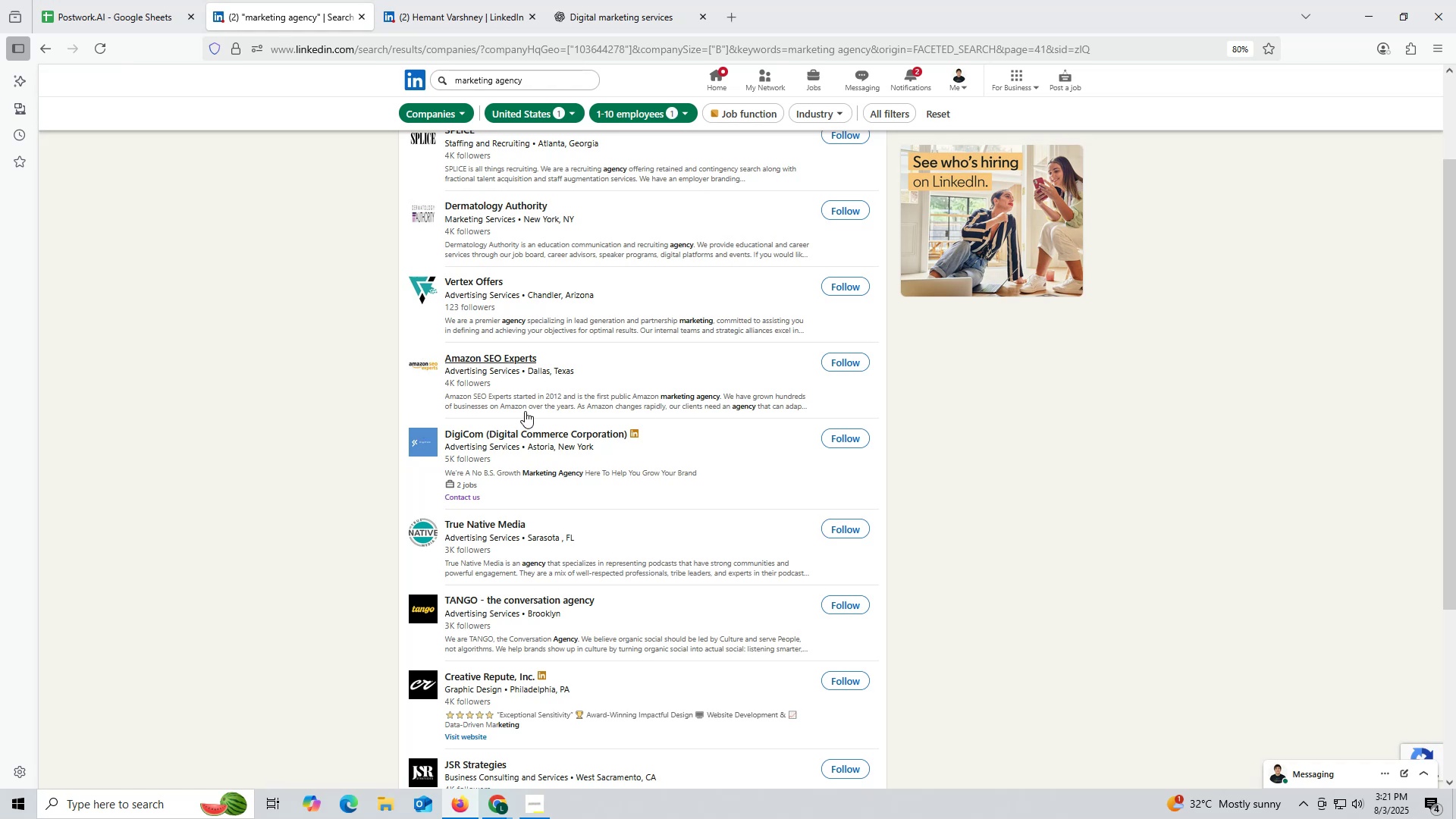 
scroll: coordinate [525, 411], scroll_direction: up, amount: 2.0
 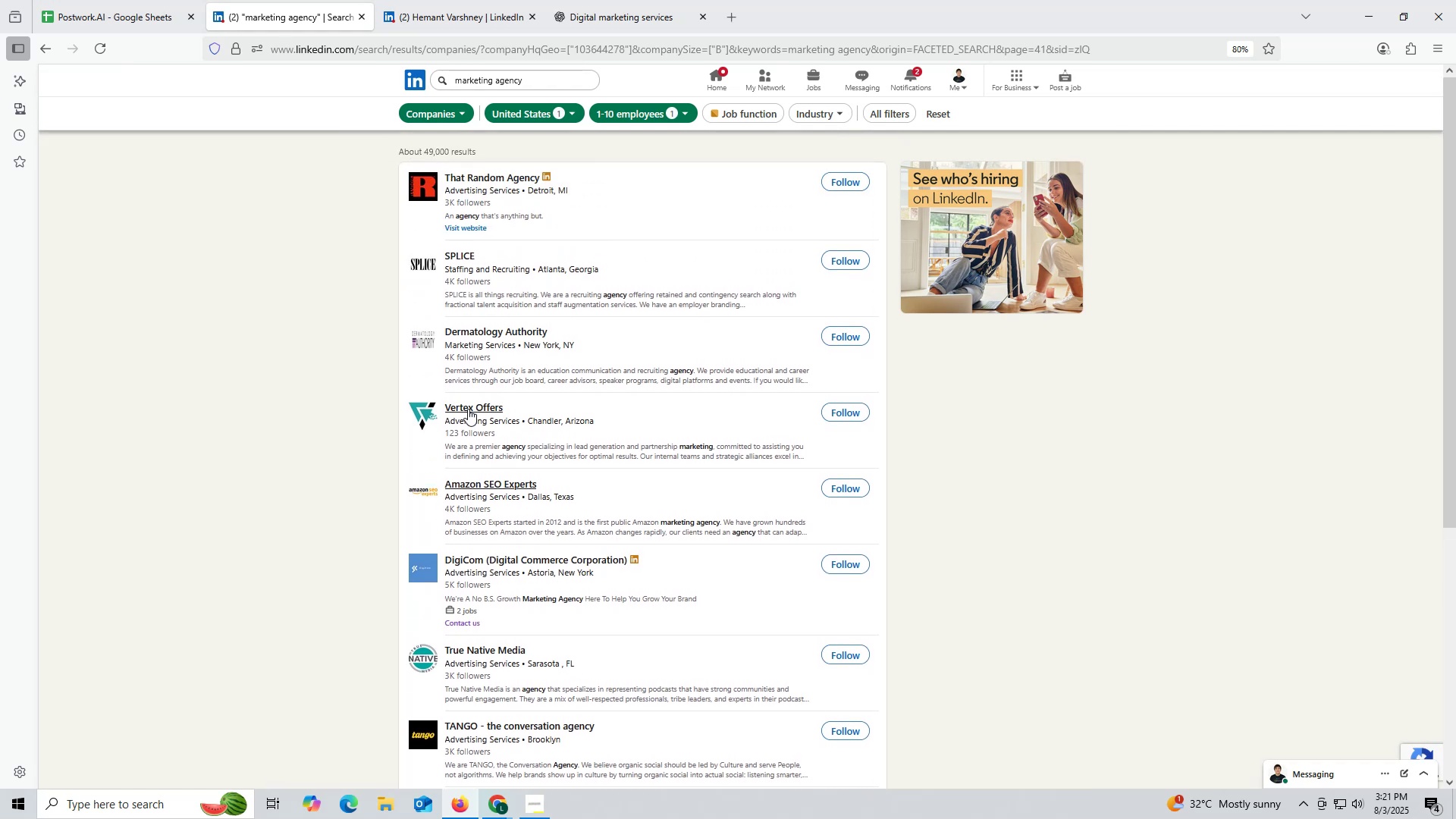 
right_click([468, 409])
 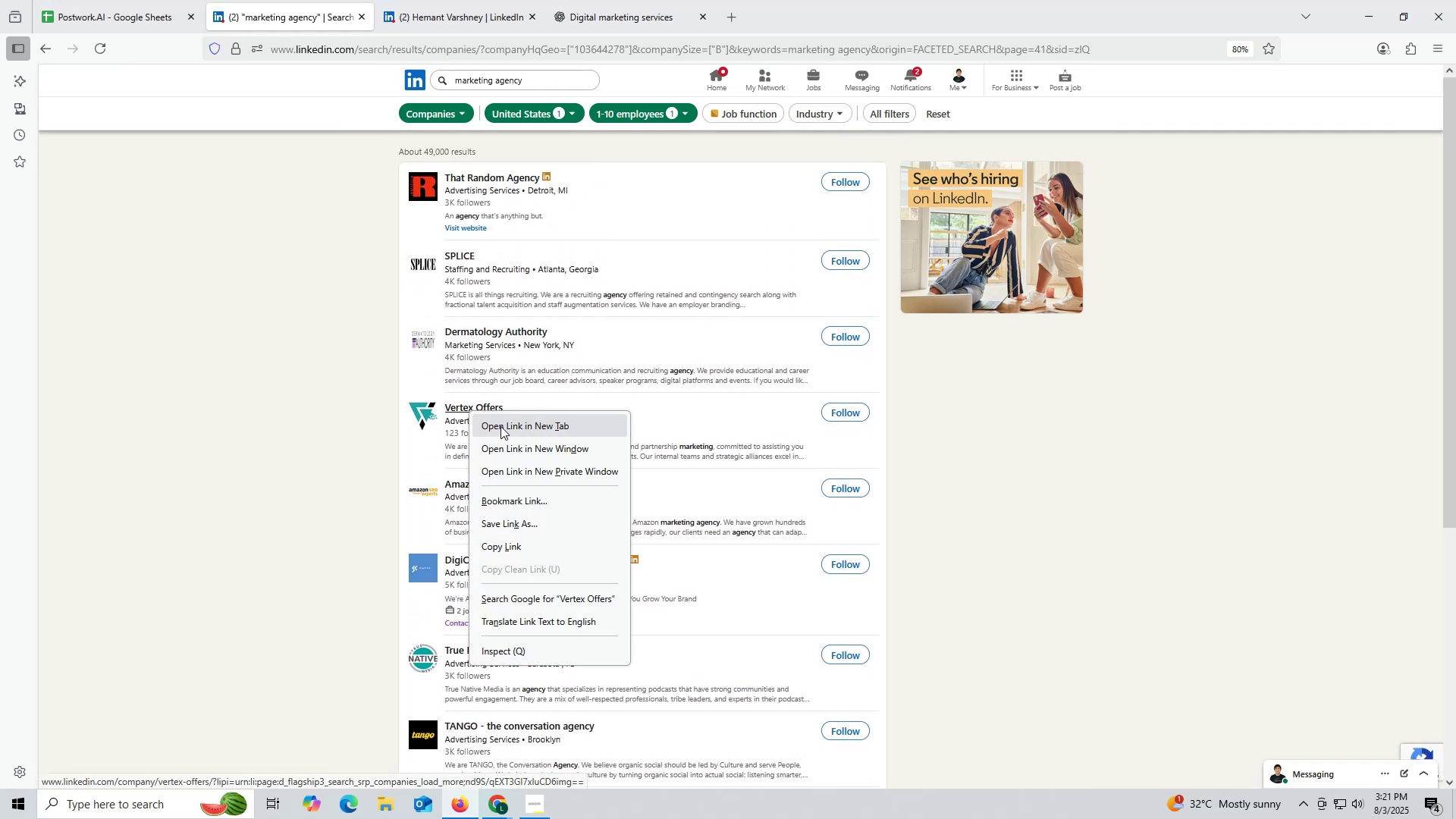 
left_click([500, 426])
 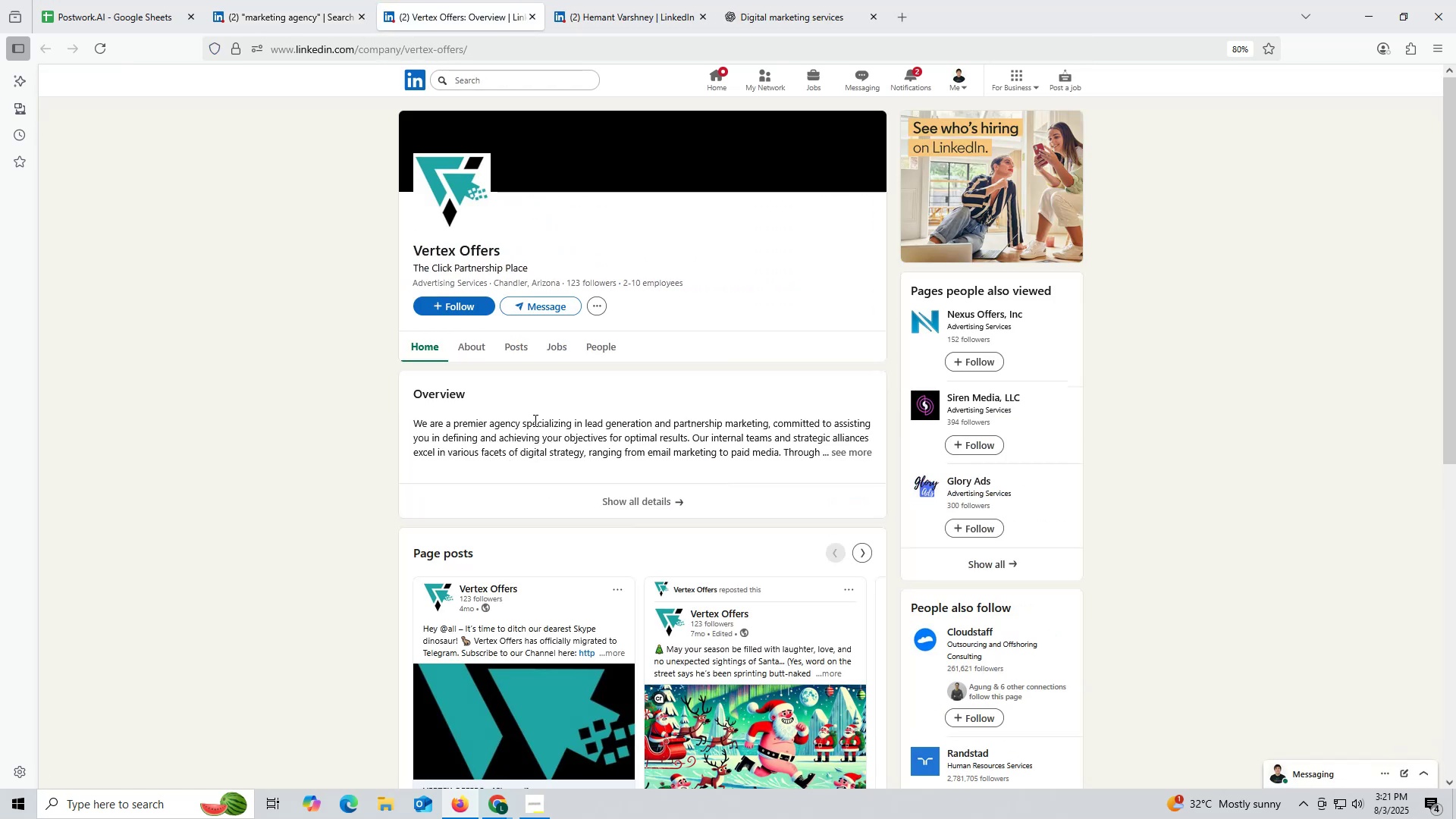 
wait(6.5)
 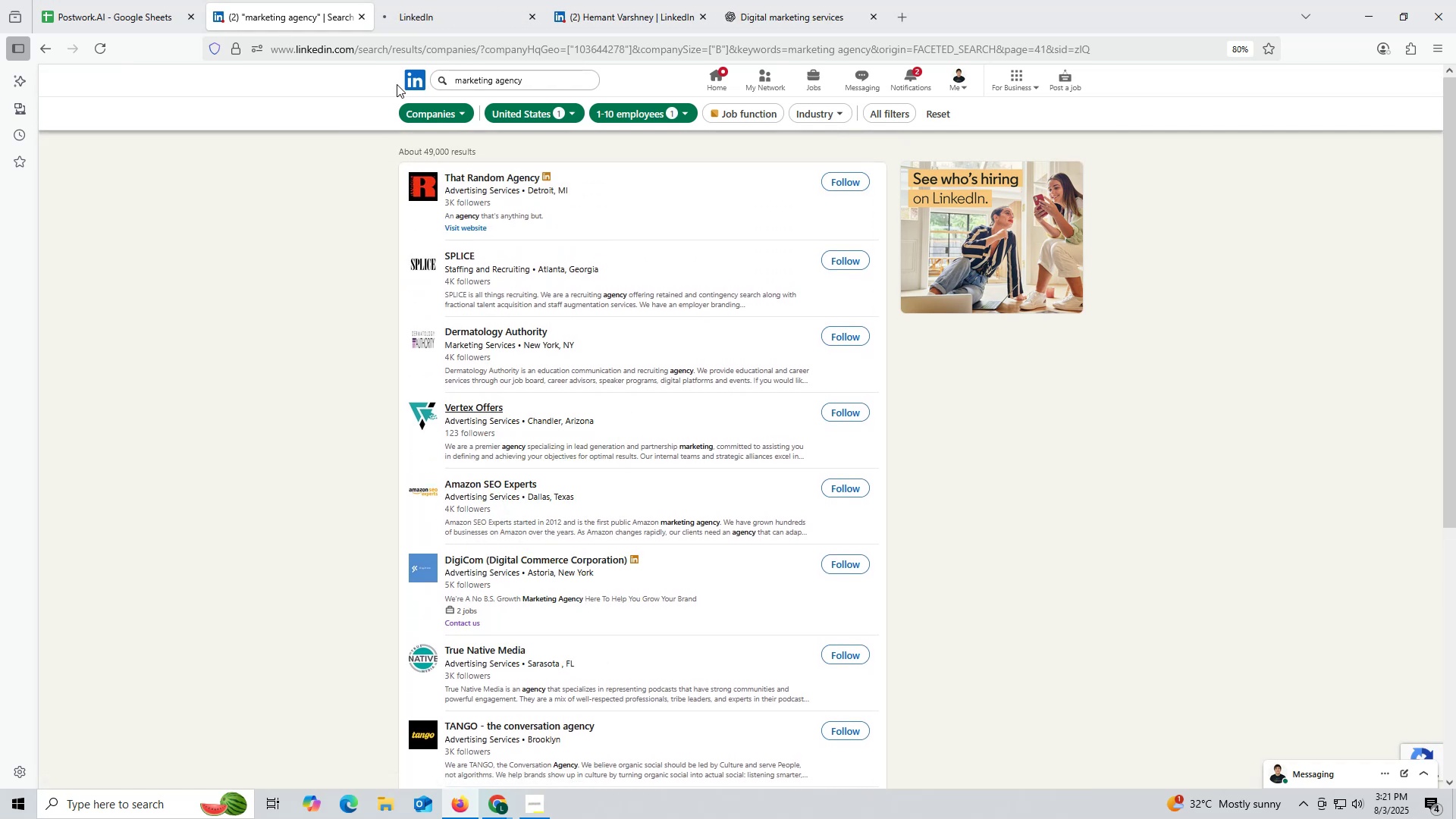 
left_click([513, 344])
 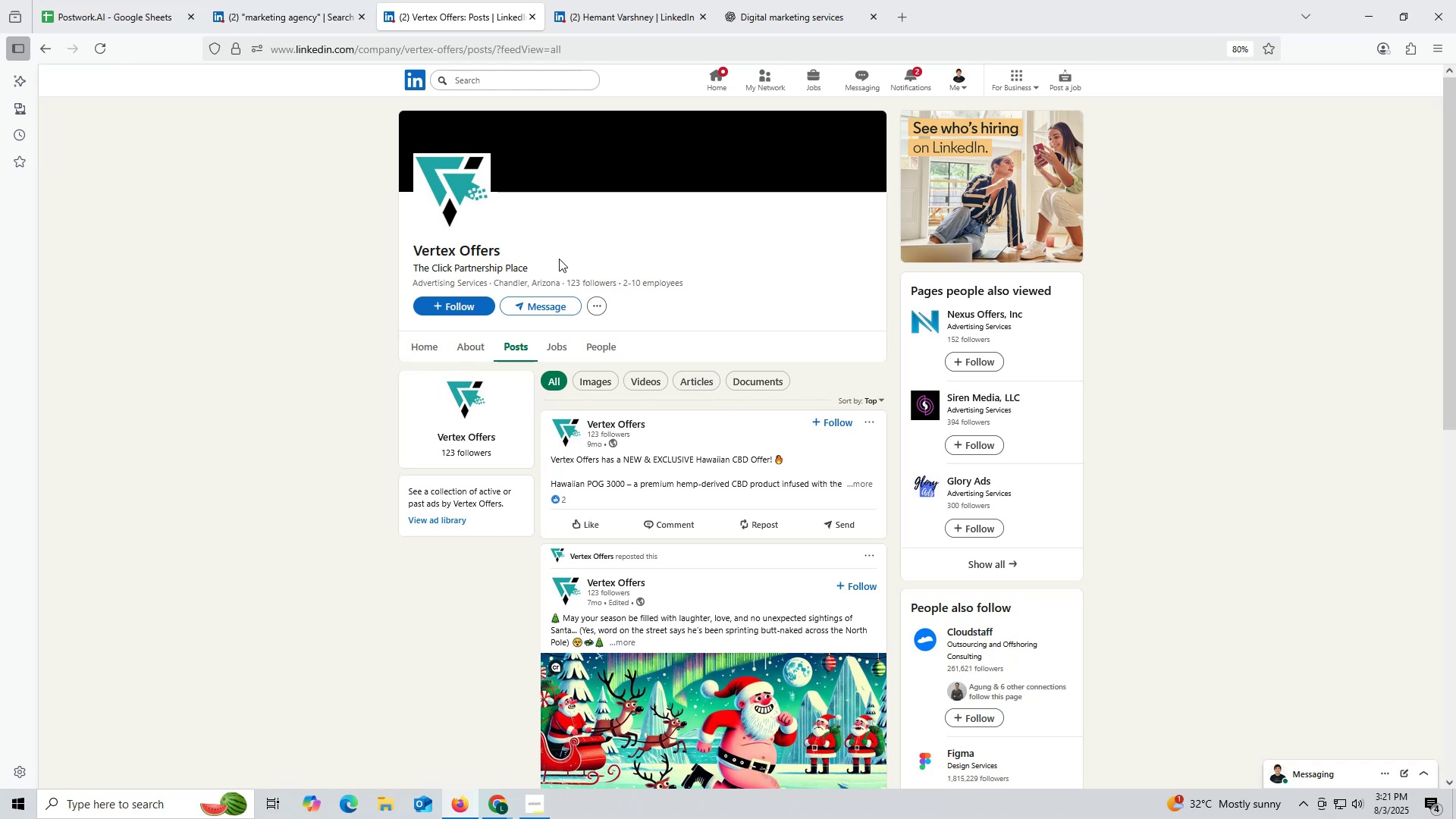 
left_click([496, 24])
 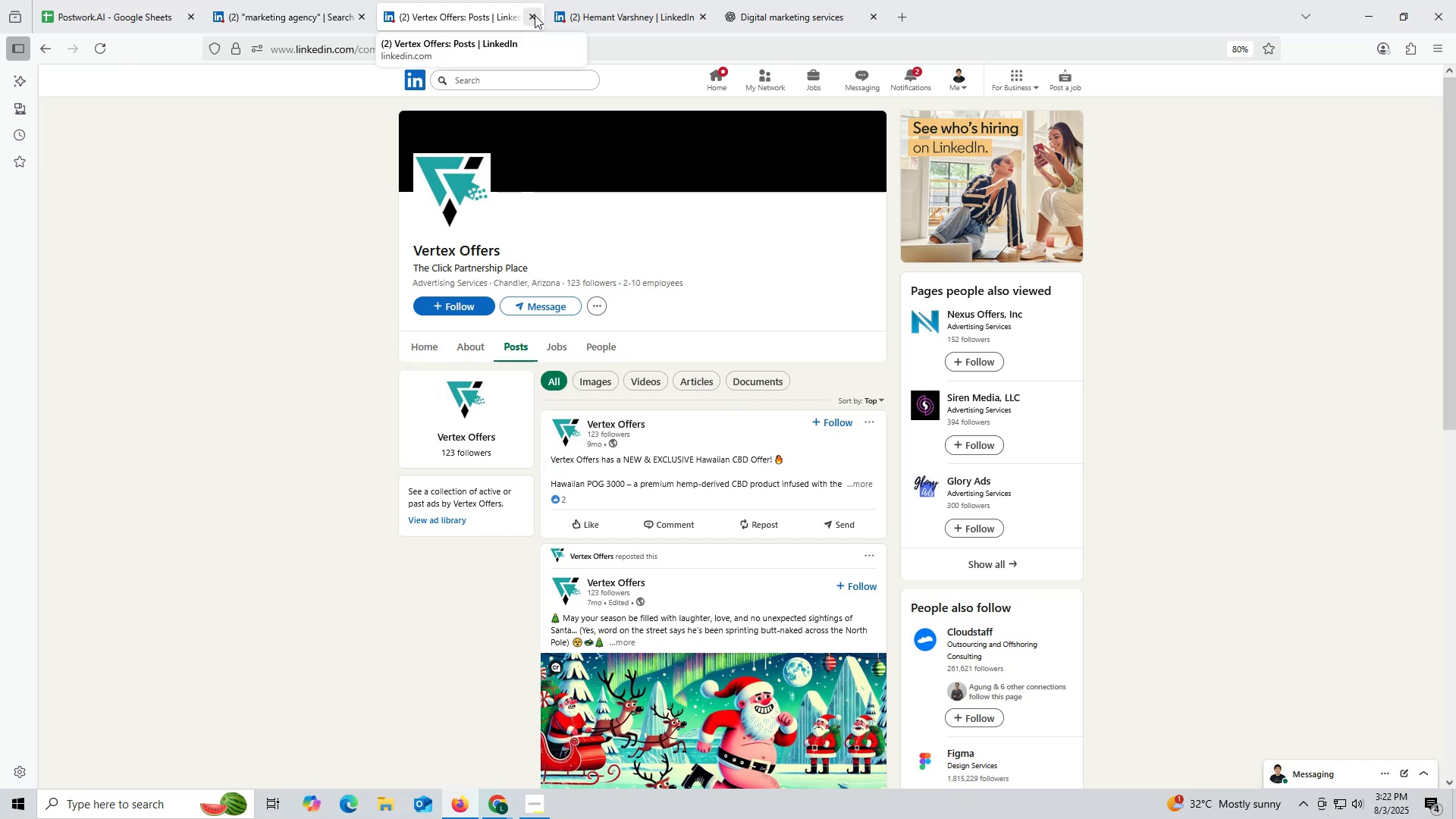 
left_click([535, 15])
 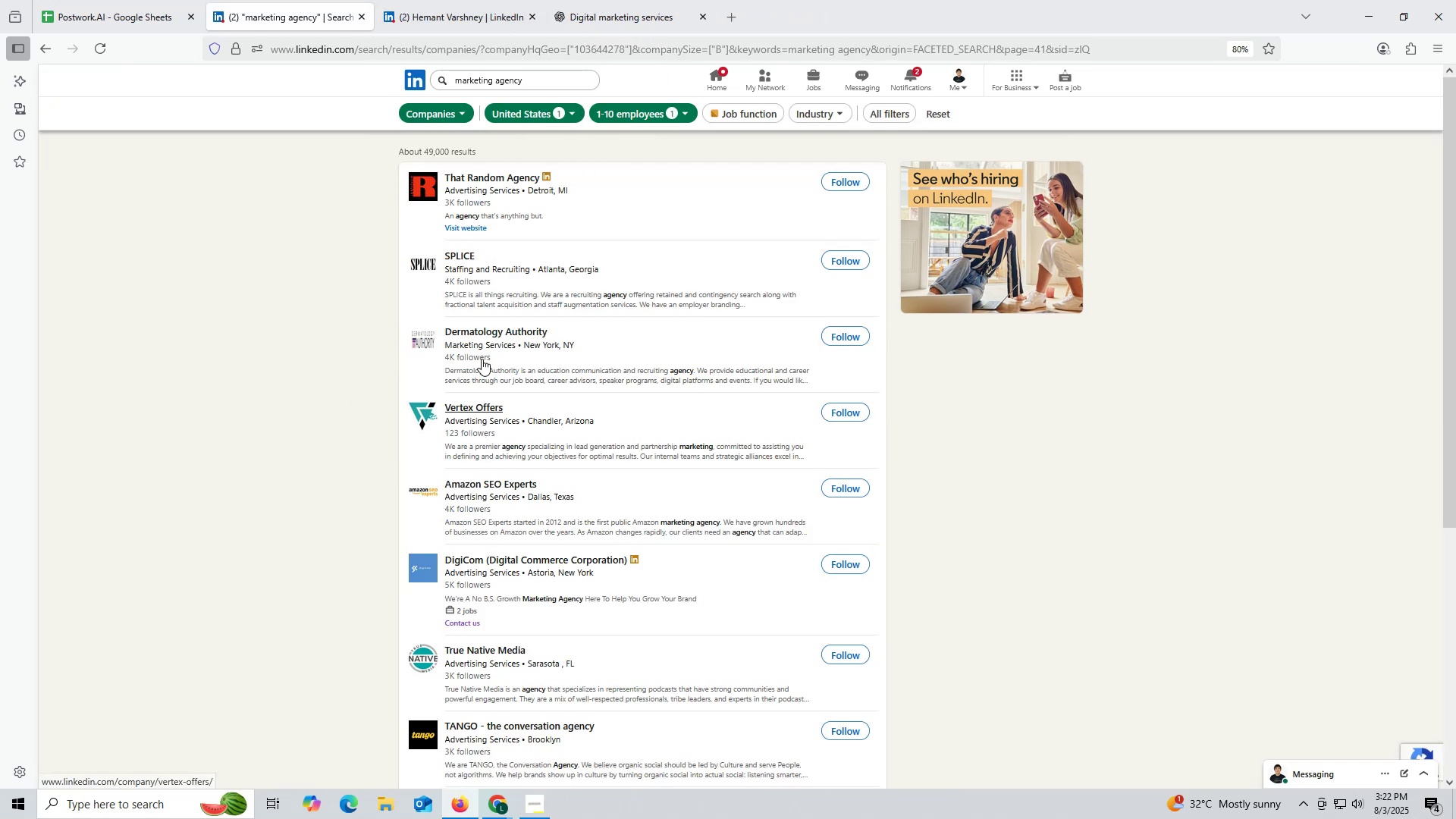 
right_click([479, 331])
 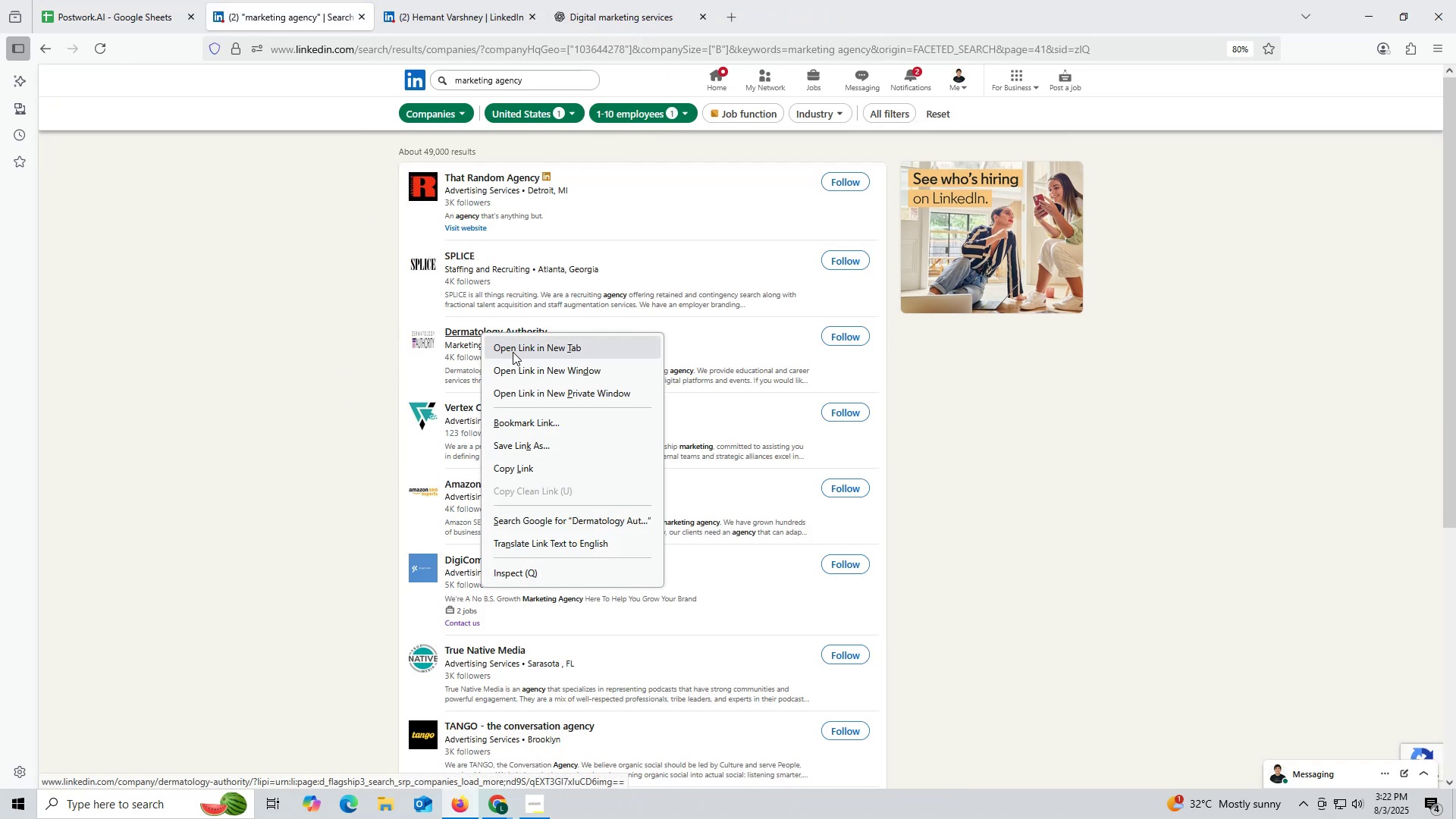 
left_click([513, 352])
 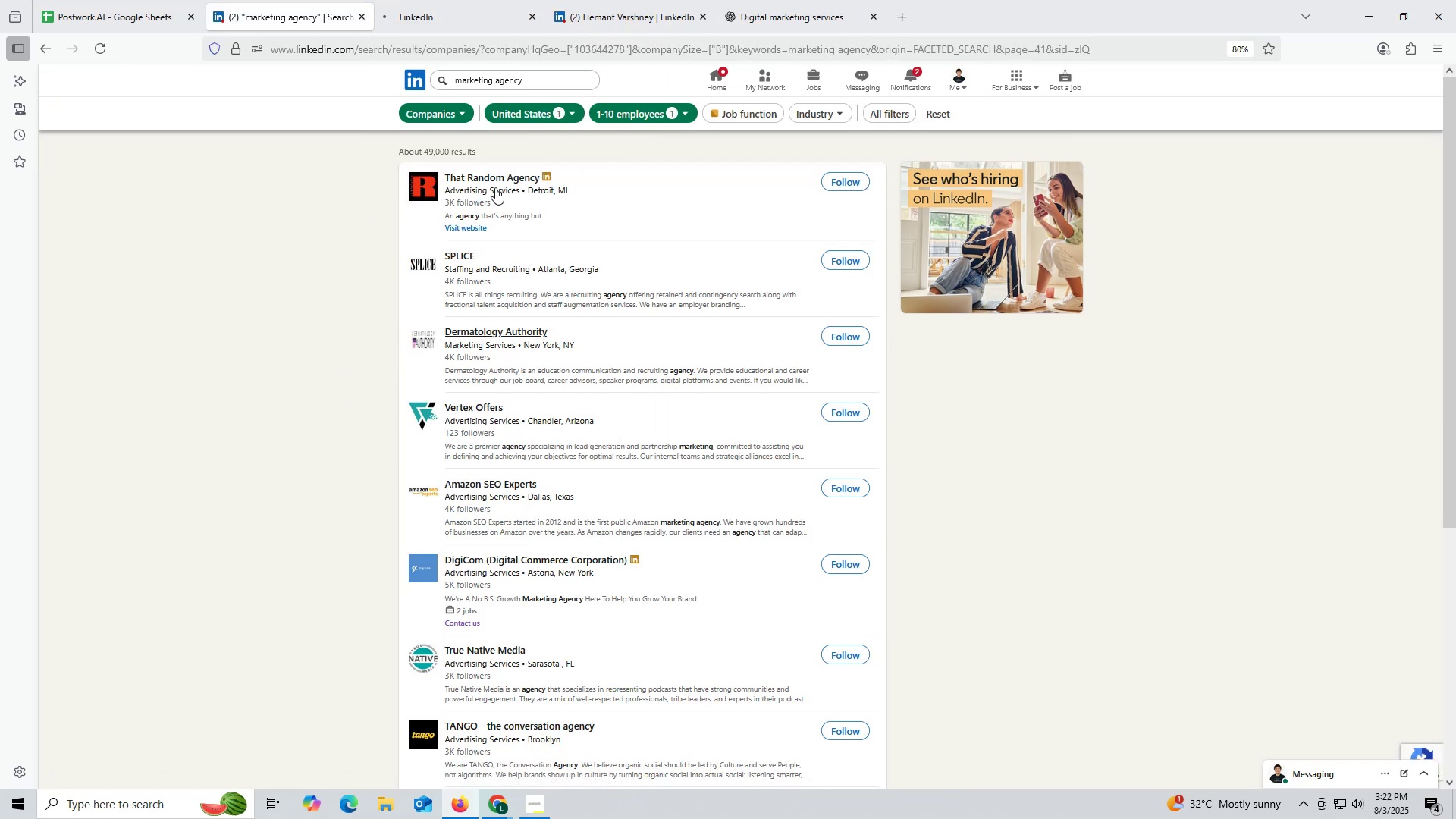 
left_click([458, 18])
 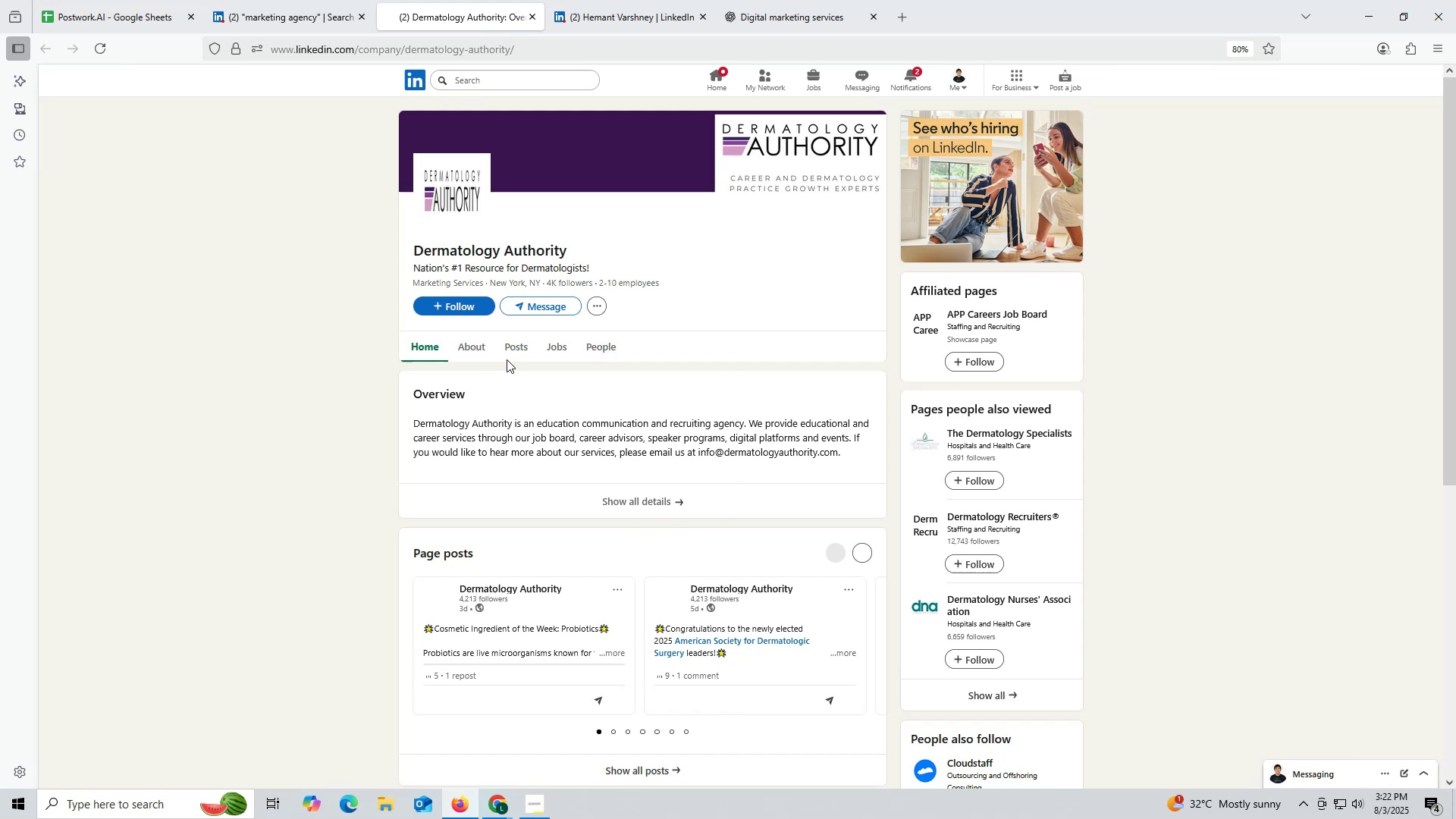 
left_click([510, 356])
 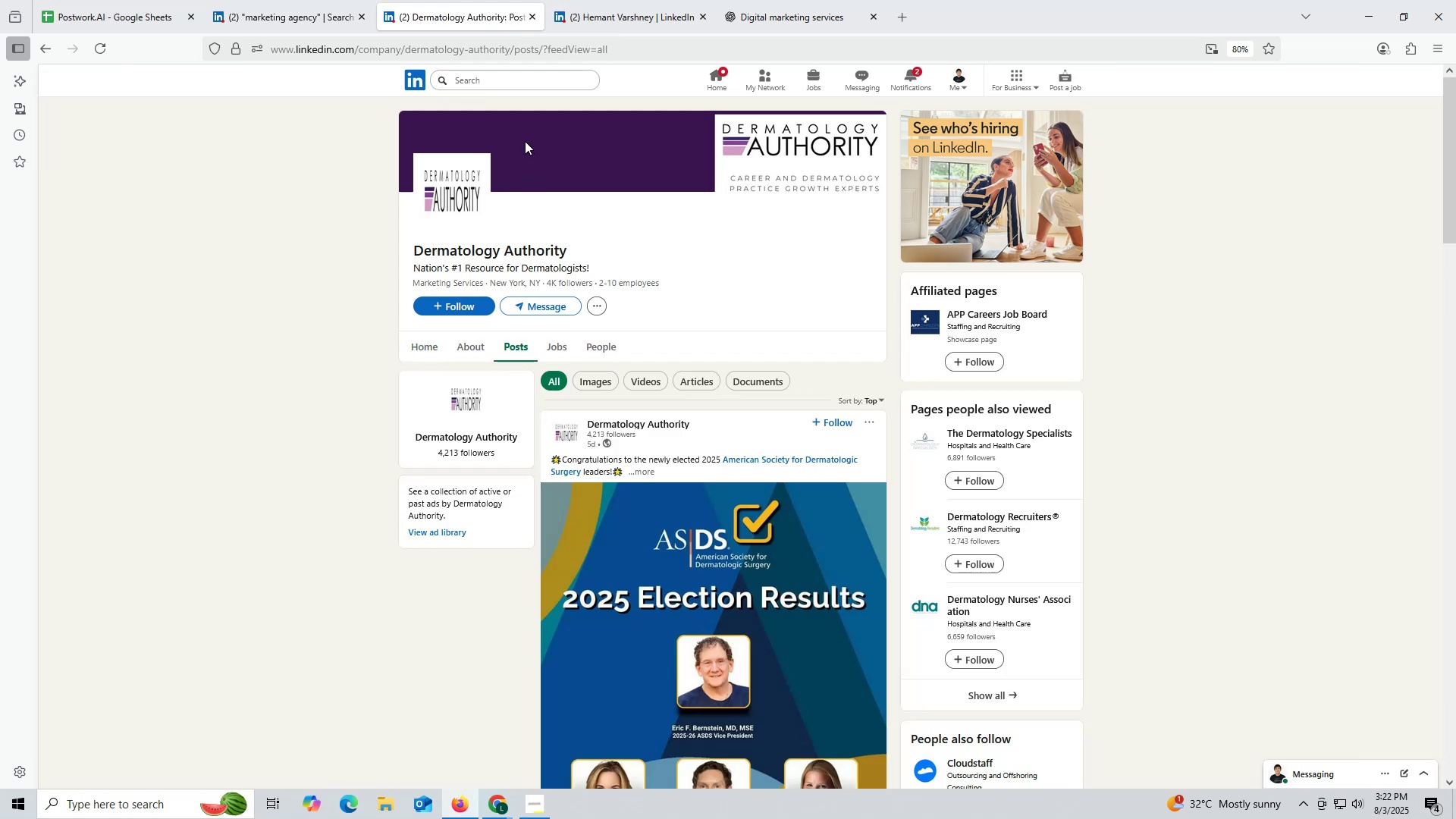 
wait(11.67)
 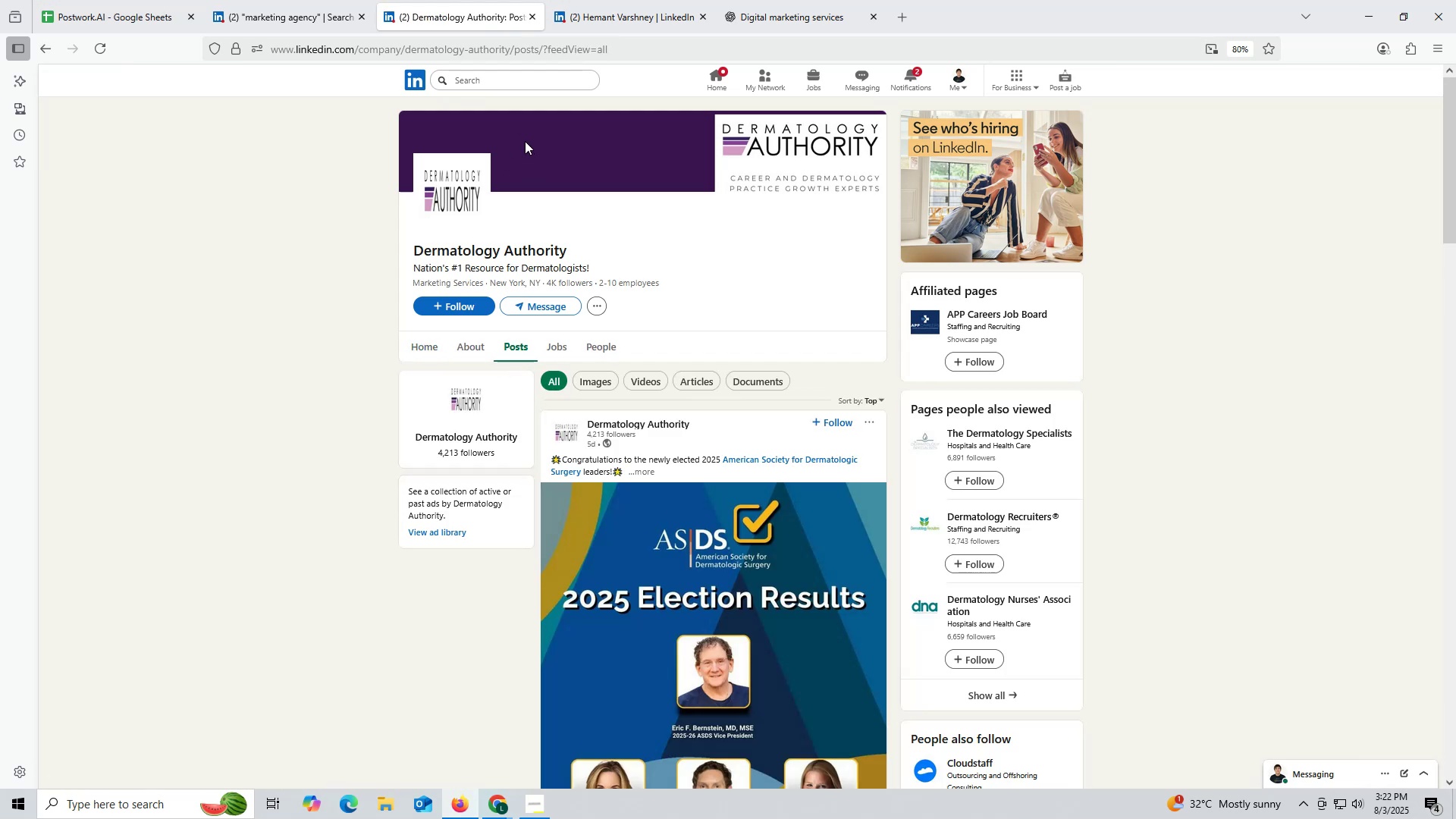 
left_click([463, 347])
 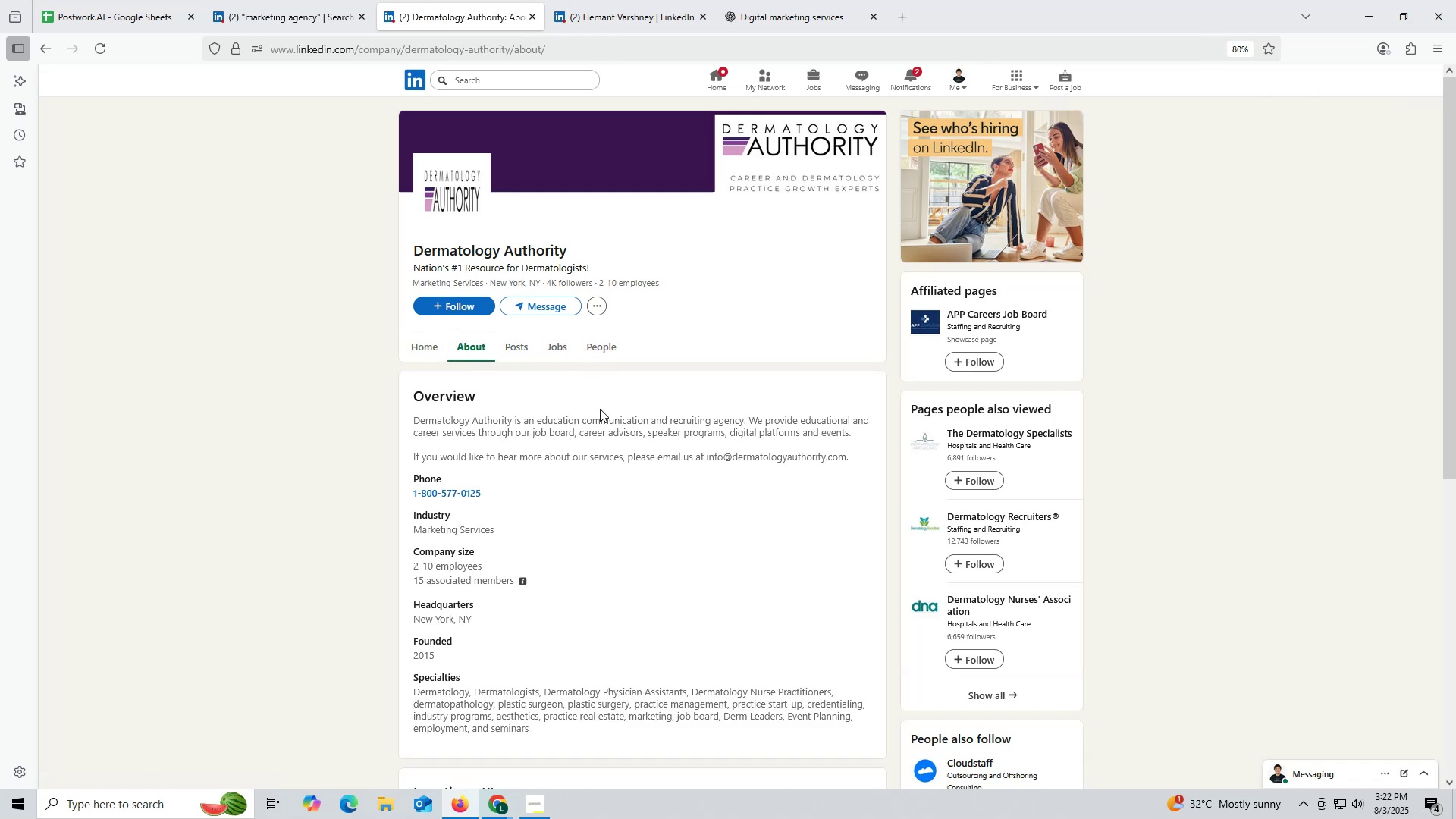 
scroll: coordinate [507, 334], scroll_direction: none, amount: 0.0
 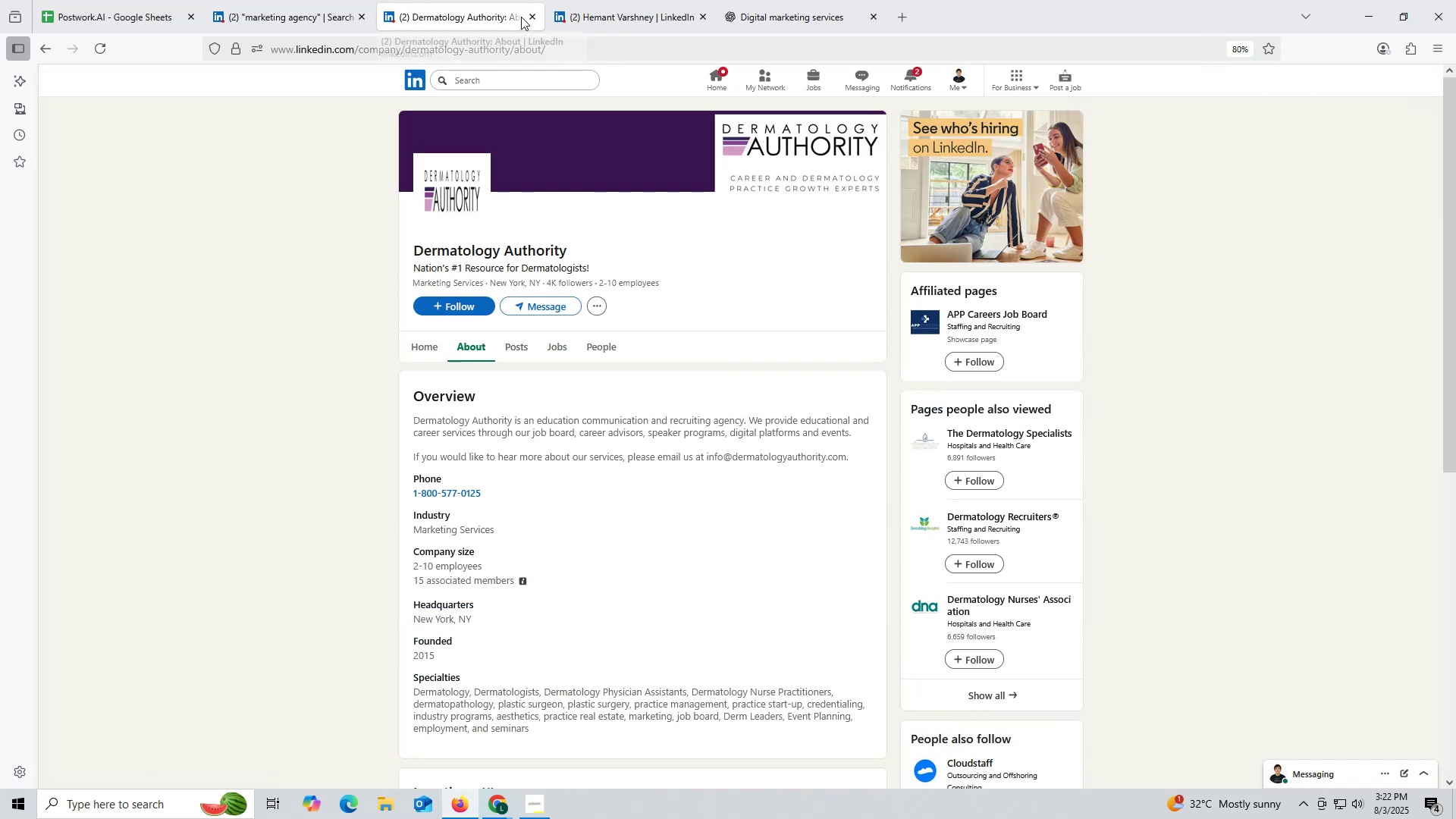 
left_click([530, 17])
 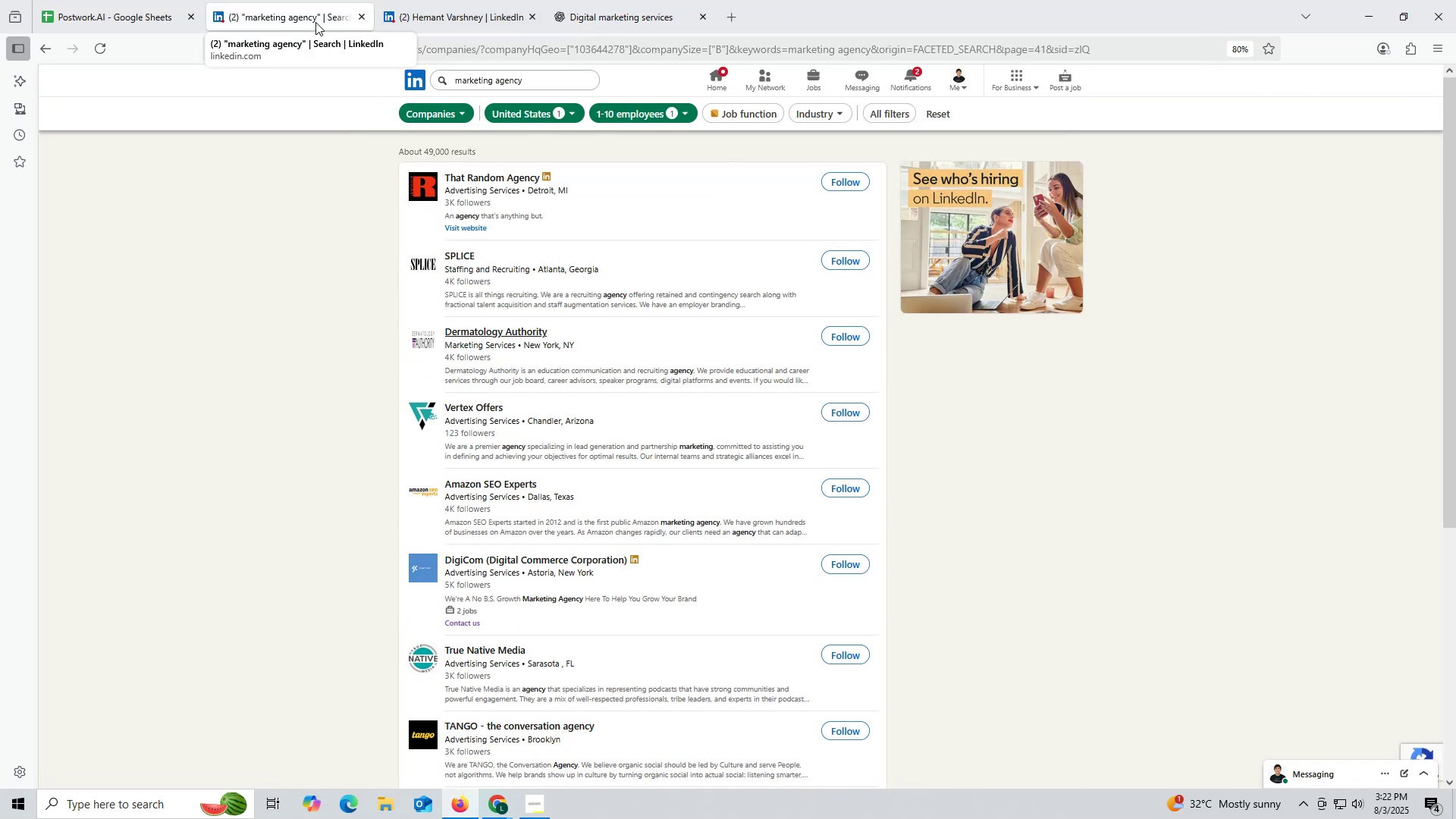 
left_click_drag(start_coordinate=[304, 18], to_coordinate=[300, 17])
 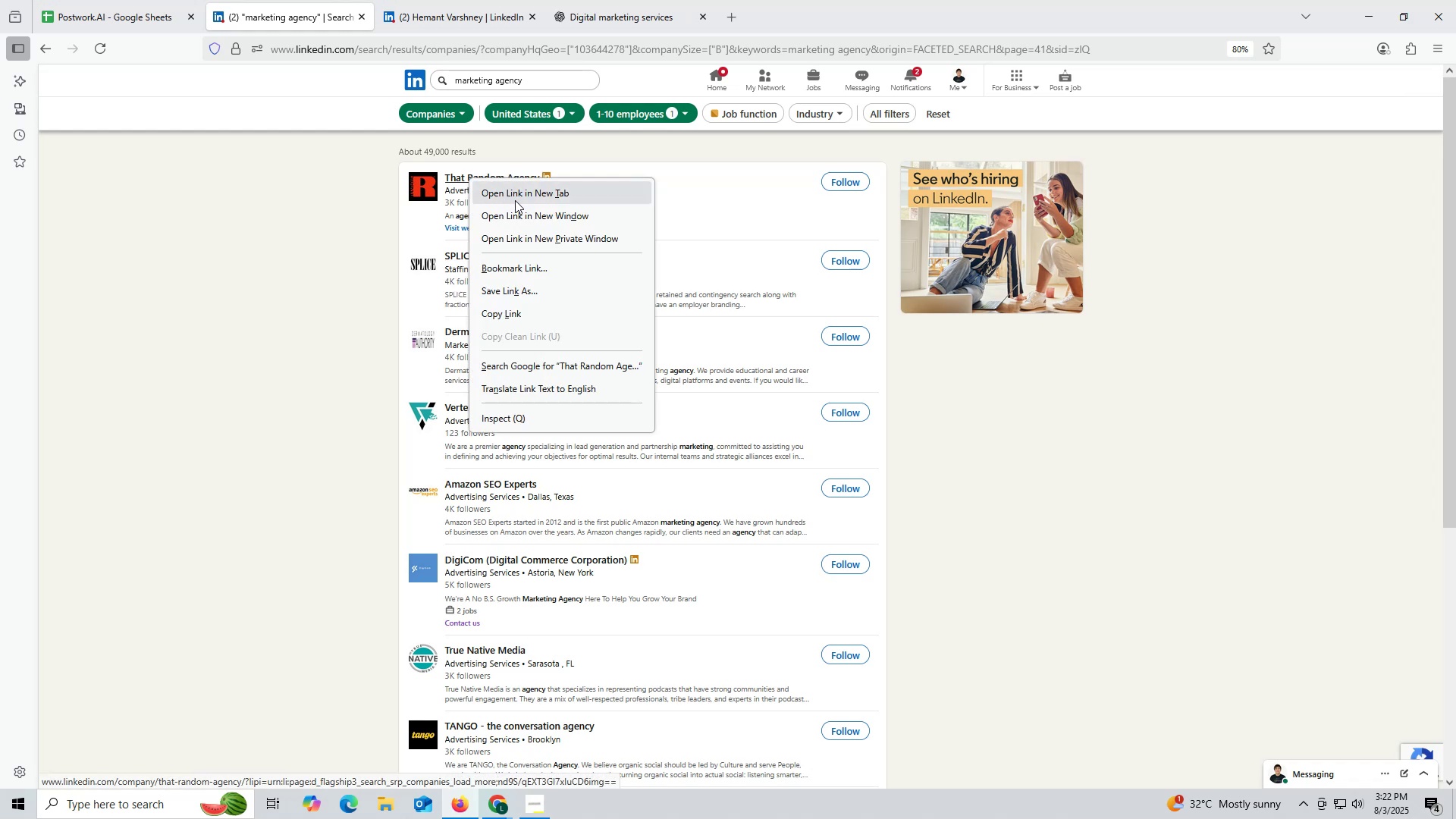 
wait(8.56)
 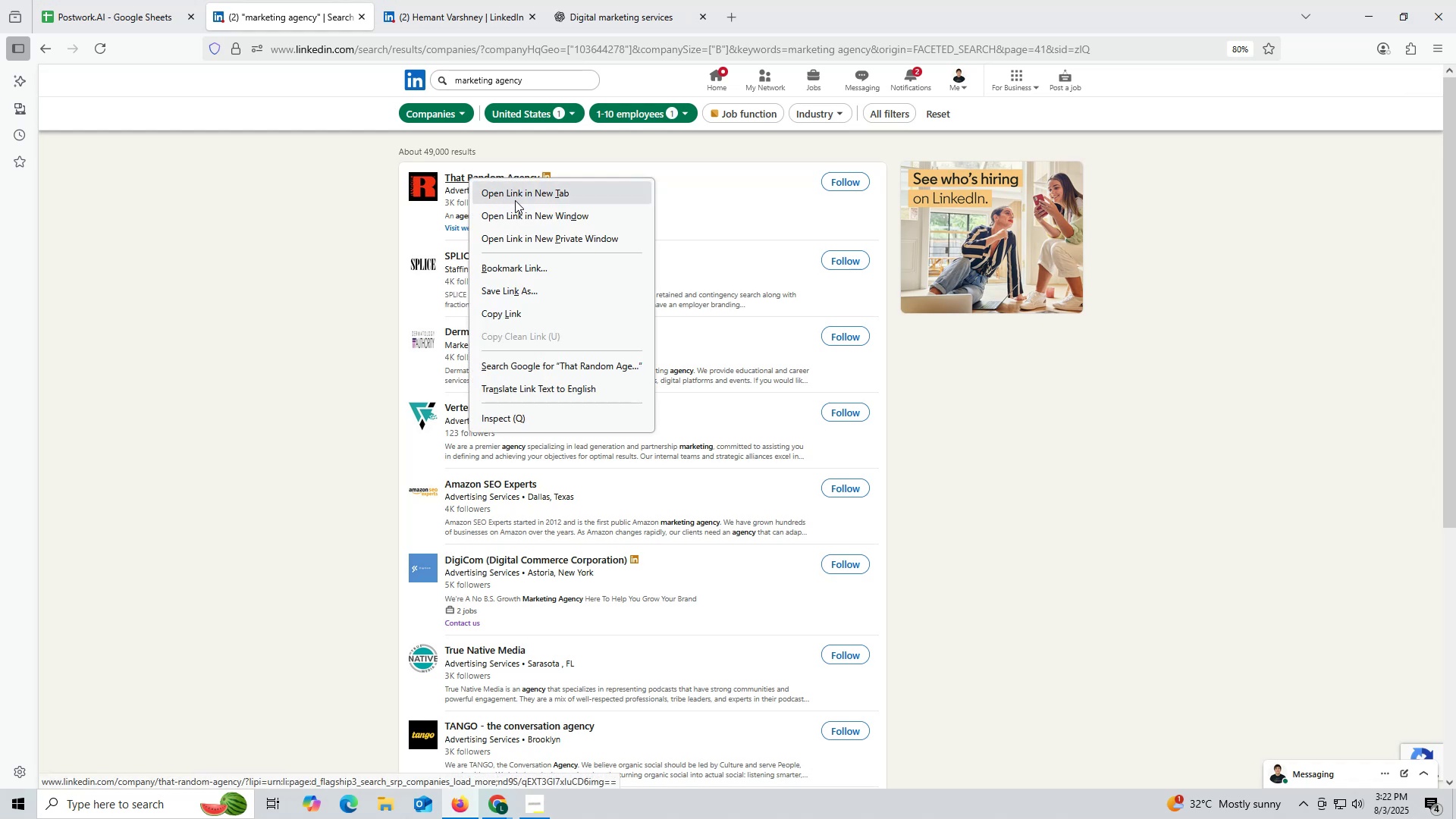 
left_click([449, 12])
 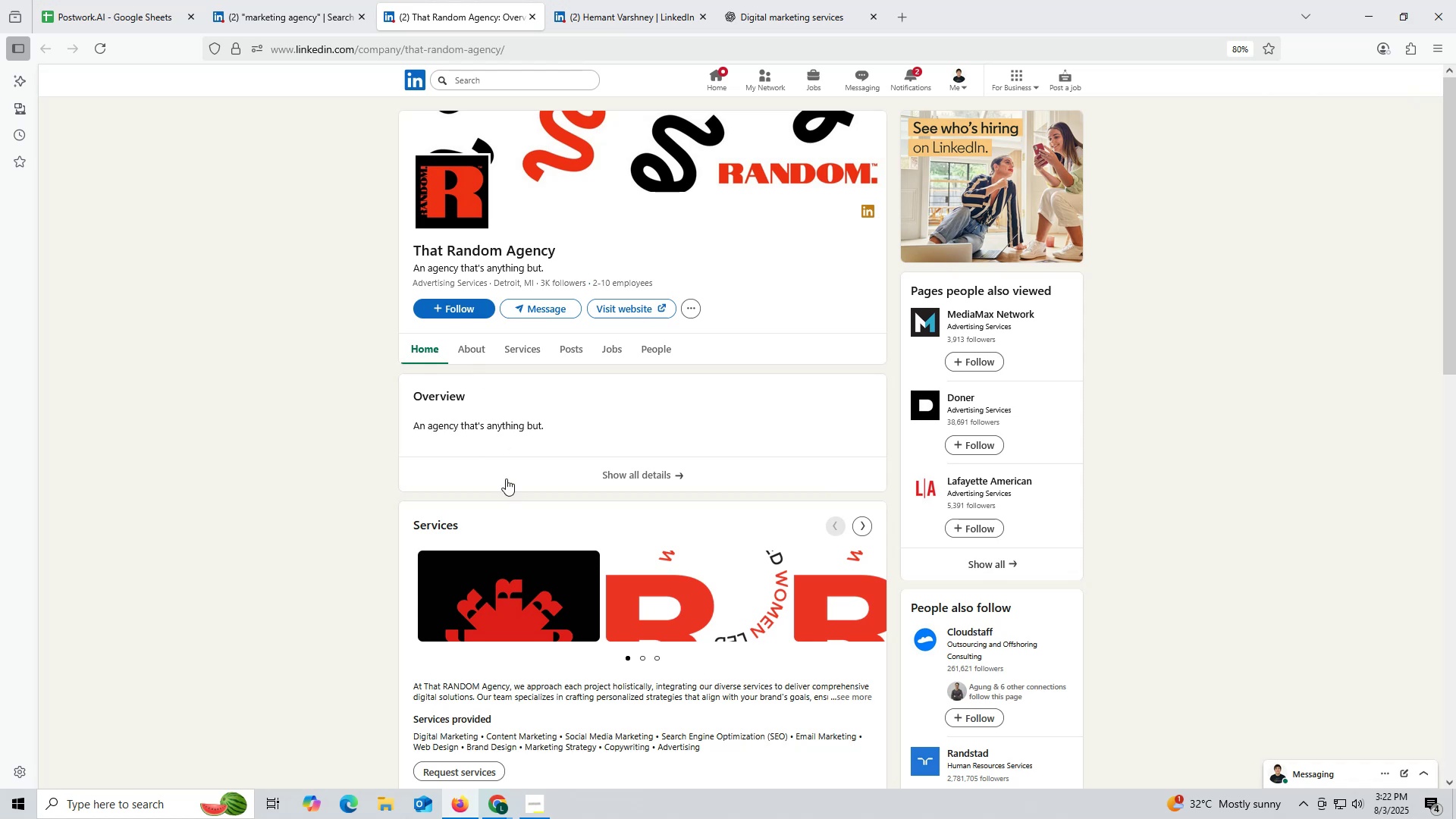 
wait(5.19)
 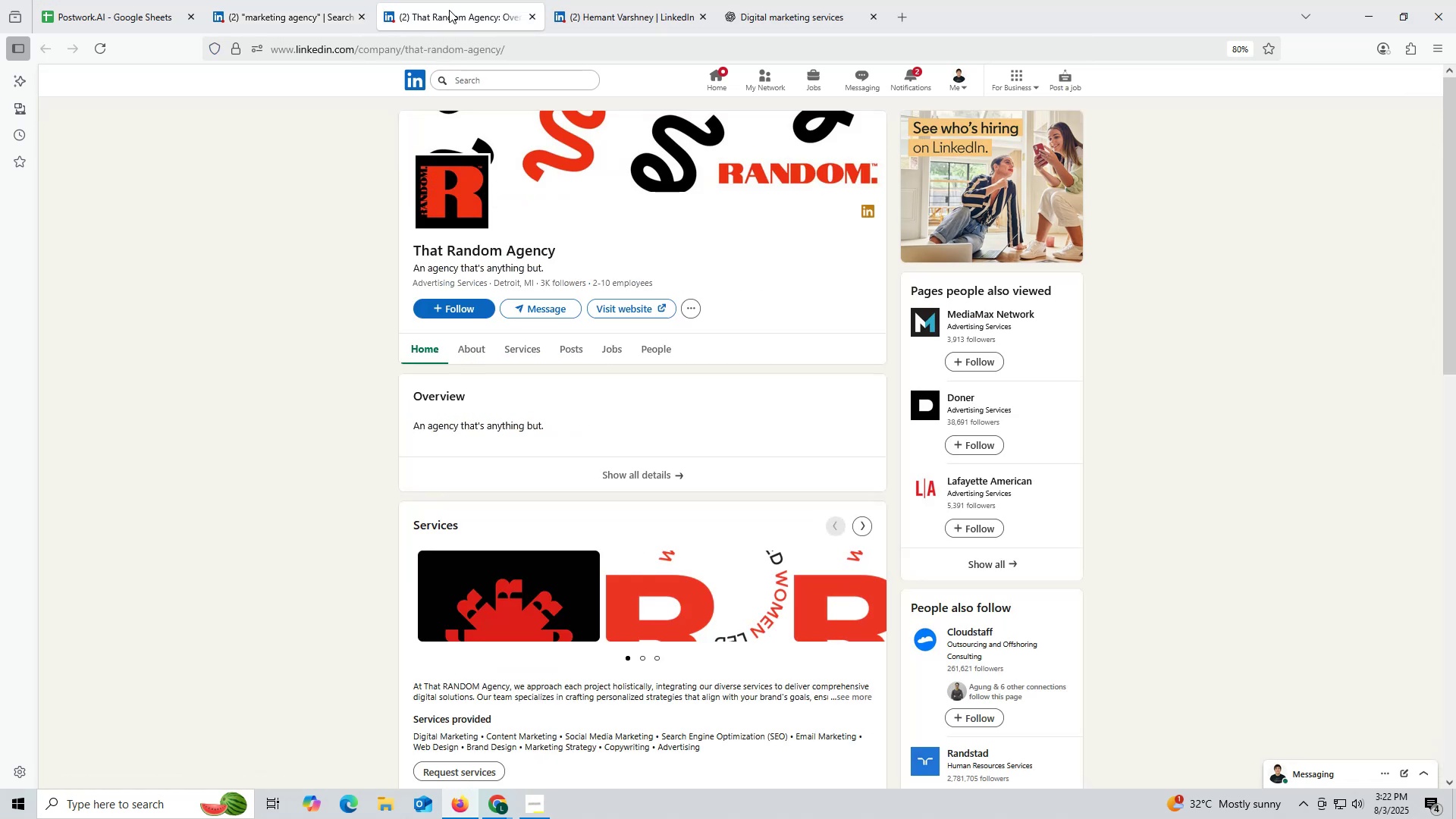 
left_click([568, 350])
 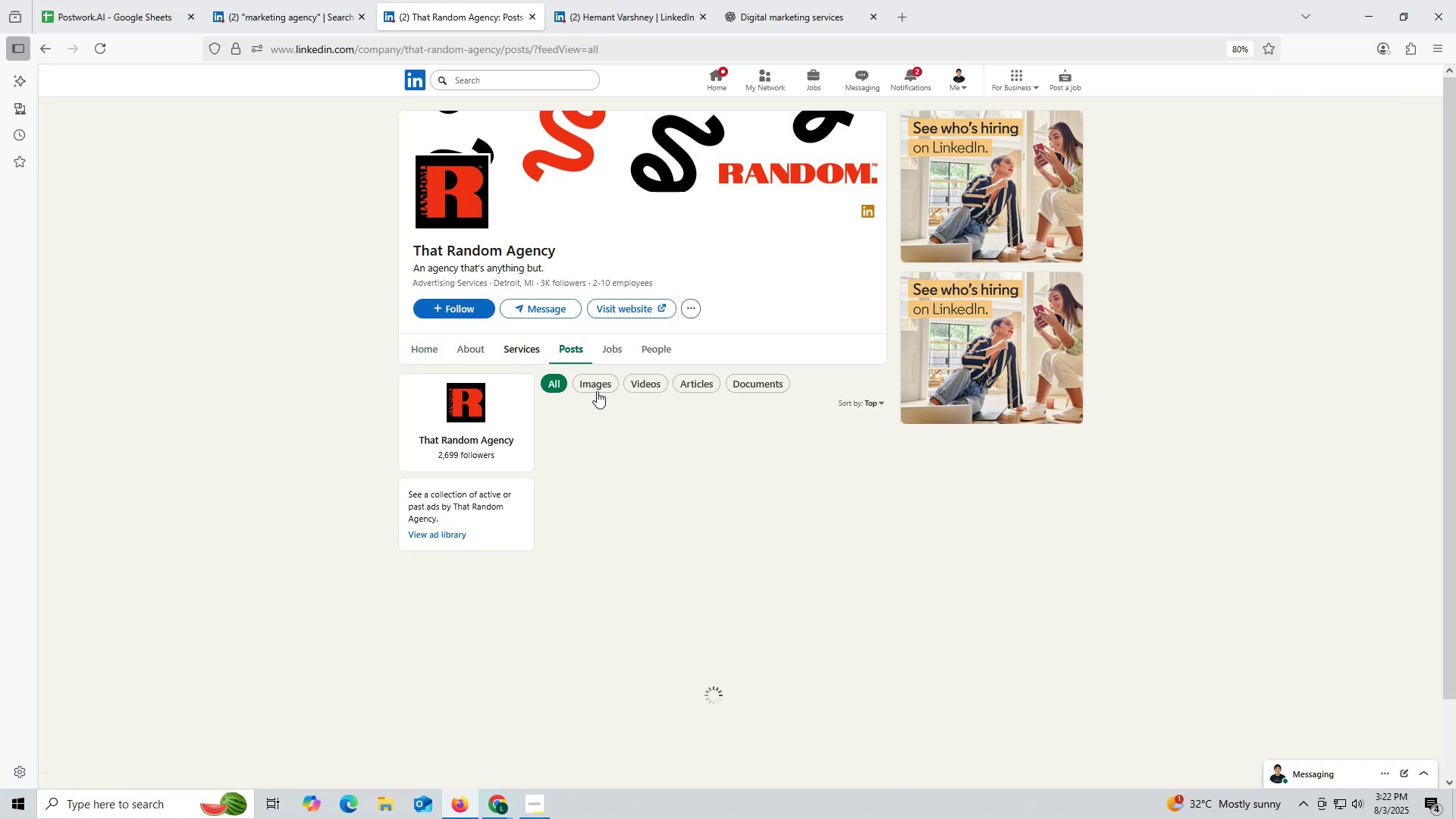 
scroll: coordinate [601, 374], scroll_direction: down, amount: 2.0
 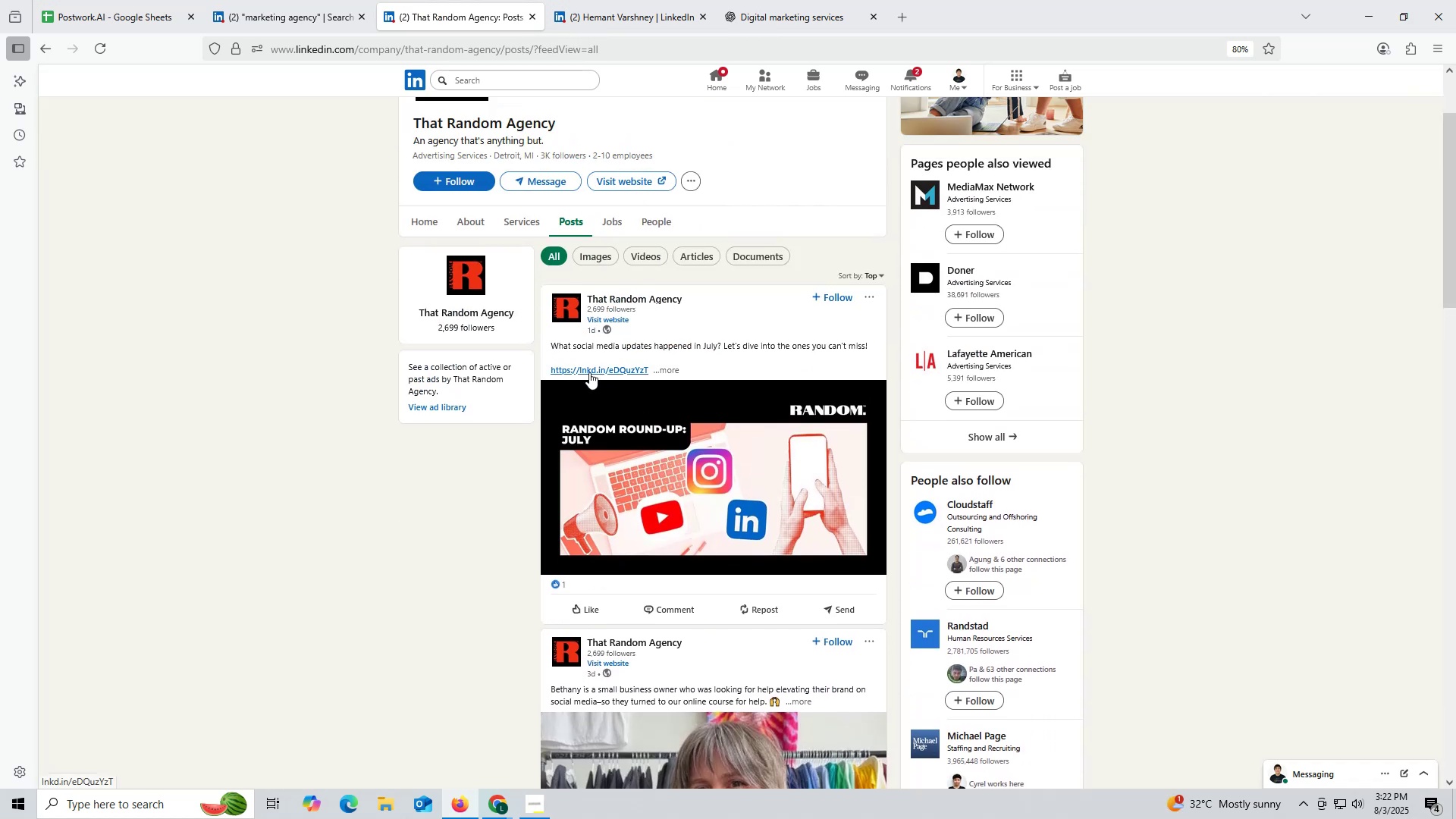 
scroll: coordinate [583, 357], scroll_direction: up, amount: 4.0
 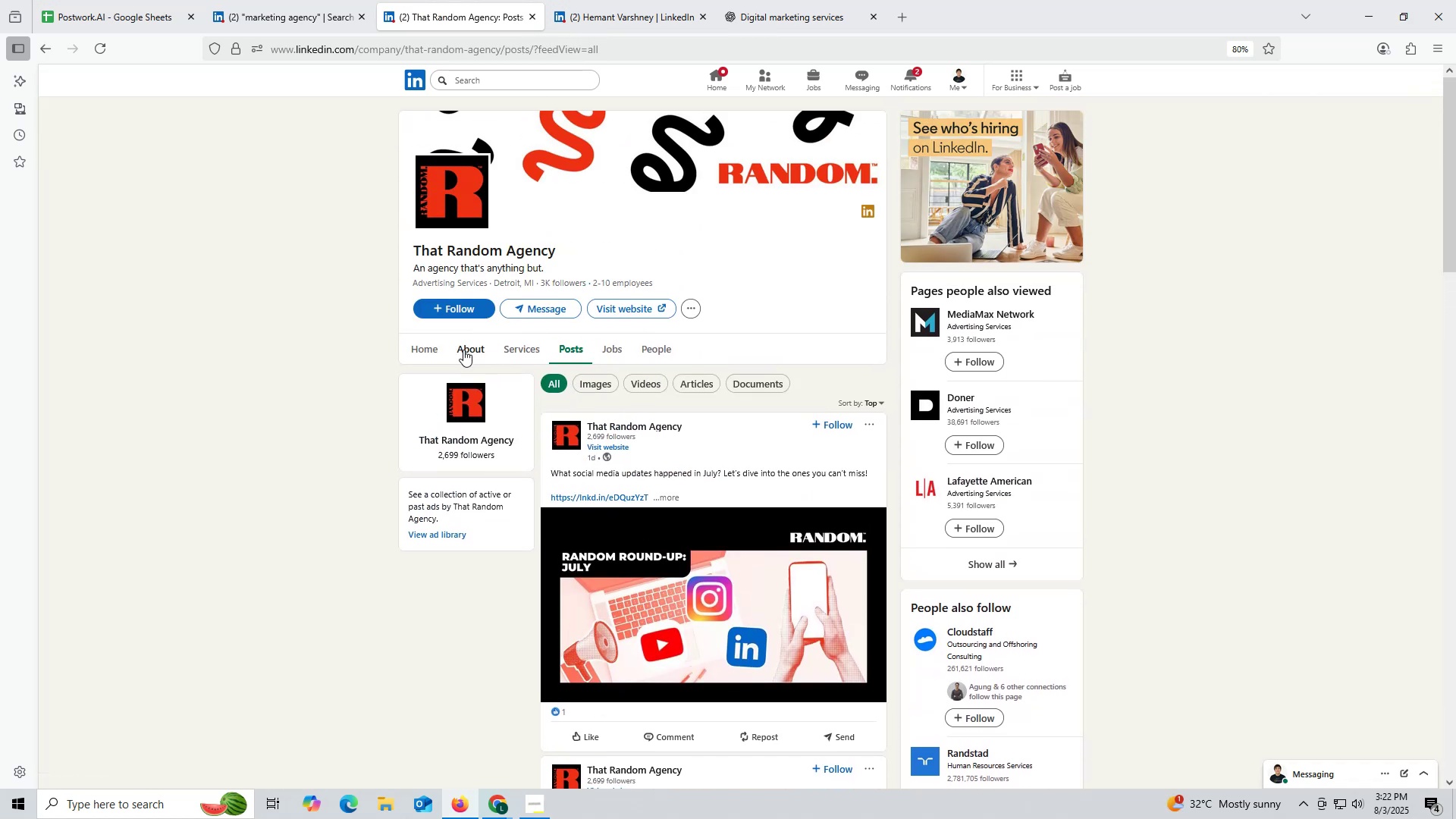 
left_click([461, 349])
 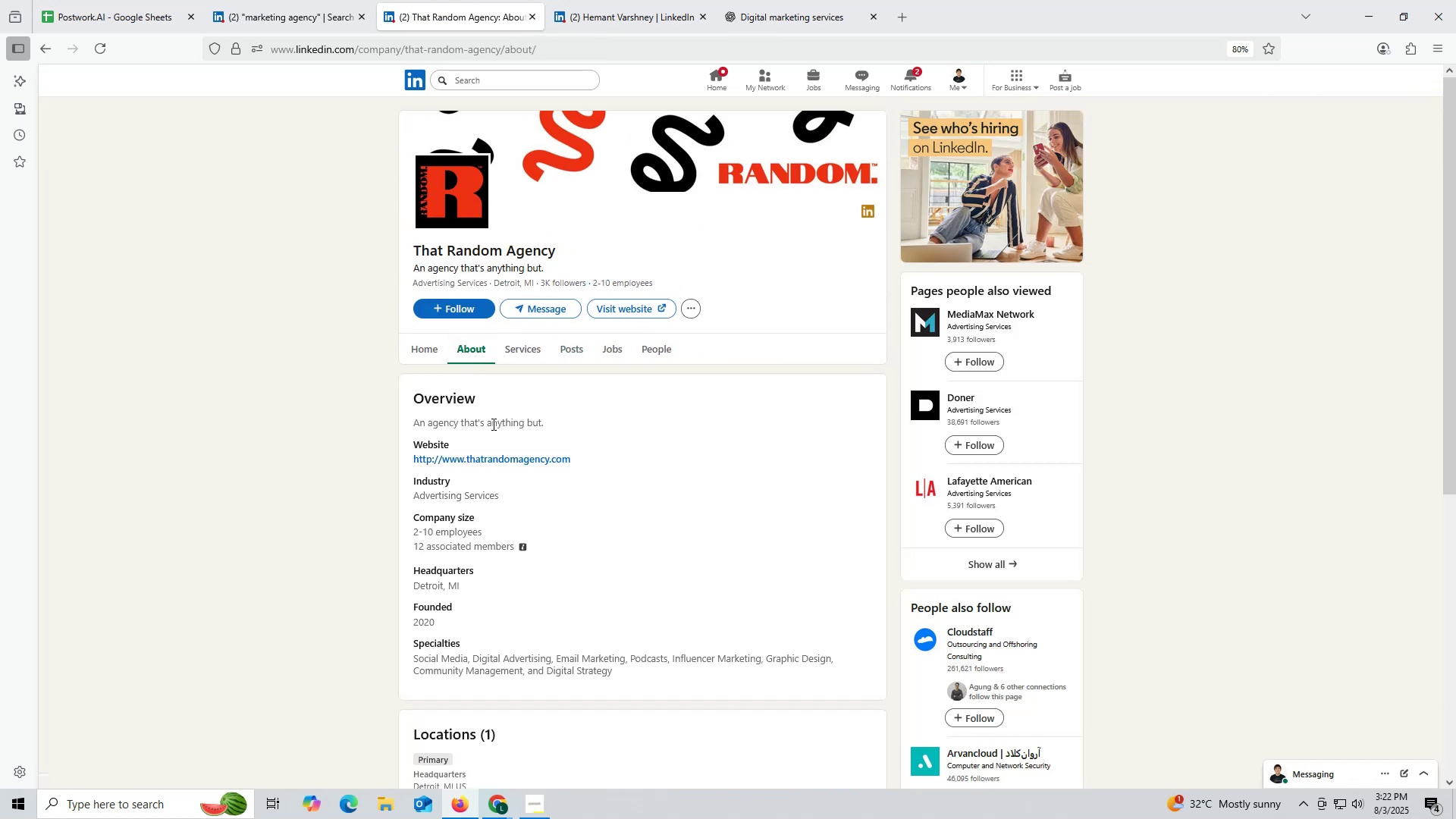 
right_click([423, 460])
 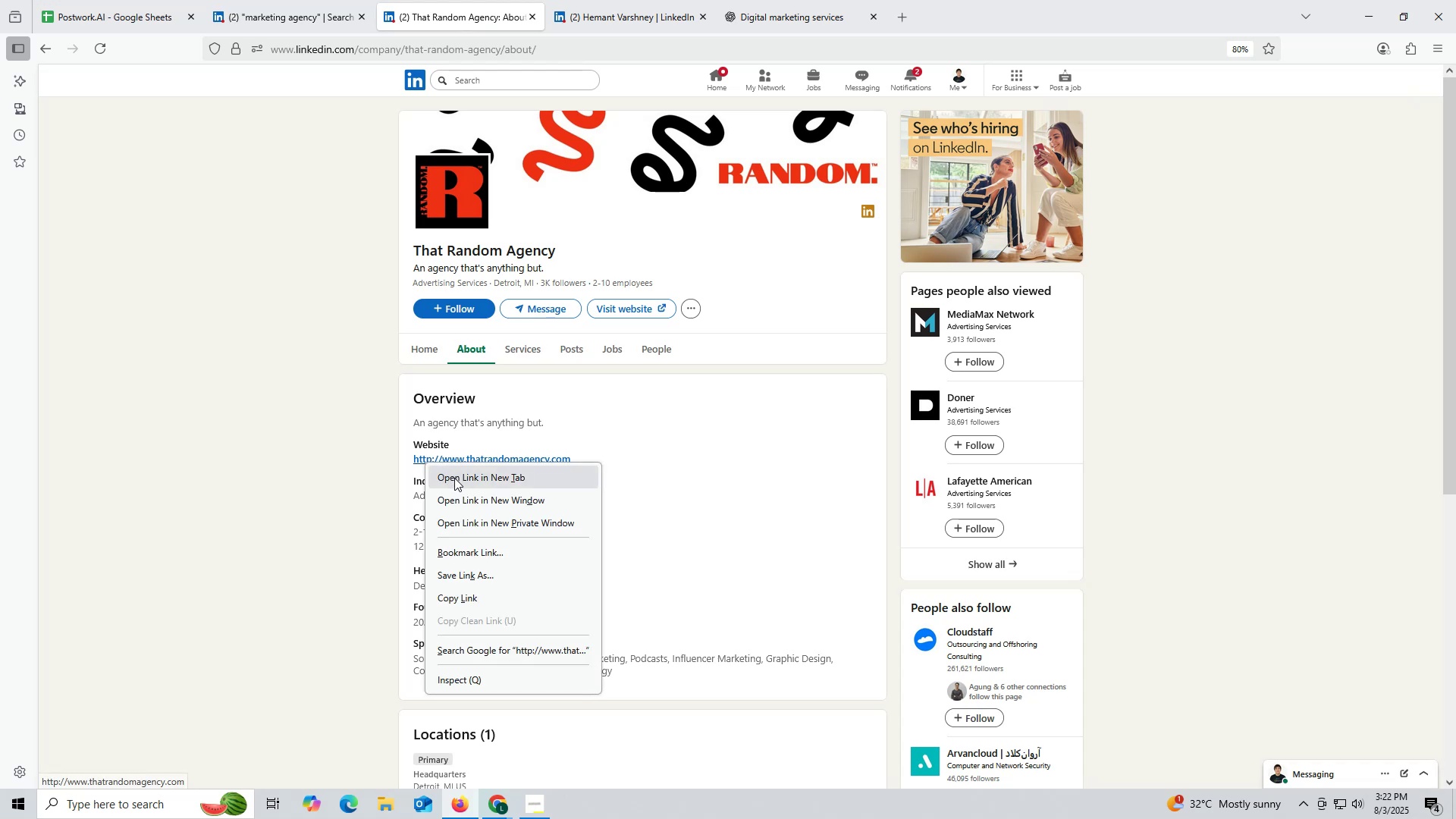 
left_click([454, 478])
 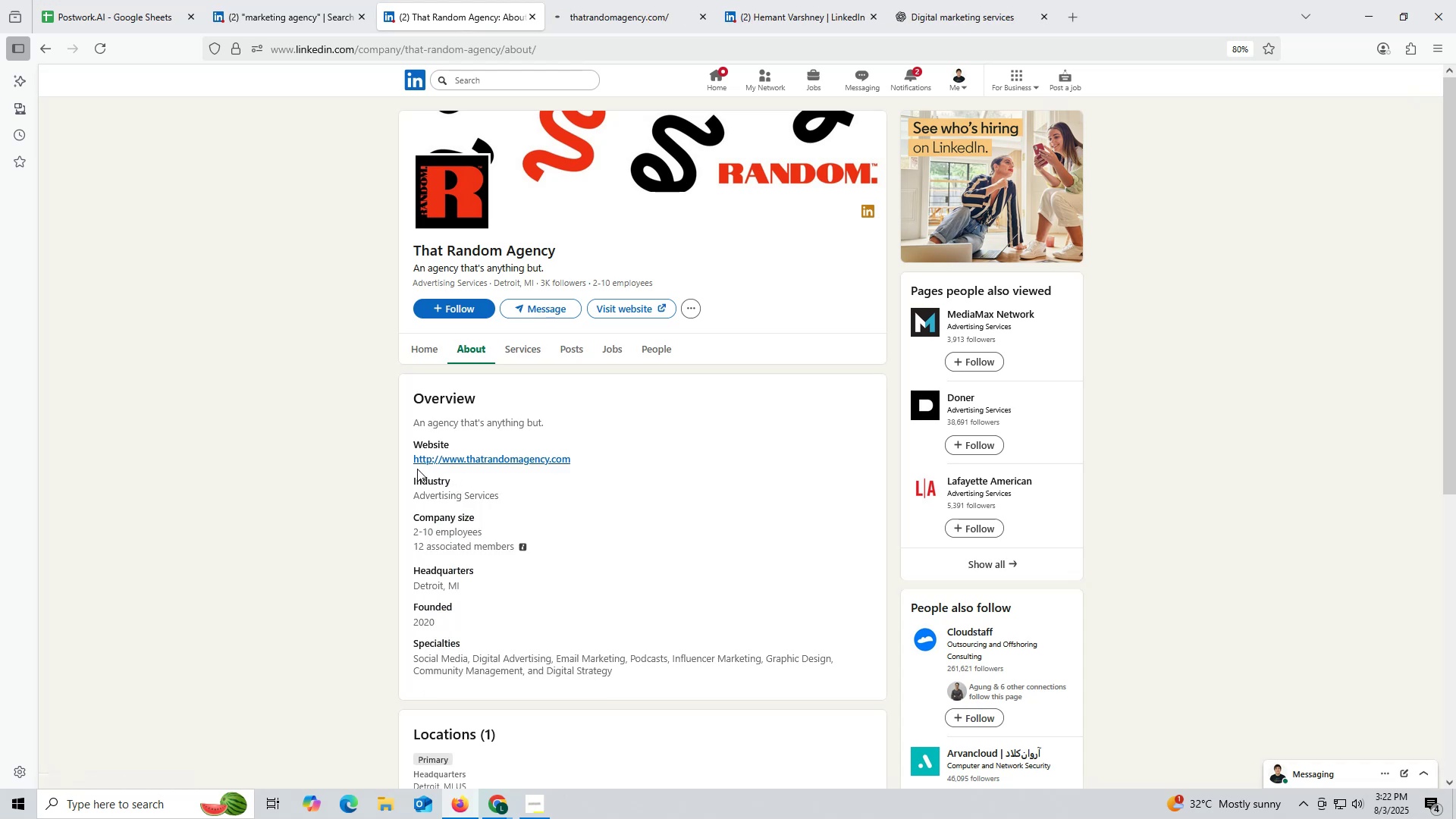 
left_click_drag(start_coordinate=[402, 462], to_coordinate=[595, 460])
 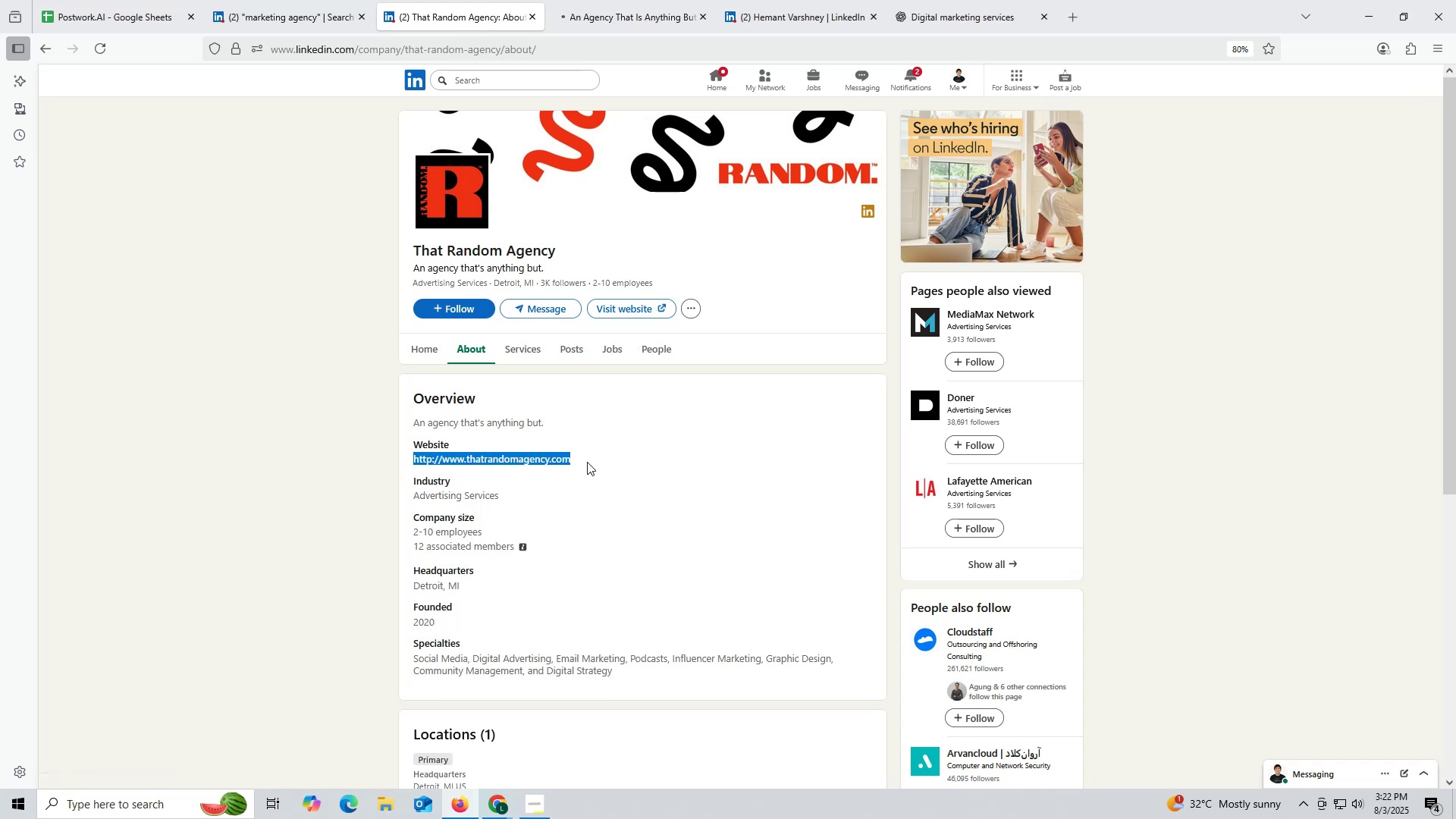 
key(Control+ControlLeft)
 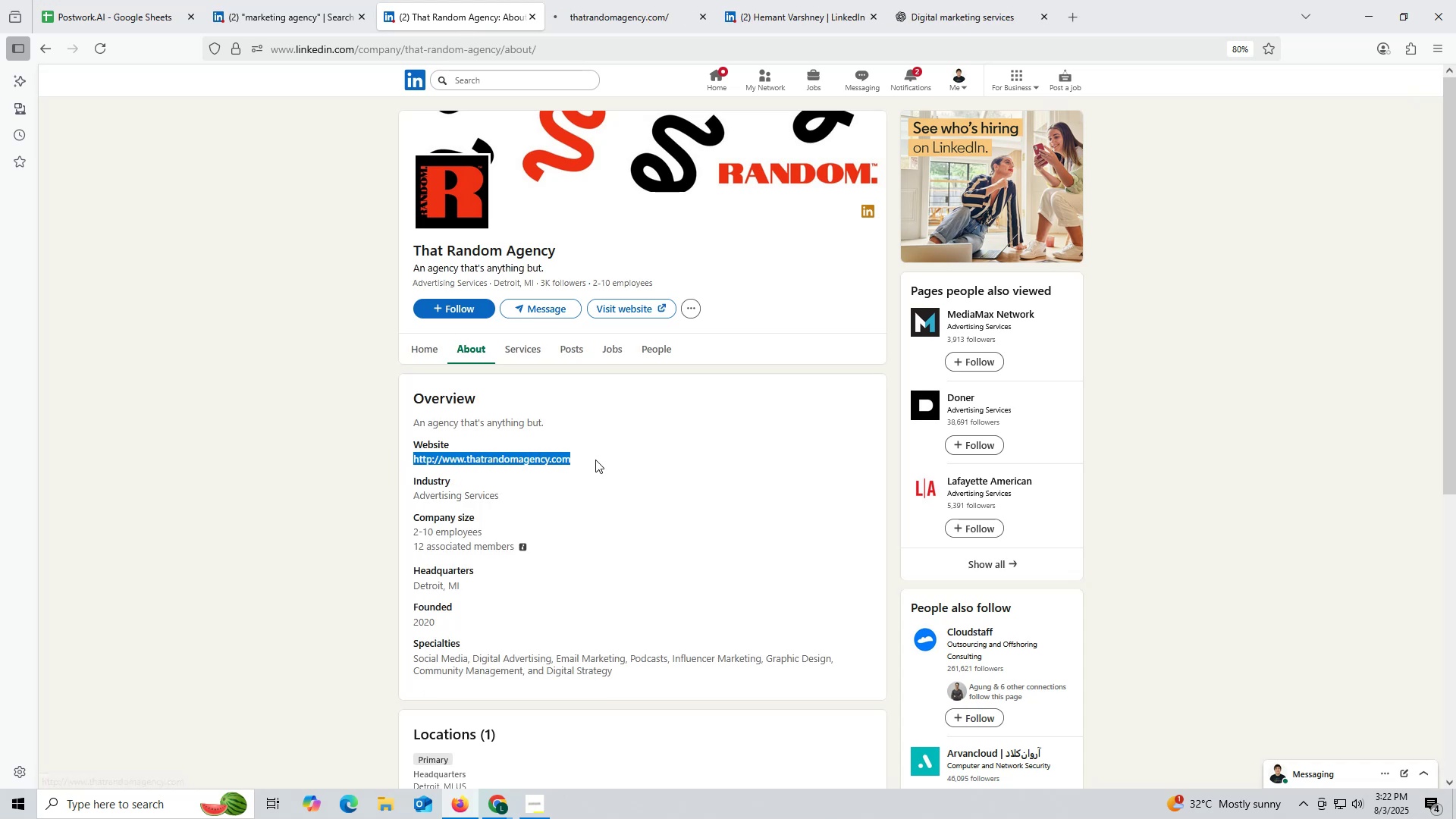 
key(Control+C)
 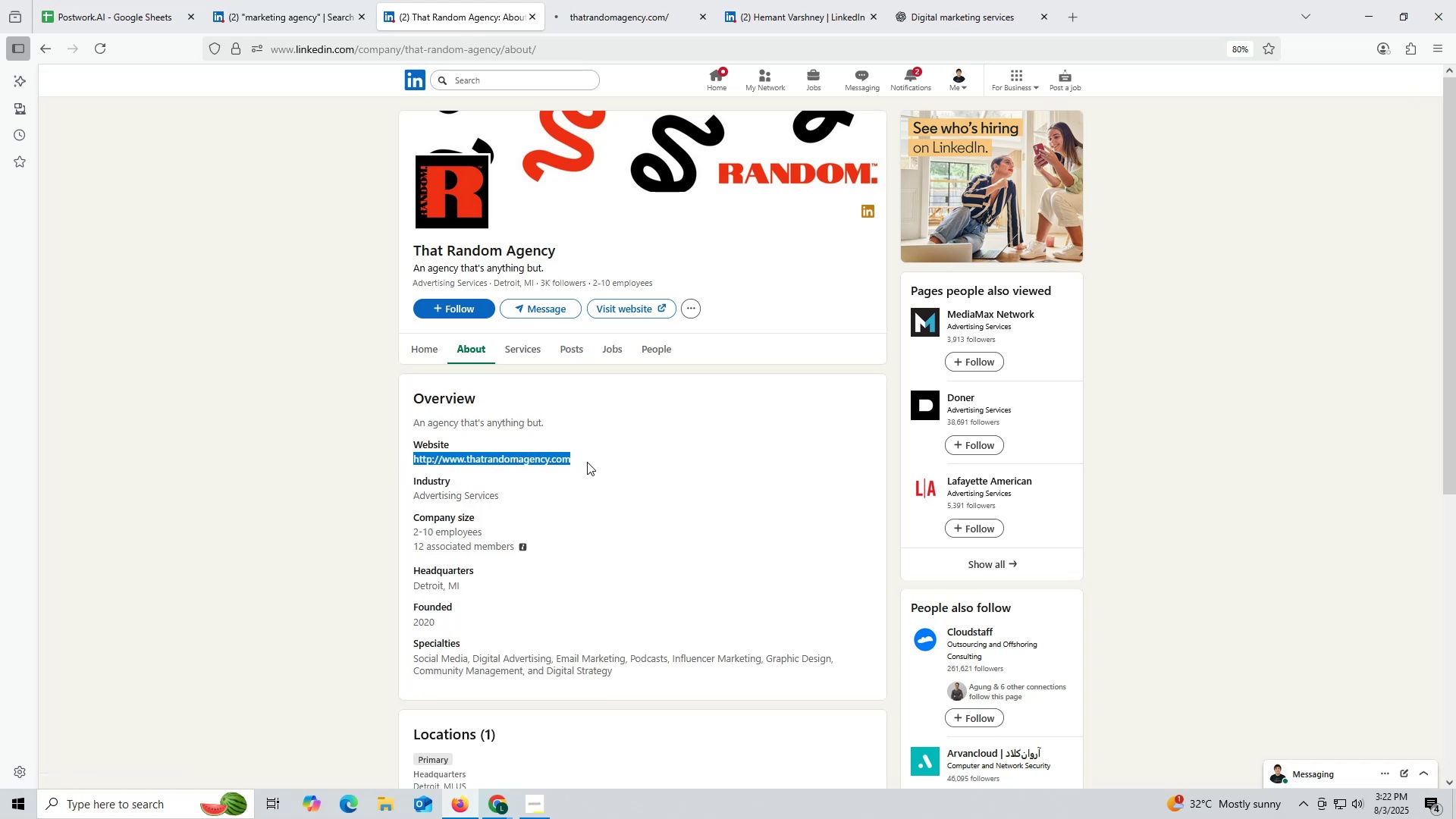 
key(Control+ControlLeft)
 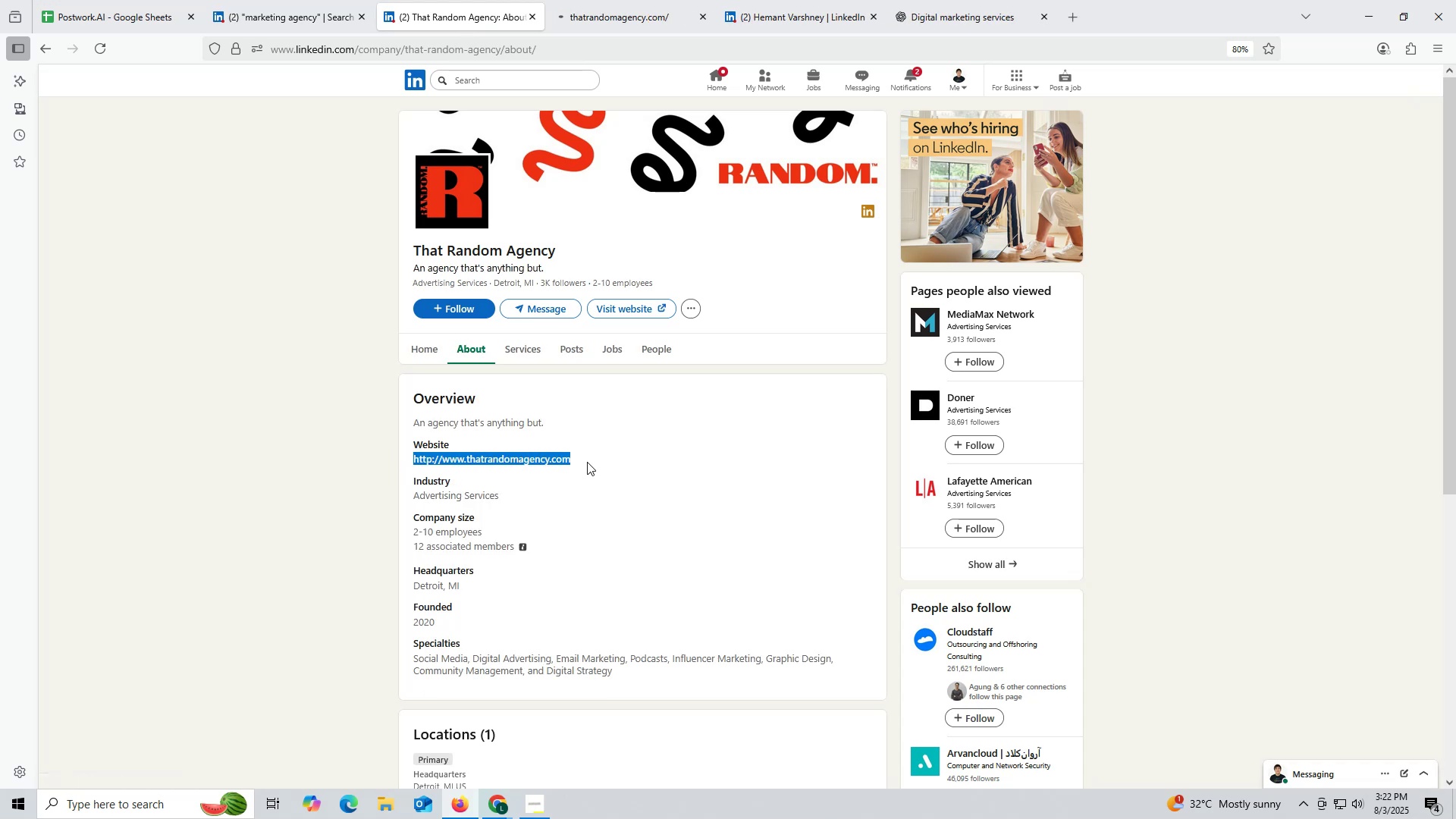 
key(Control+C)
 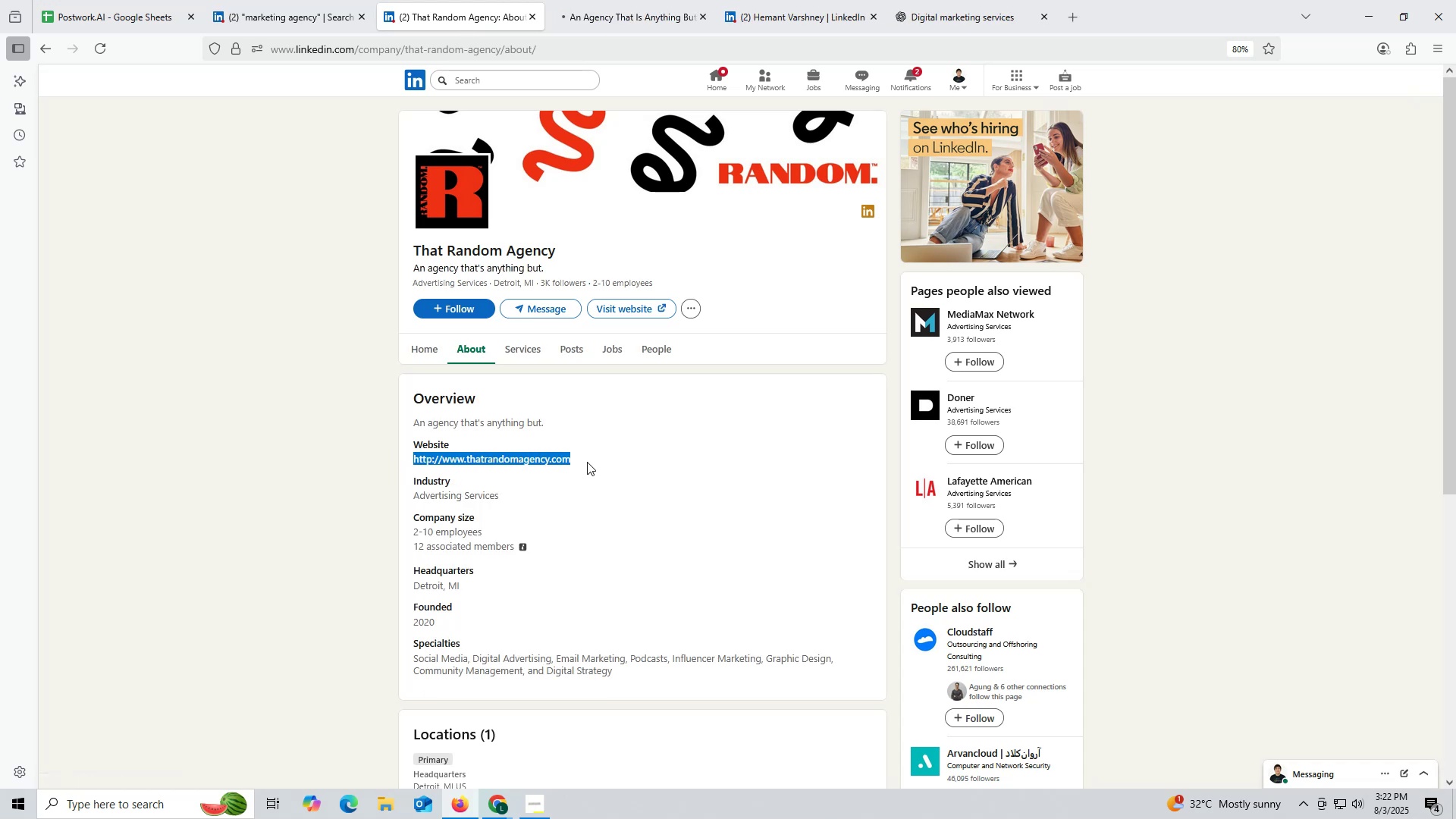 
key(Control+ControlLeft)
 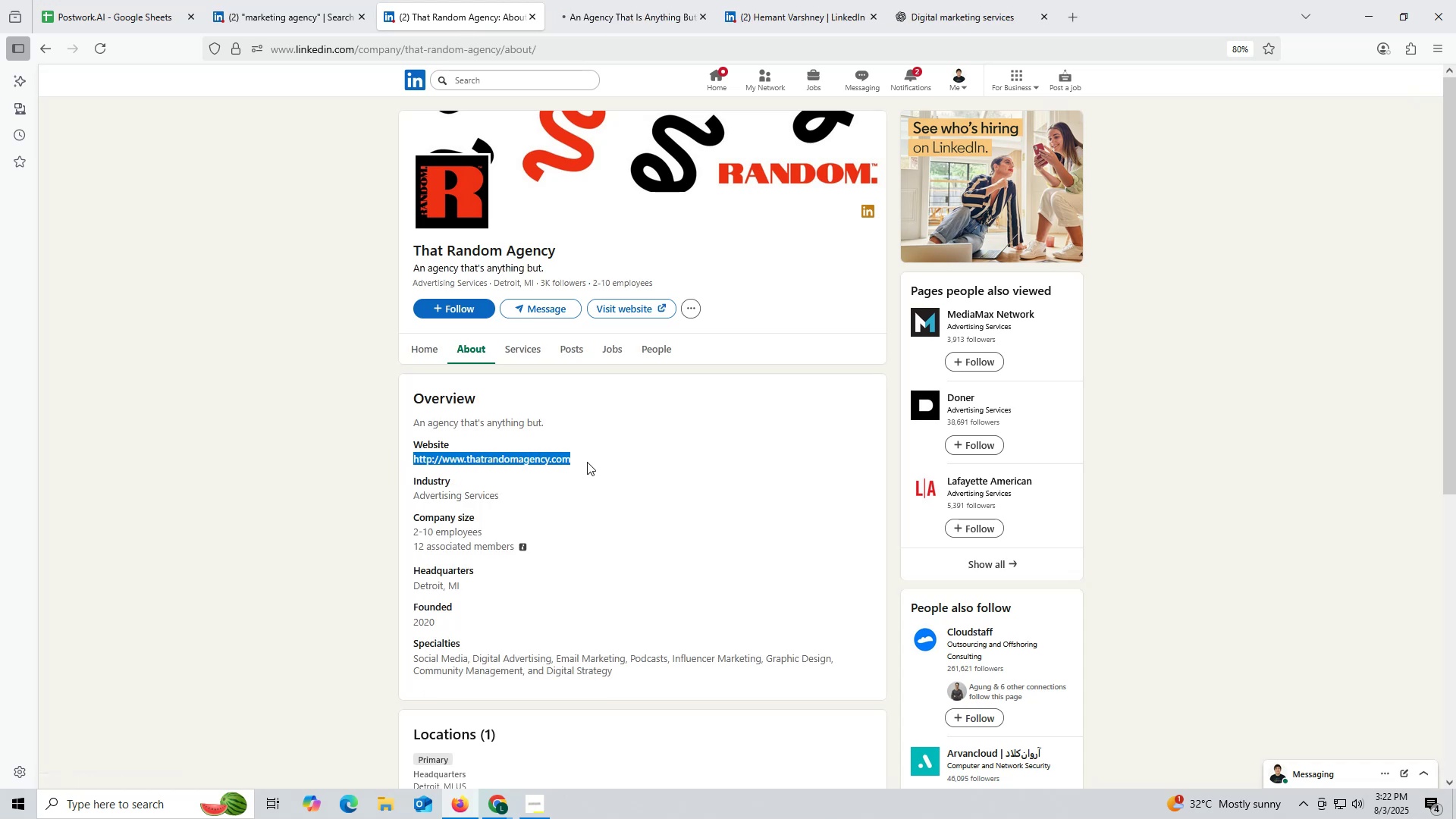 
key(Control+C)
 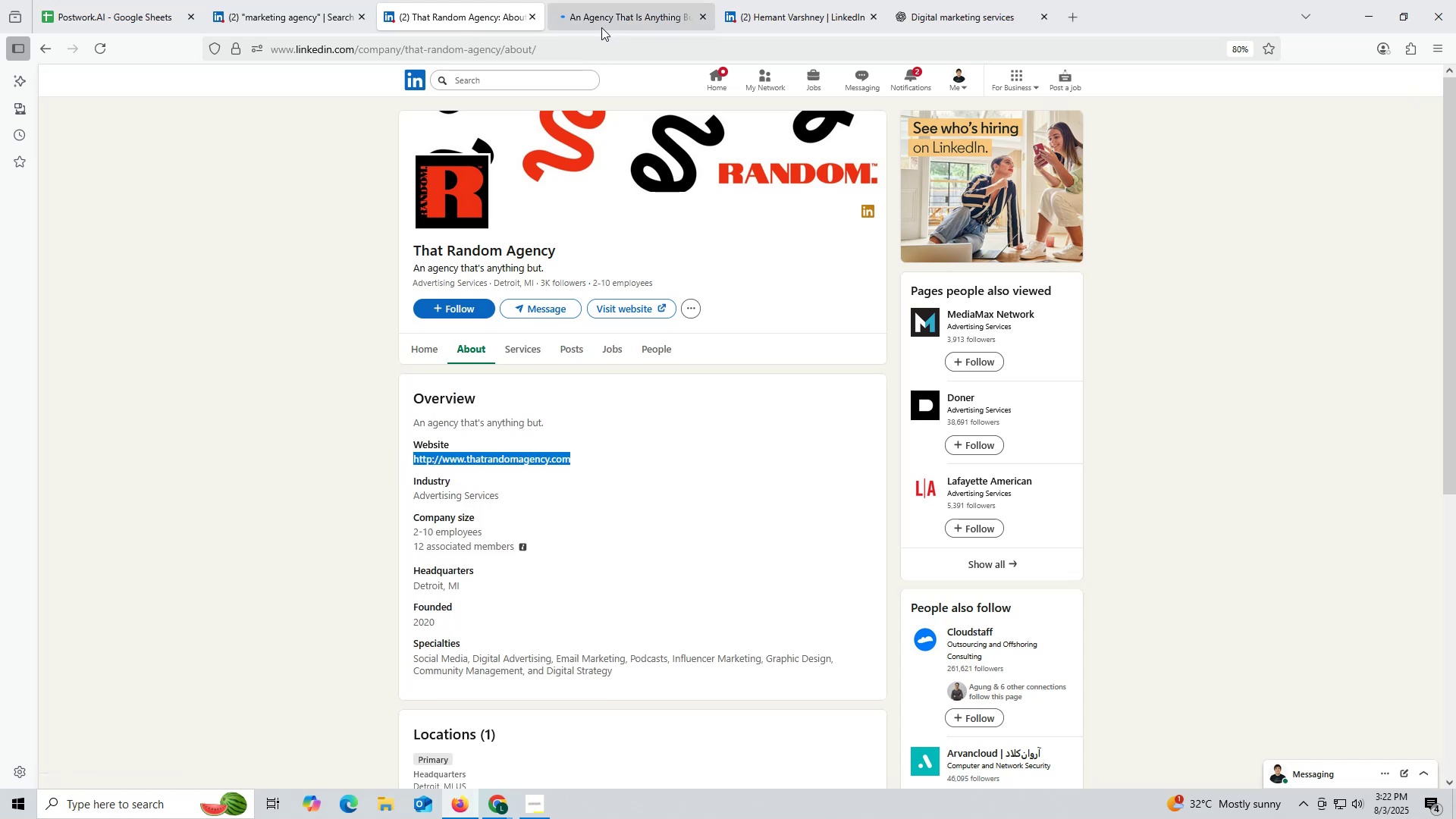 
left_click([609, 17])
 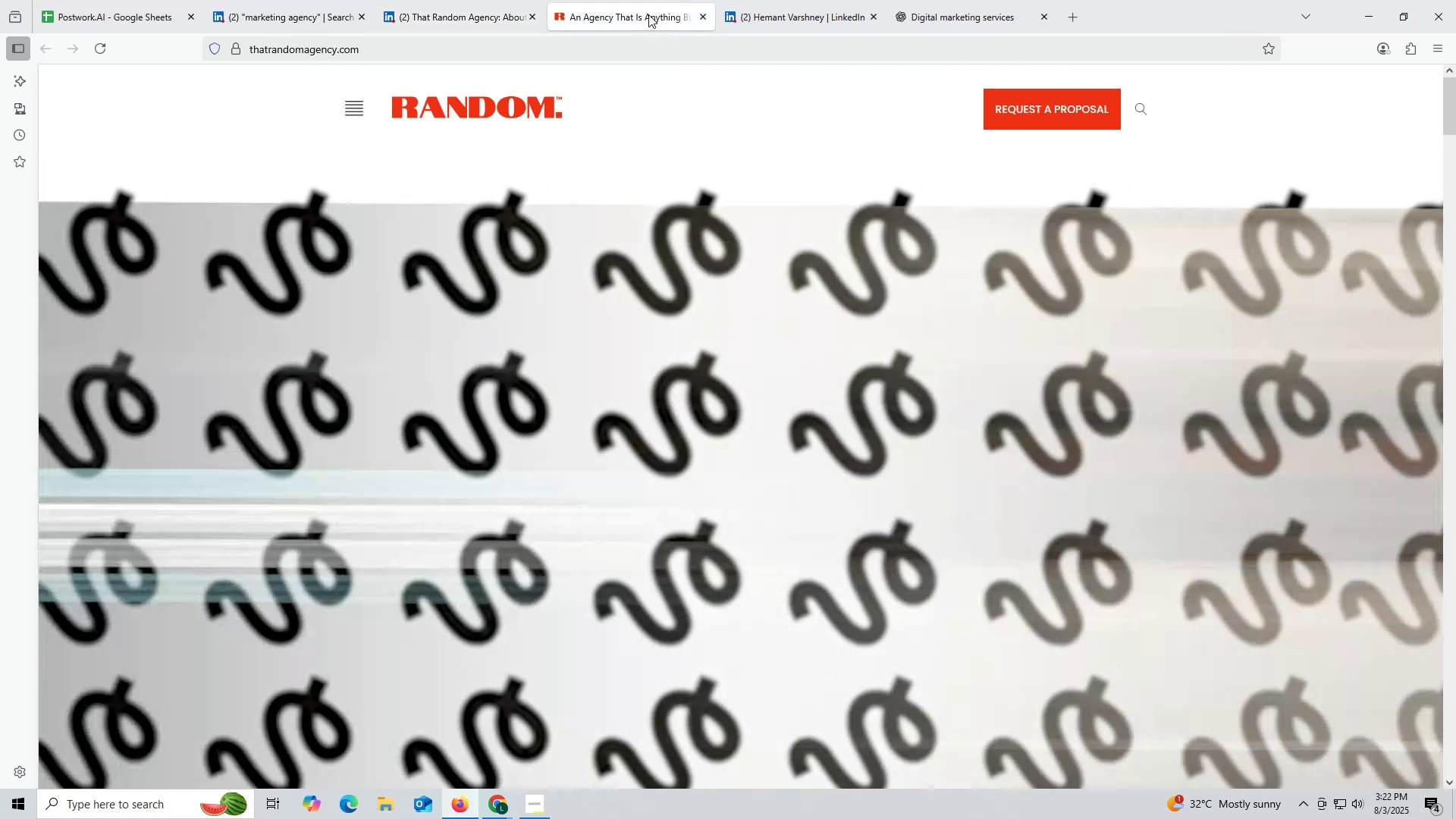 
left_click([701, 14])
 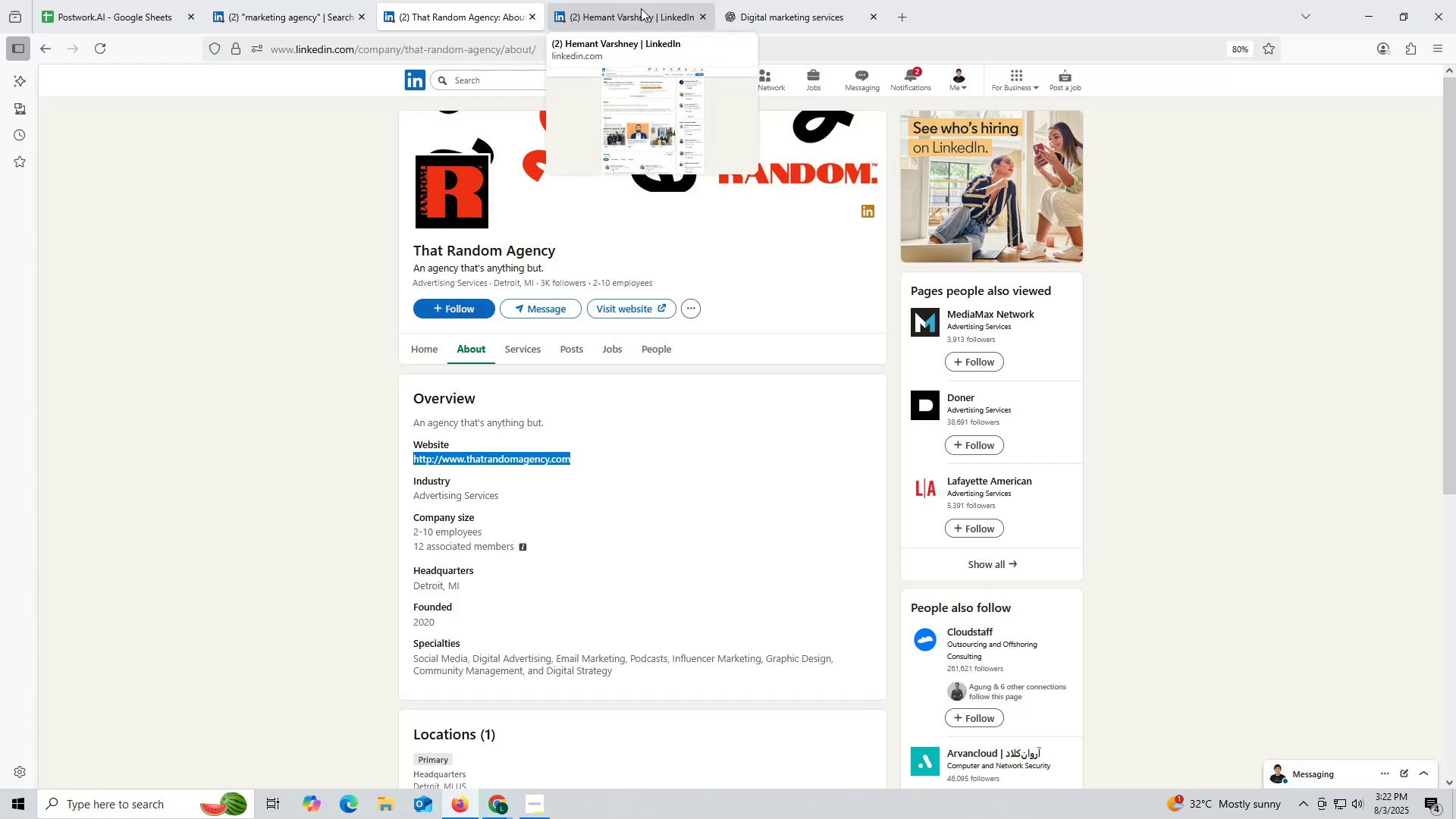 
left_click([620, 8])
 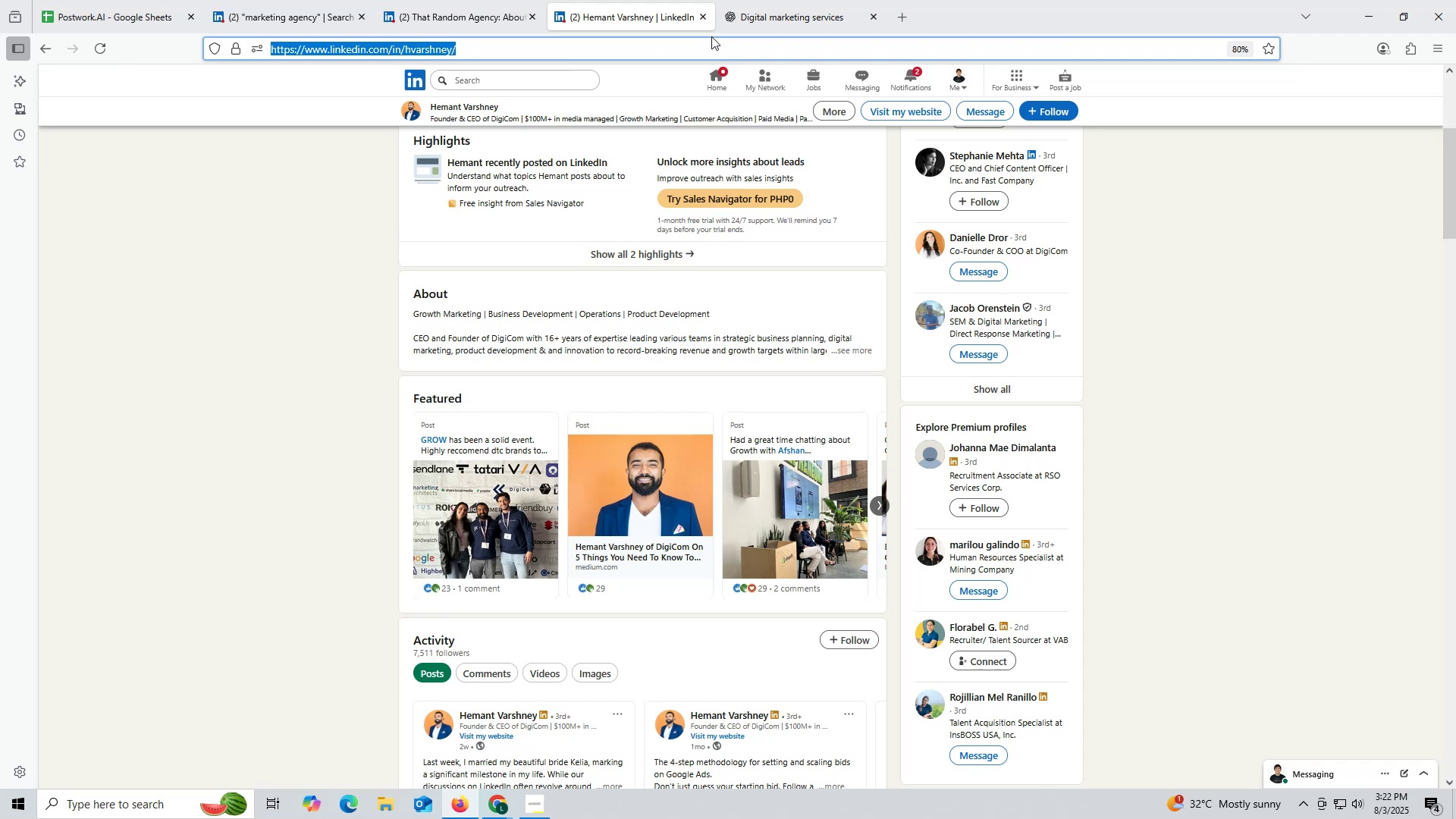 
left_click([761, 13])
 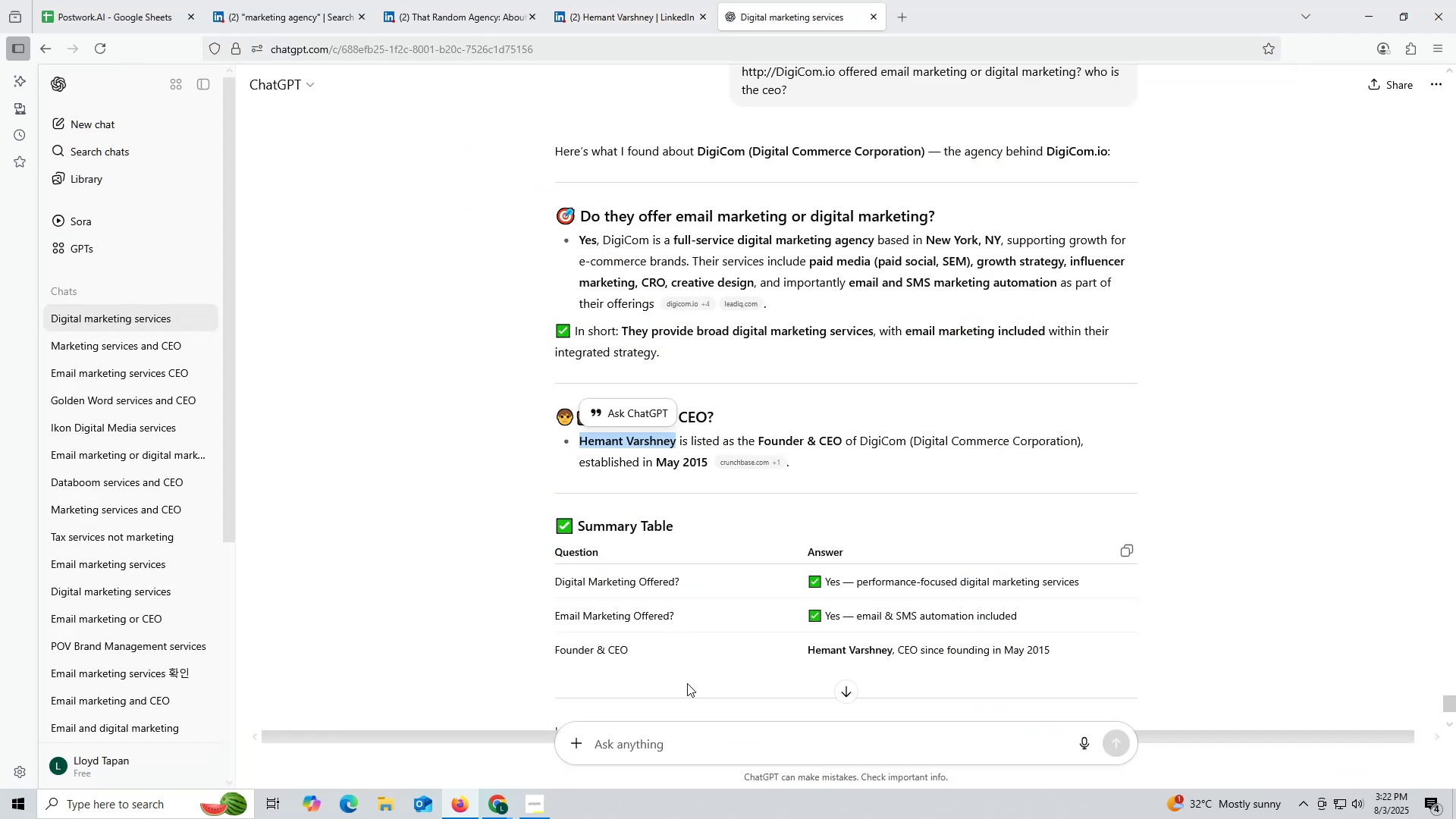 
key(Control+ControlLeft)
 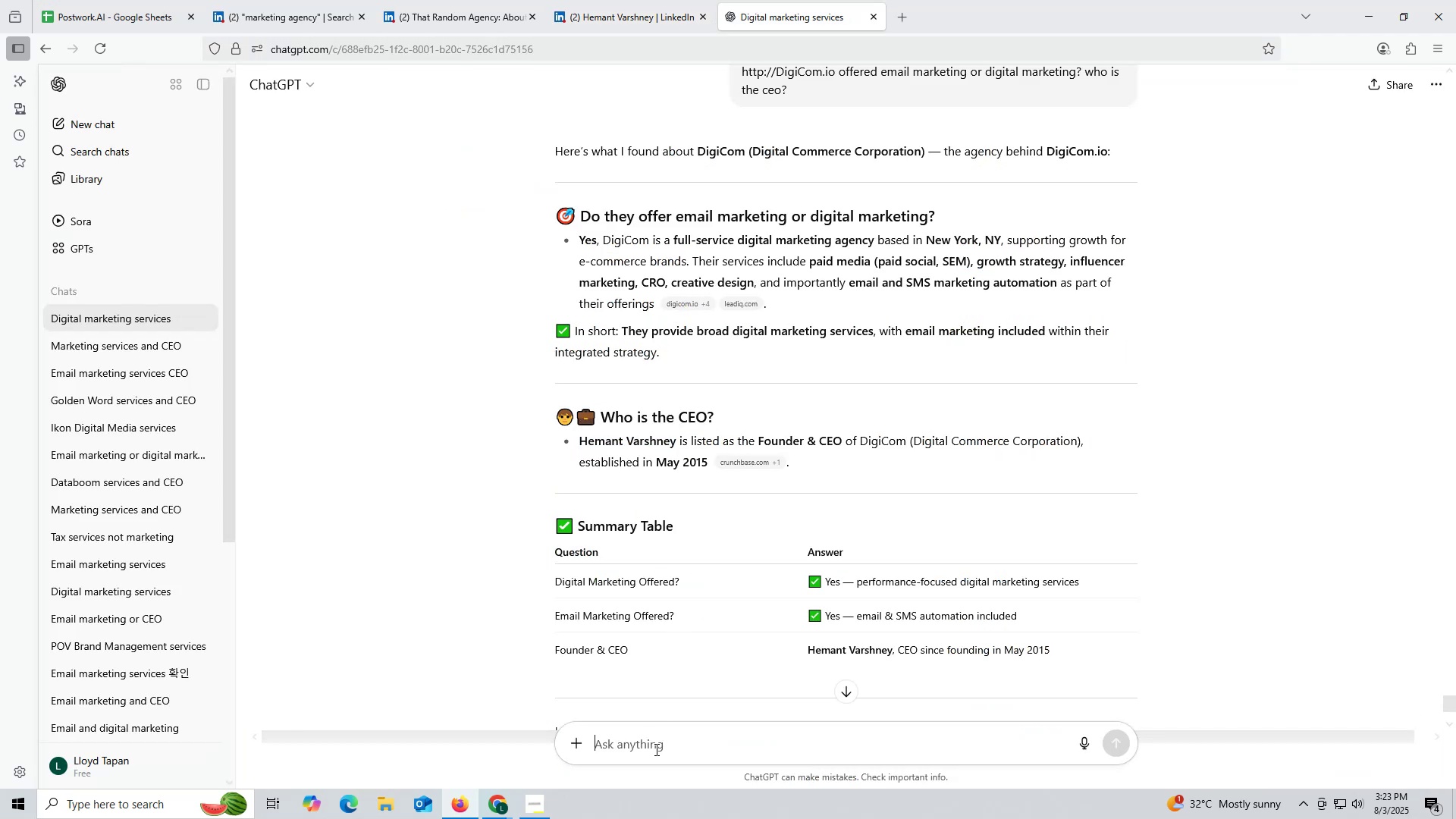 
key(Control+V)
 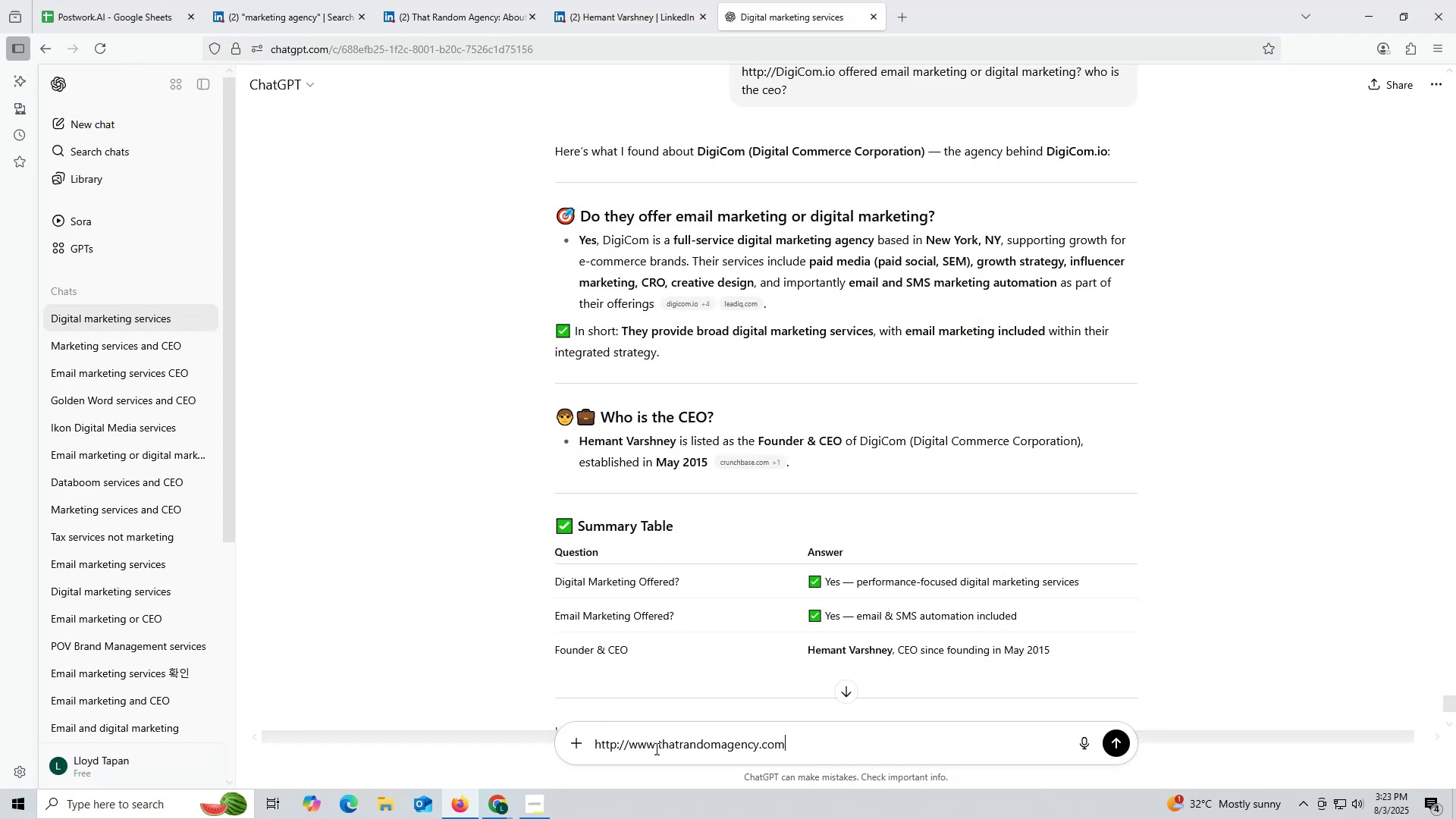 
key(Space)
 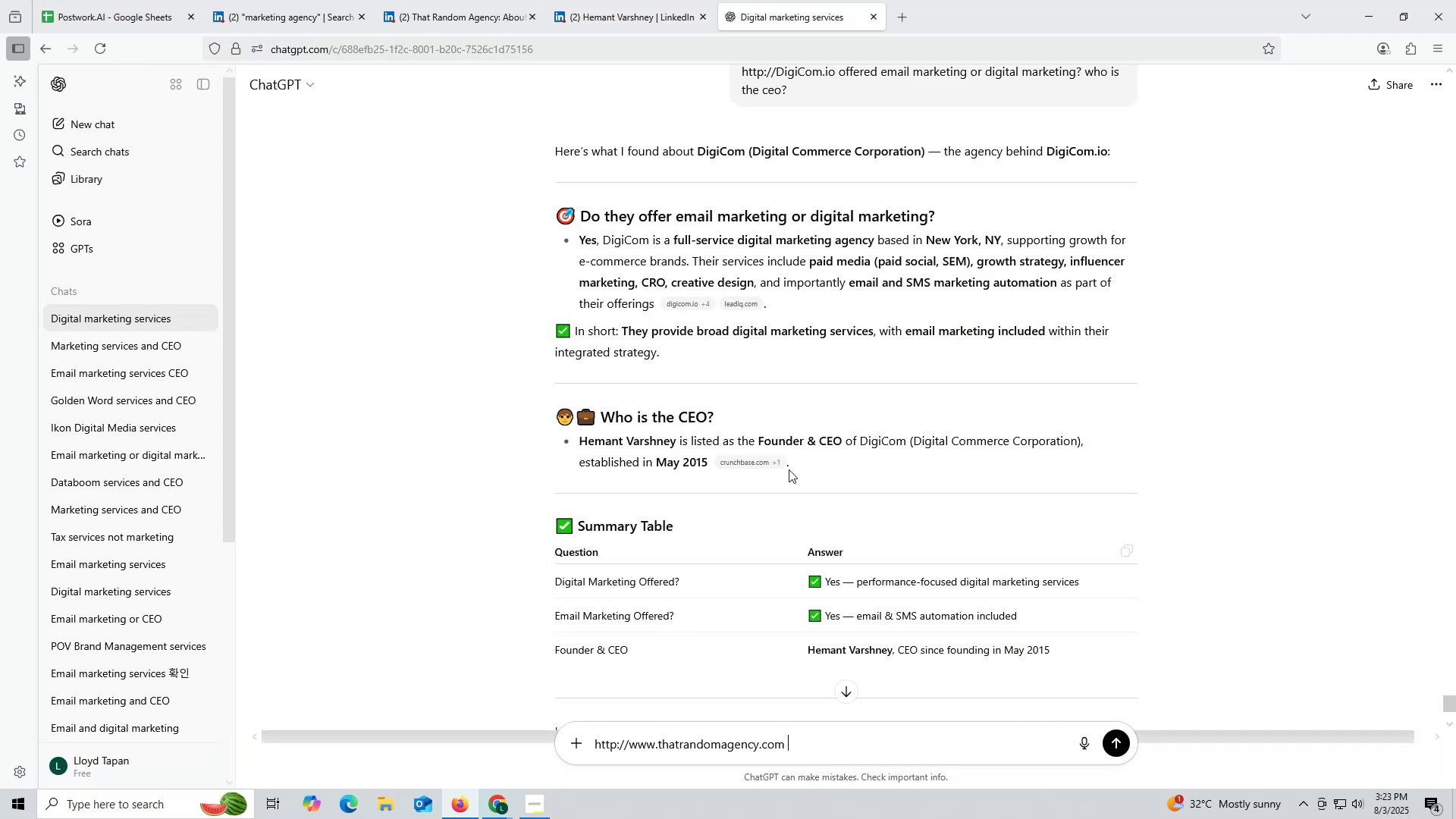 
scroll: coordinate [850, 472], scroll_direction: up, amount: 2.0
 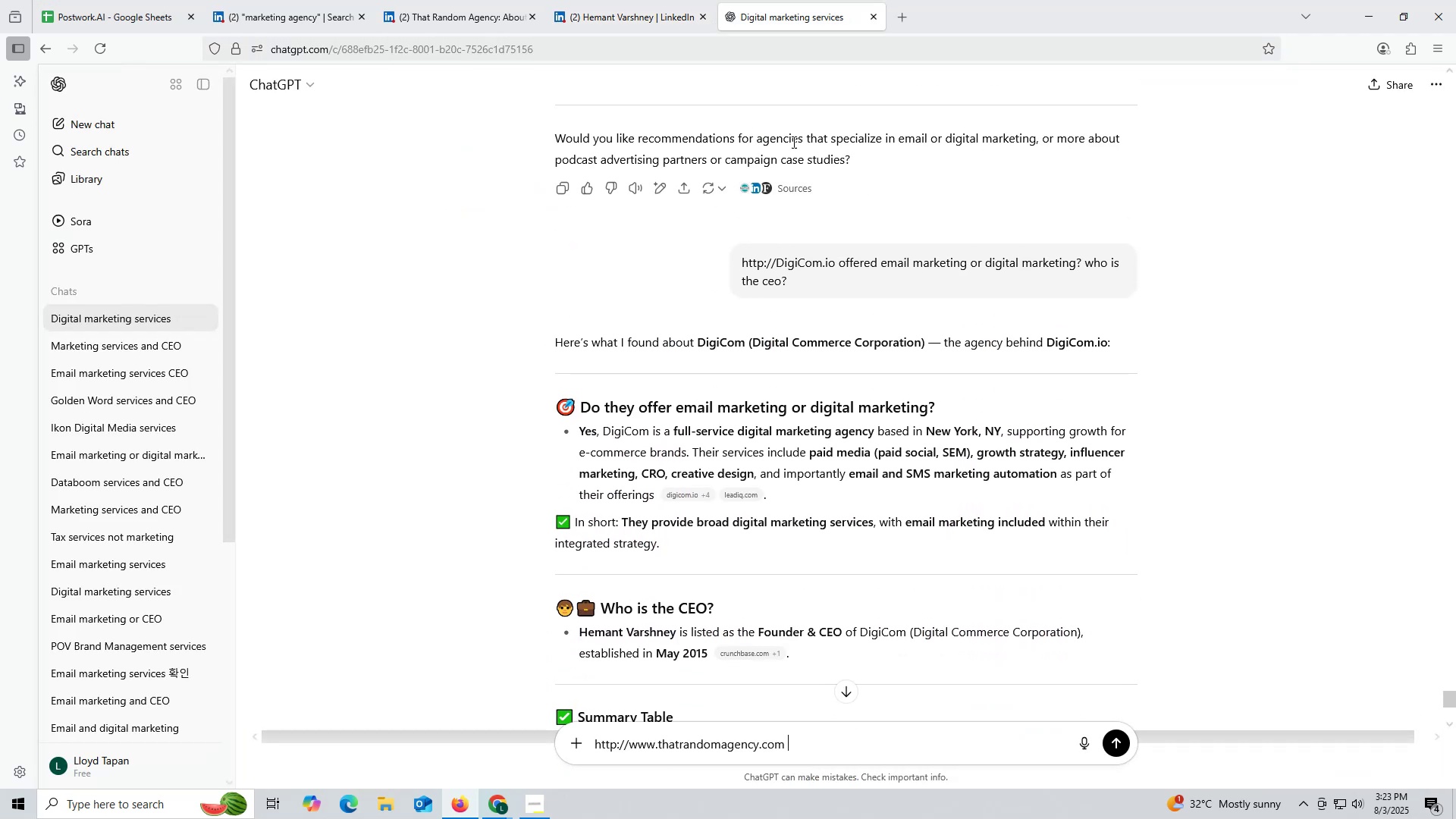 
wait(6.82)
 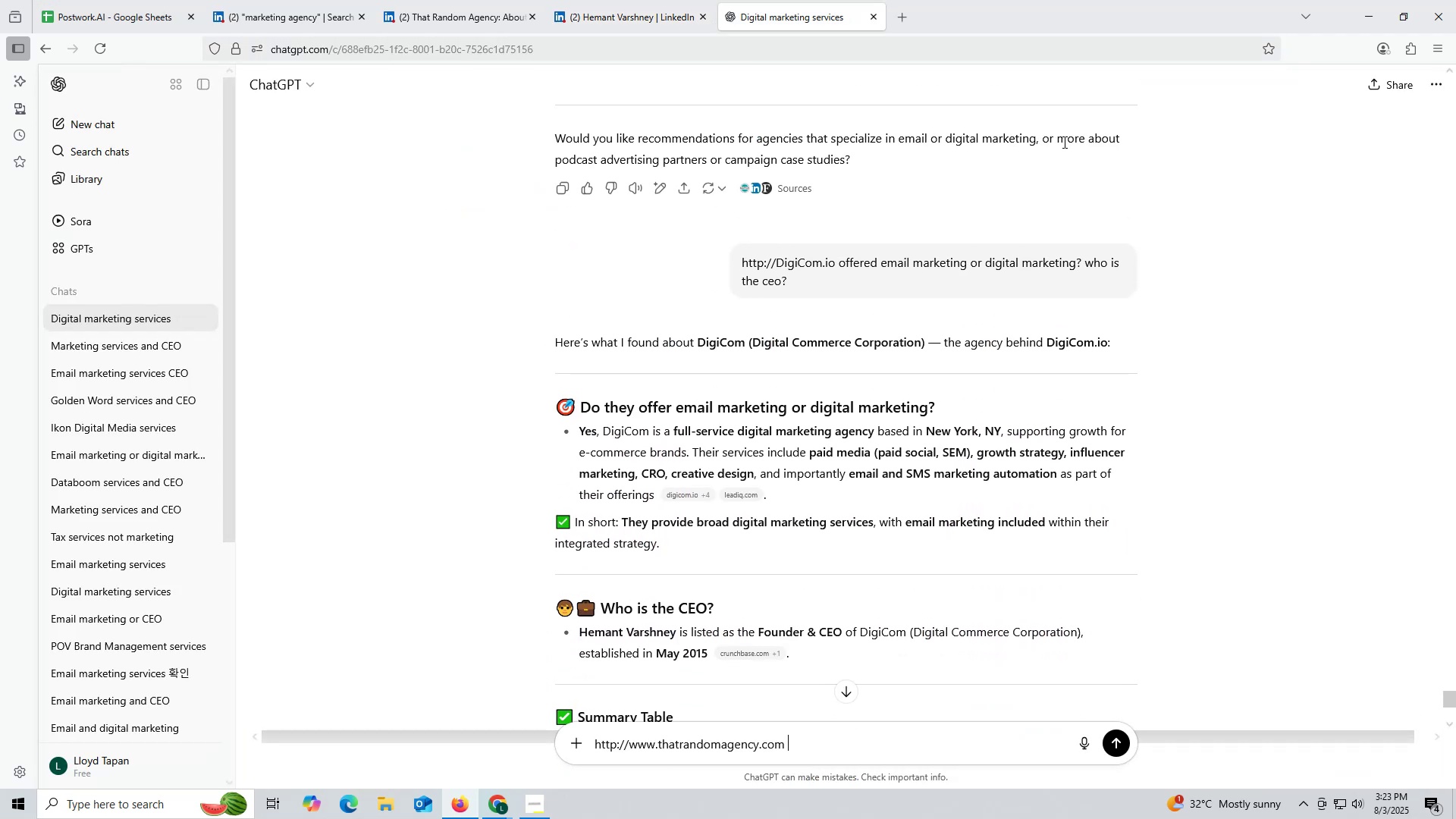 
left_click_drag(start_coordinate=[839, 263], to_coordinate=[868, 286])
 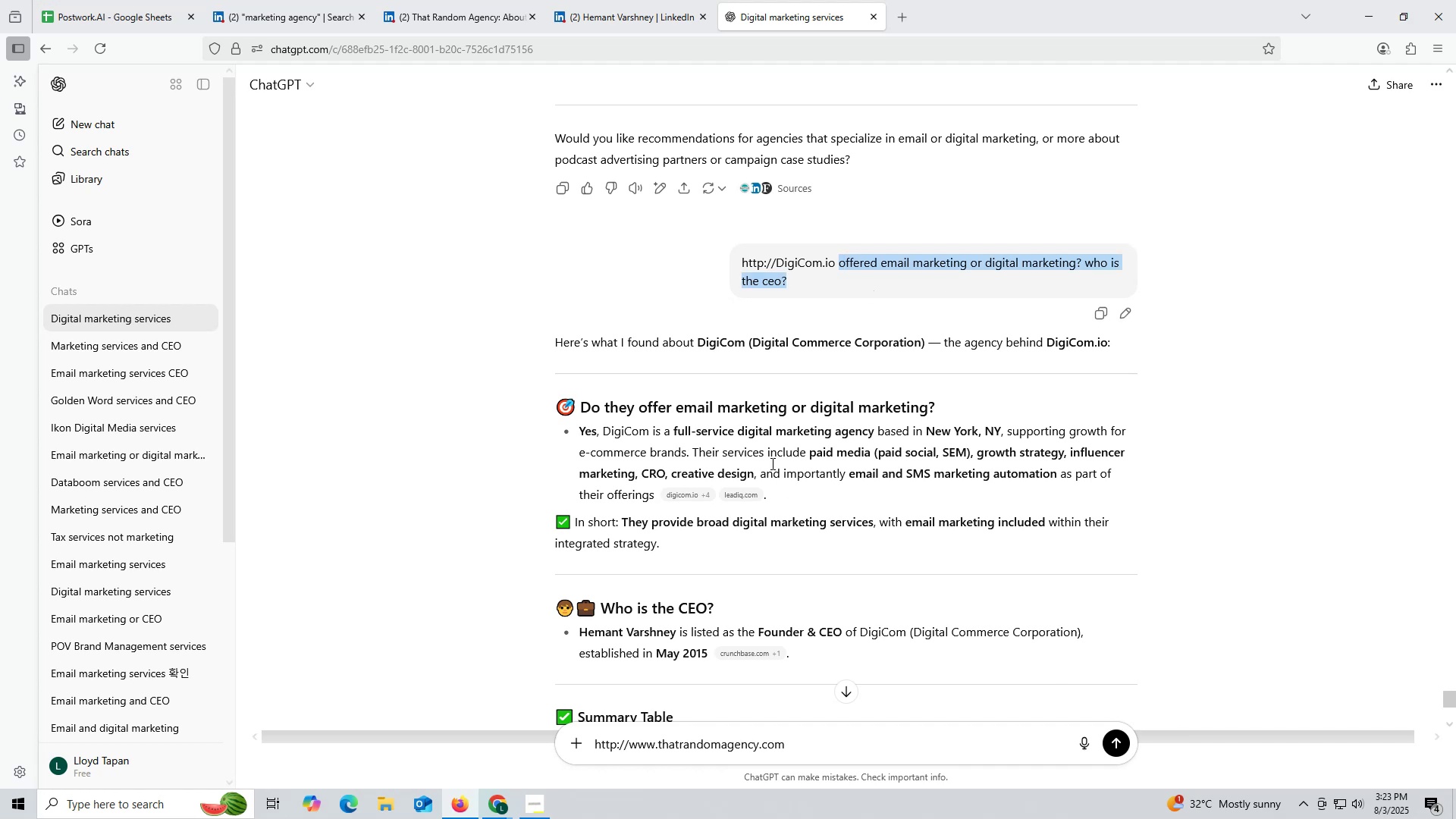 
key(Control+ControlLeft)
 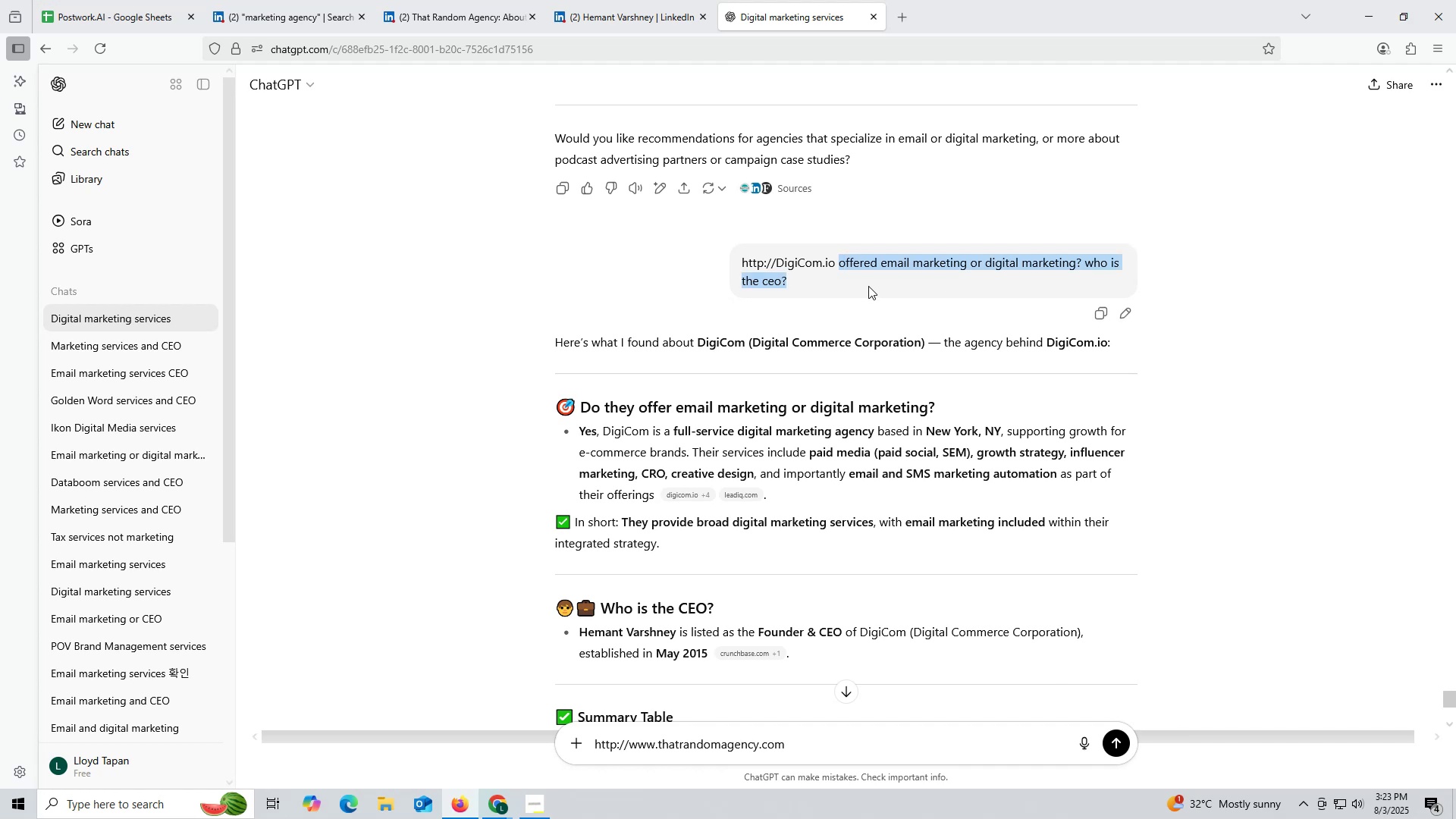 
key(Control+C)
 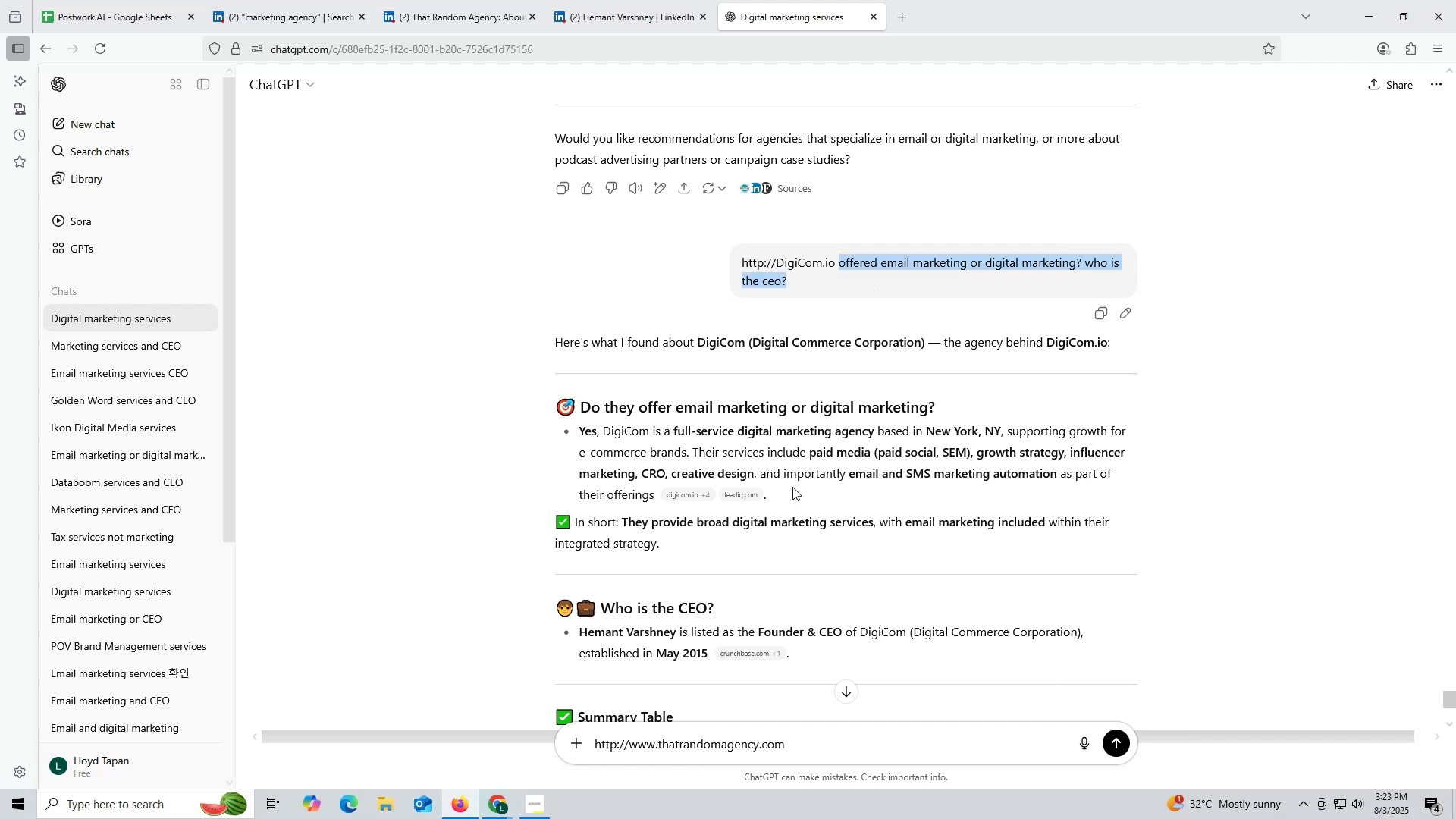 
key(Control+ControlLeft)
 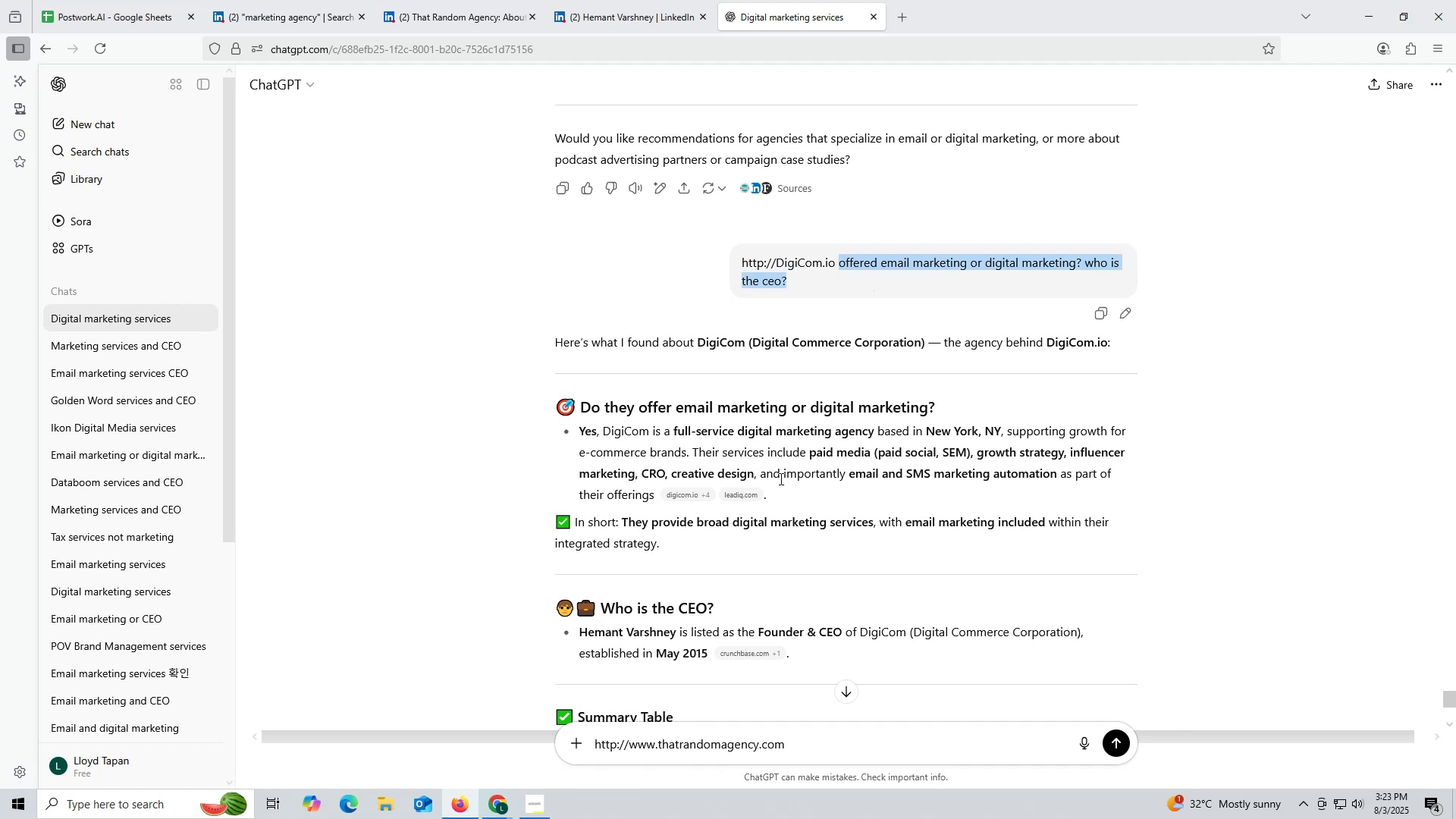 
key(Control+C)
 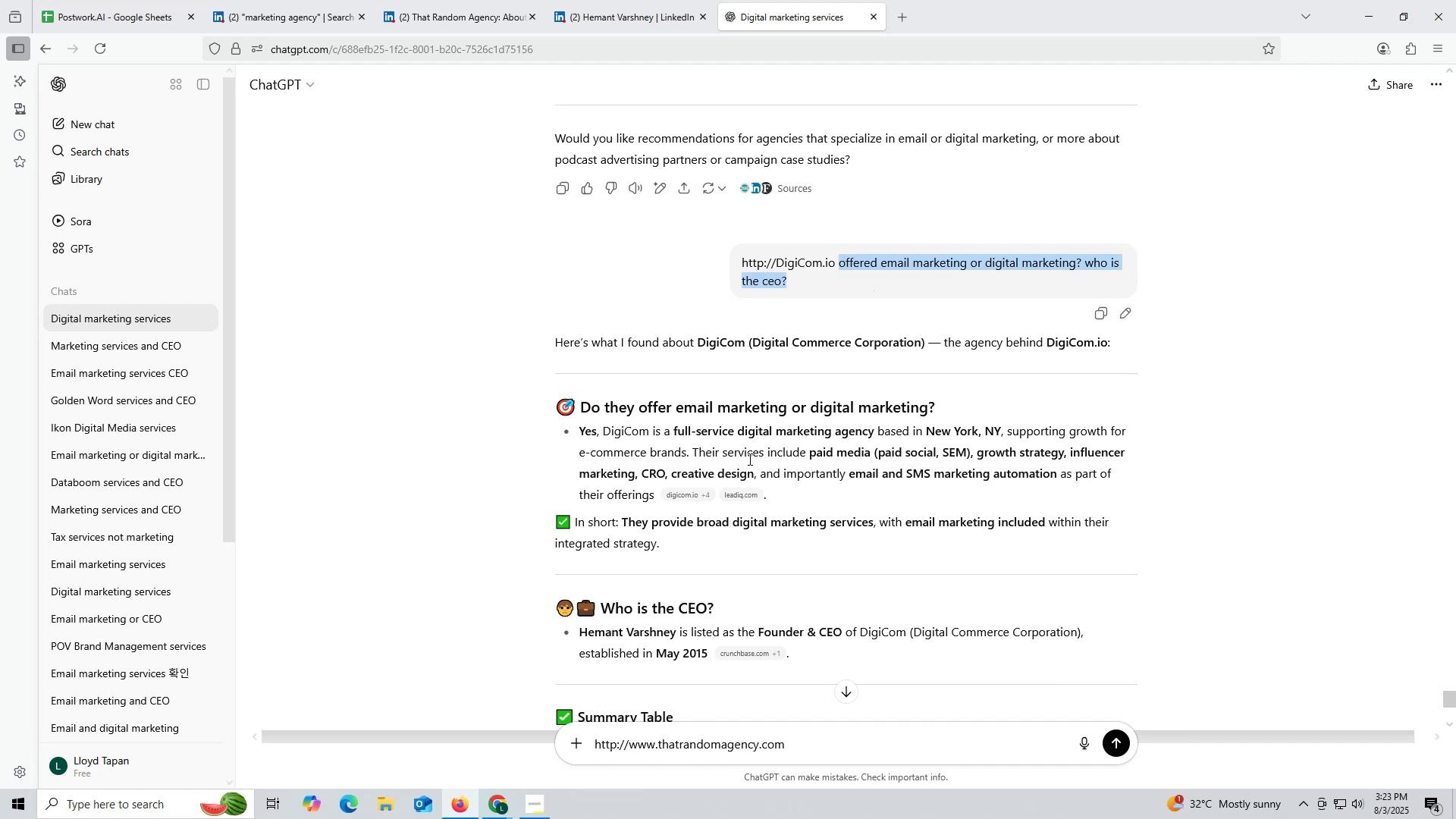 
key(Control+ControlLeft)
 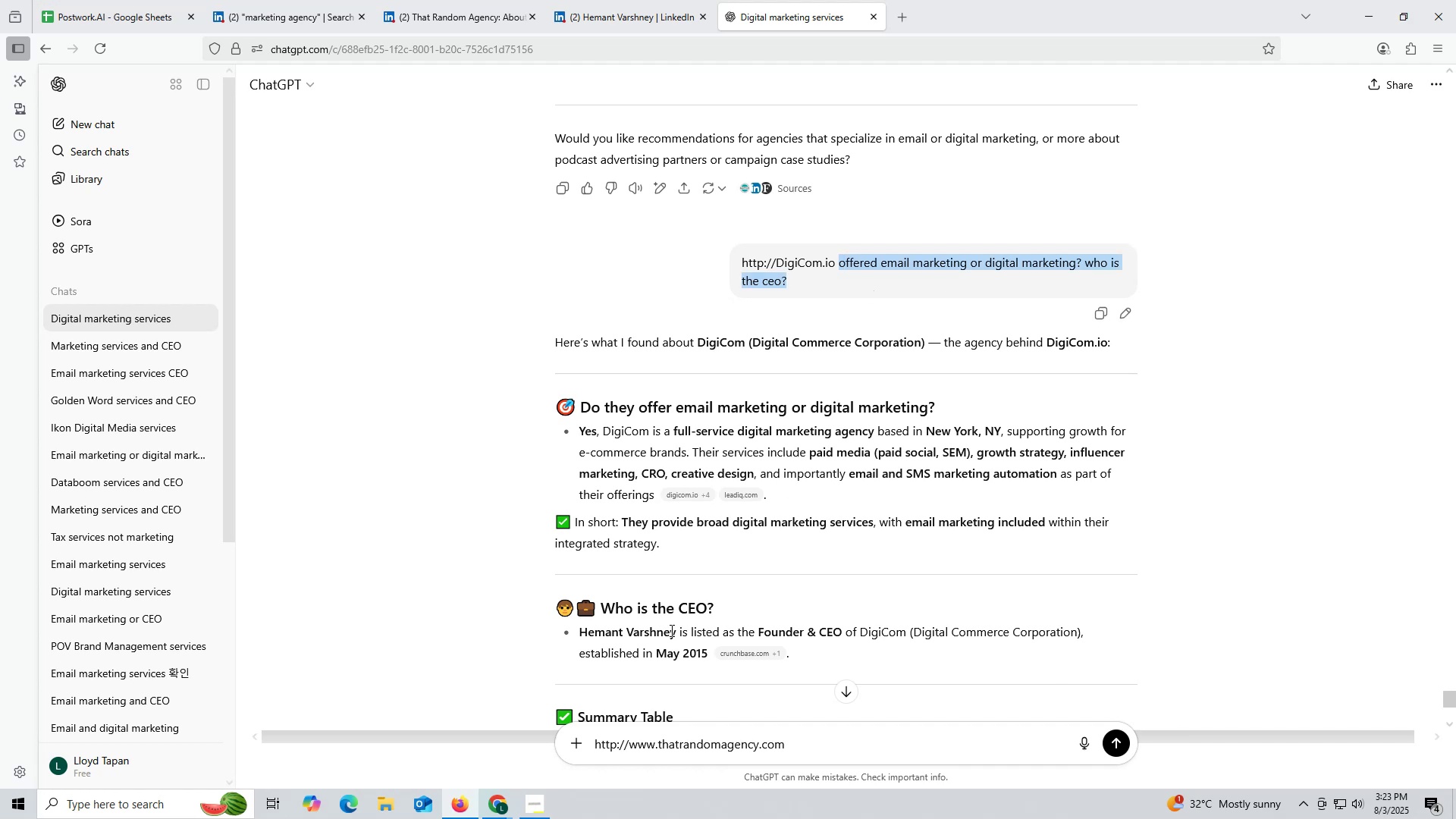 
key(Control+C)
 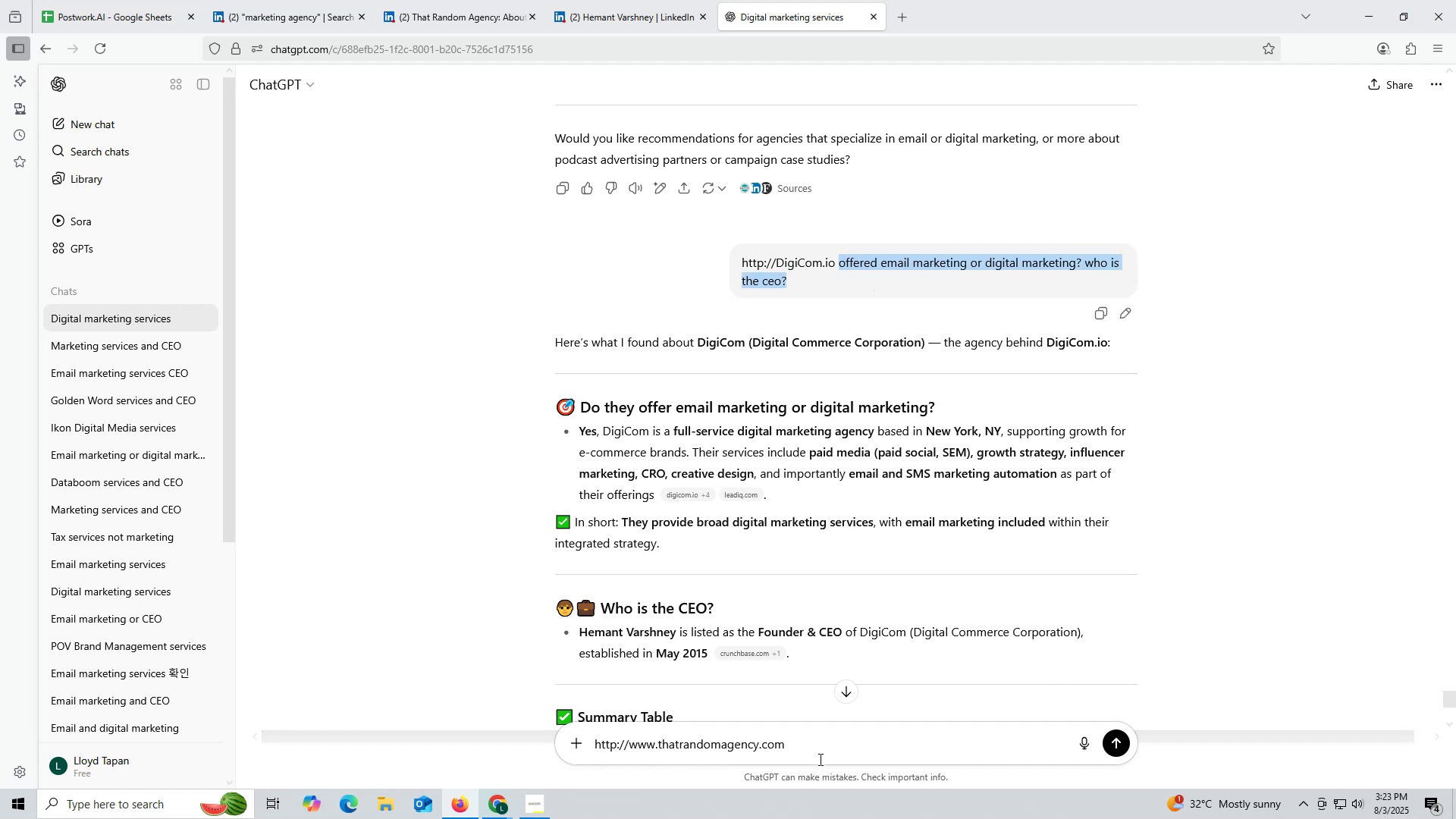 
left_click([824, 751])
 